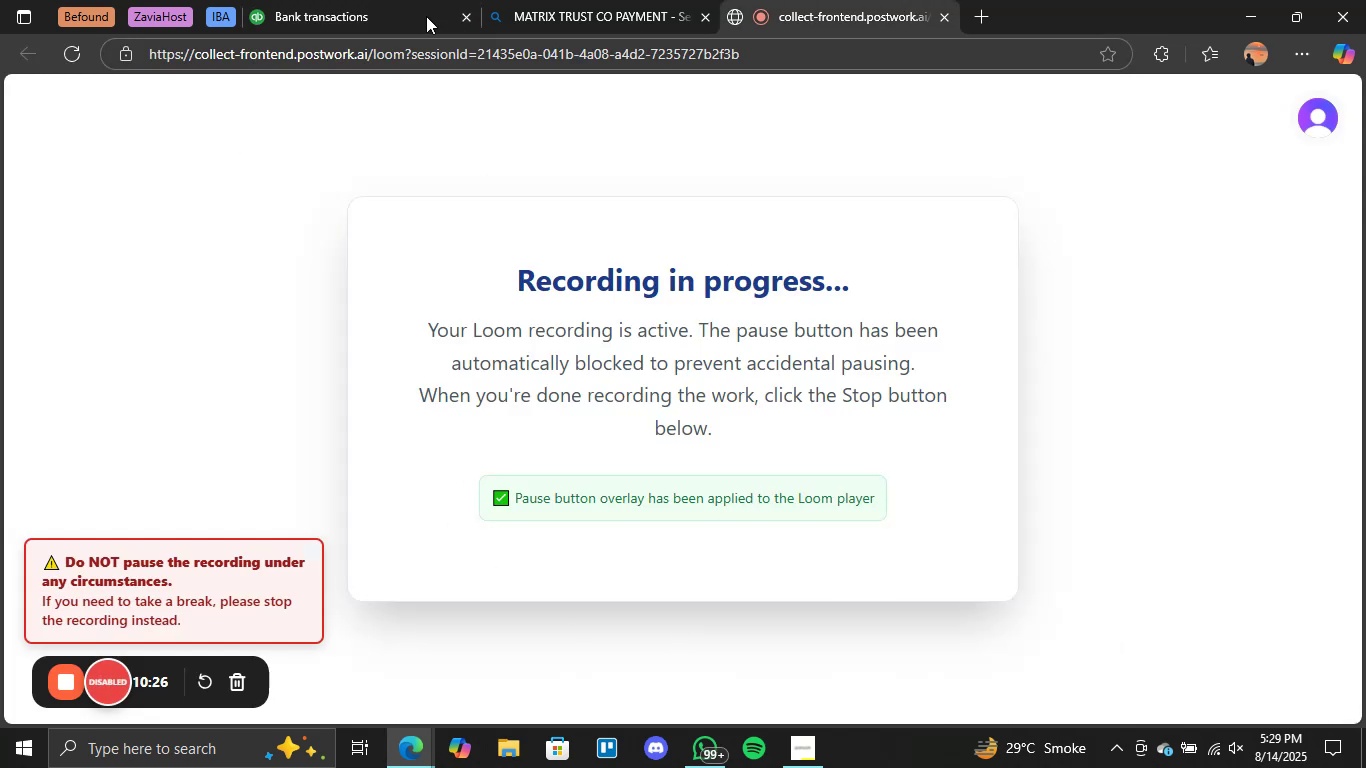 
left_click([400, 0])
 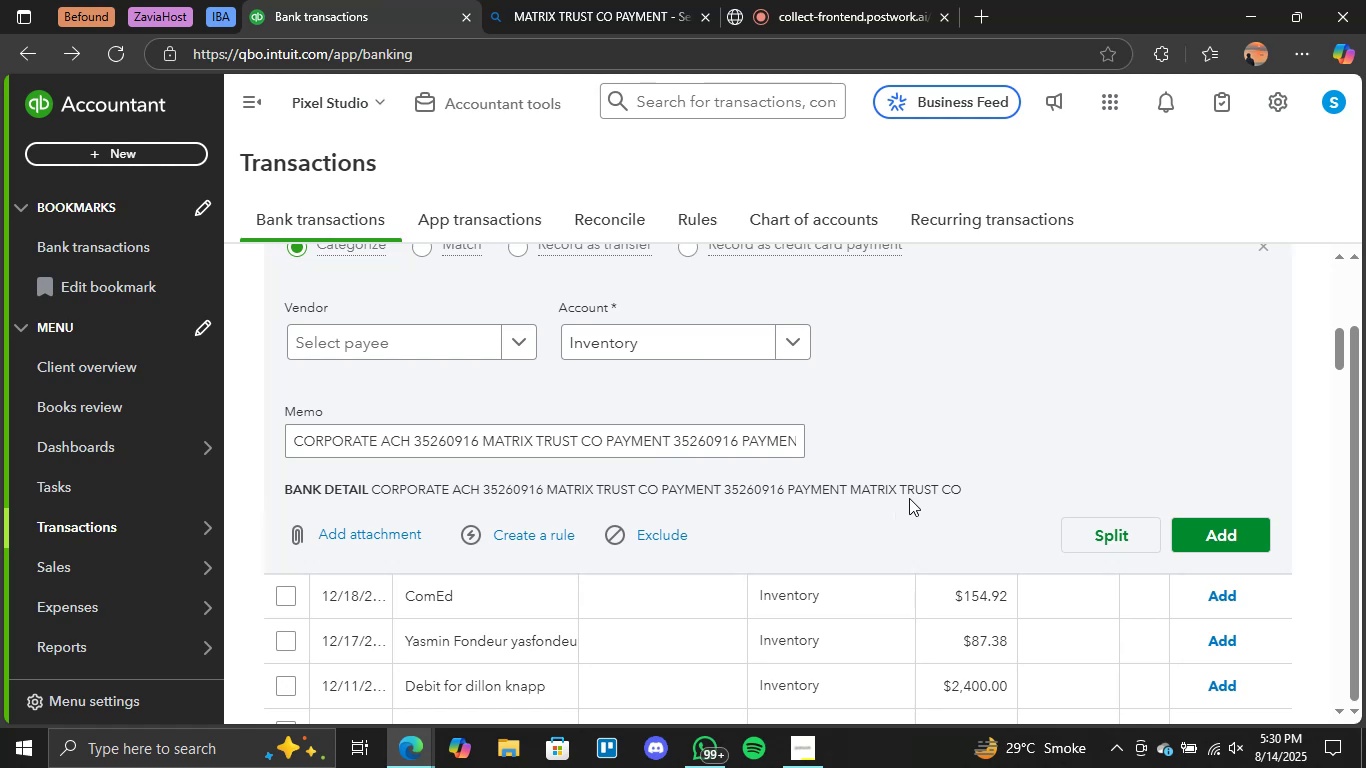 
wait(28.86)
 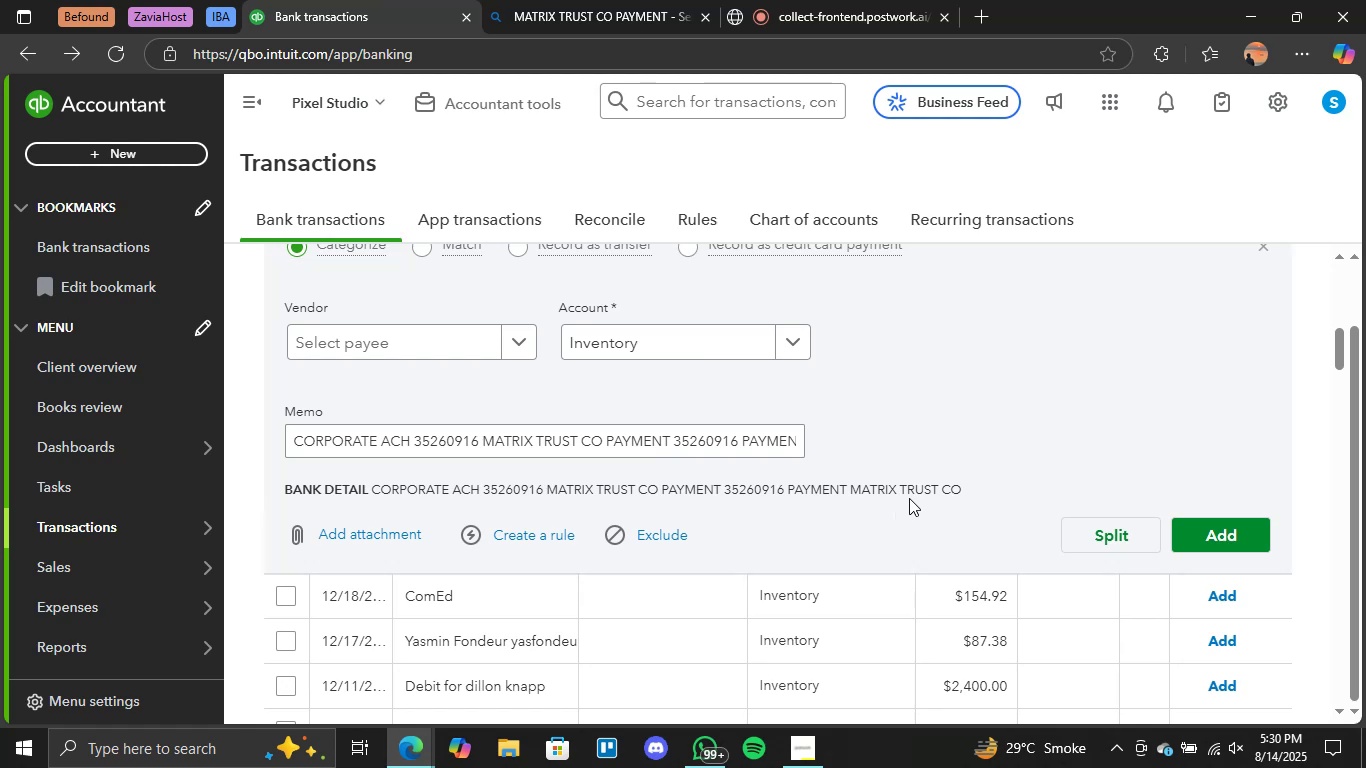 
scroll: coordinate [797, 364], scroll_direction: up, amount: 1.0
 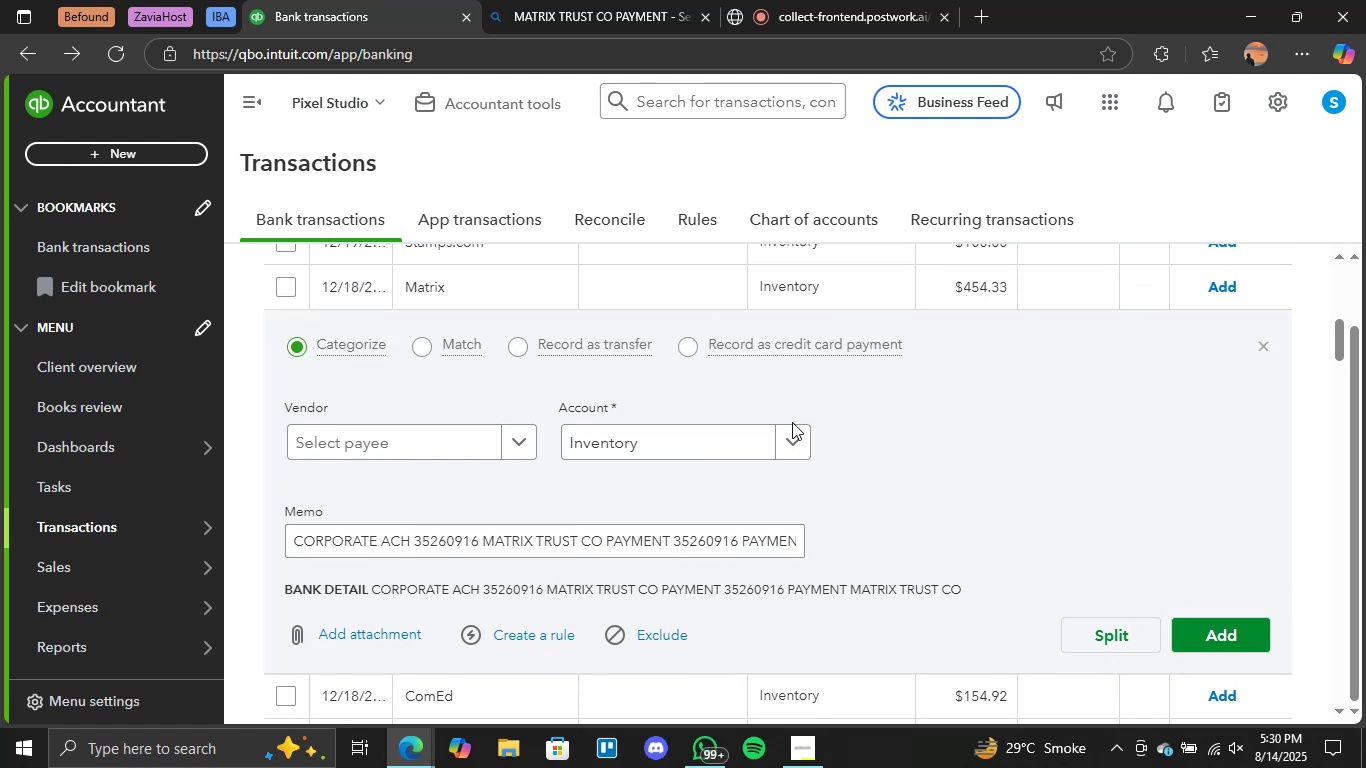 
left_click([797, 434])
 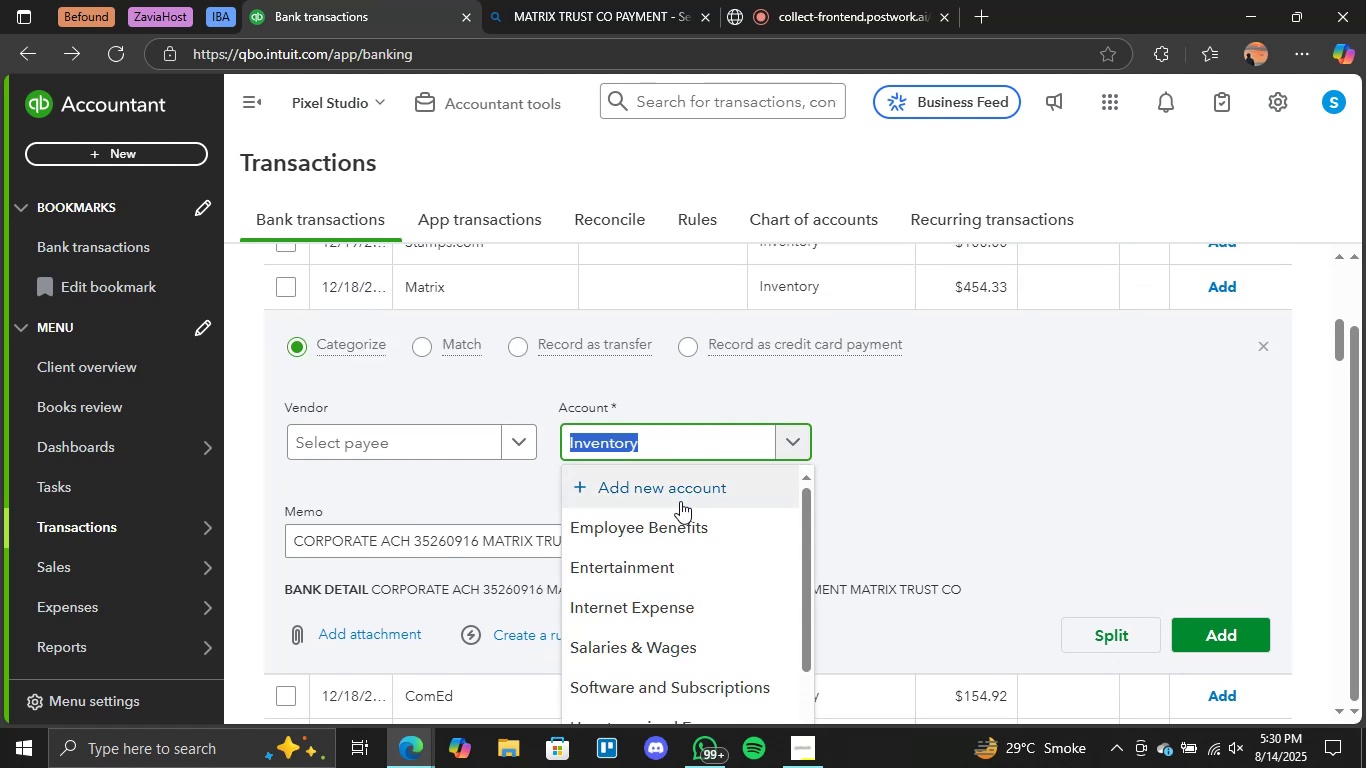 
left_click([681, 495])
 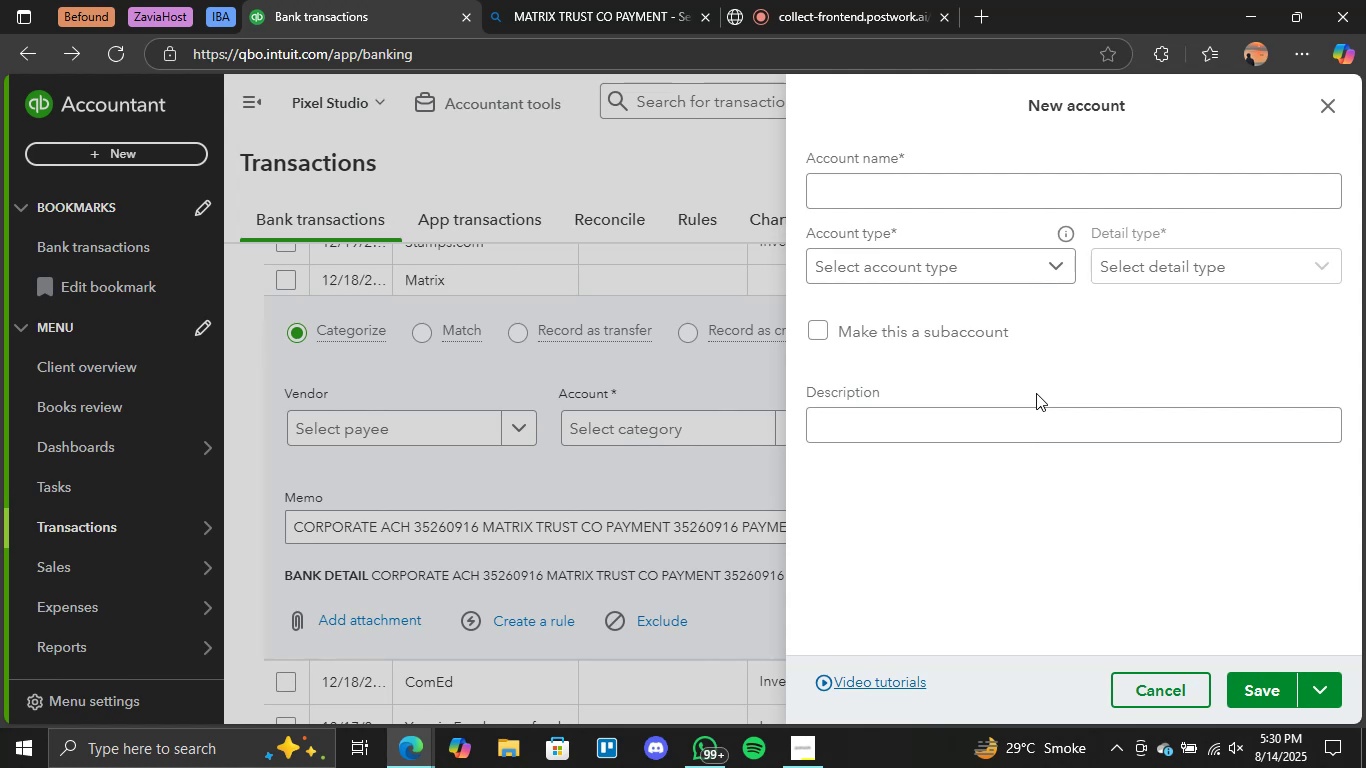 
wait(16.84)
 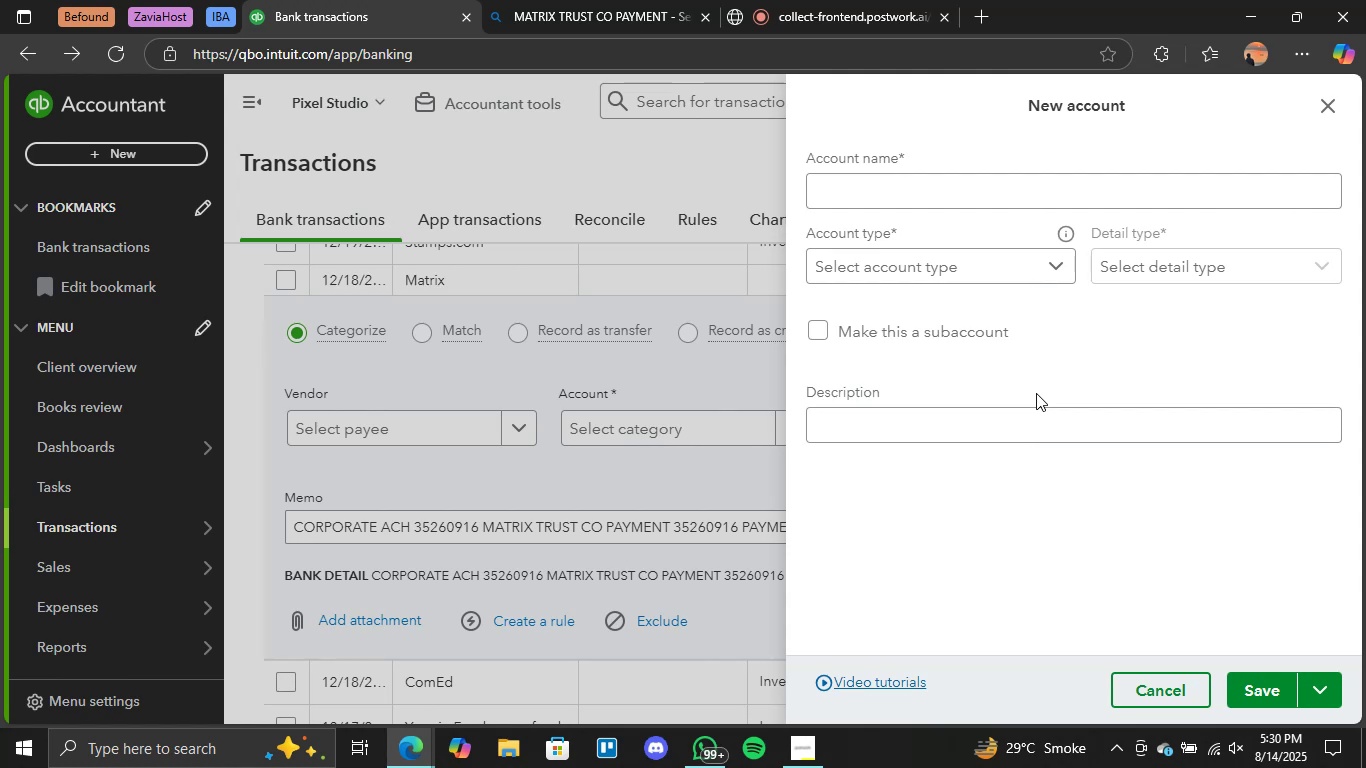 
left_click([888, 190])
 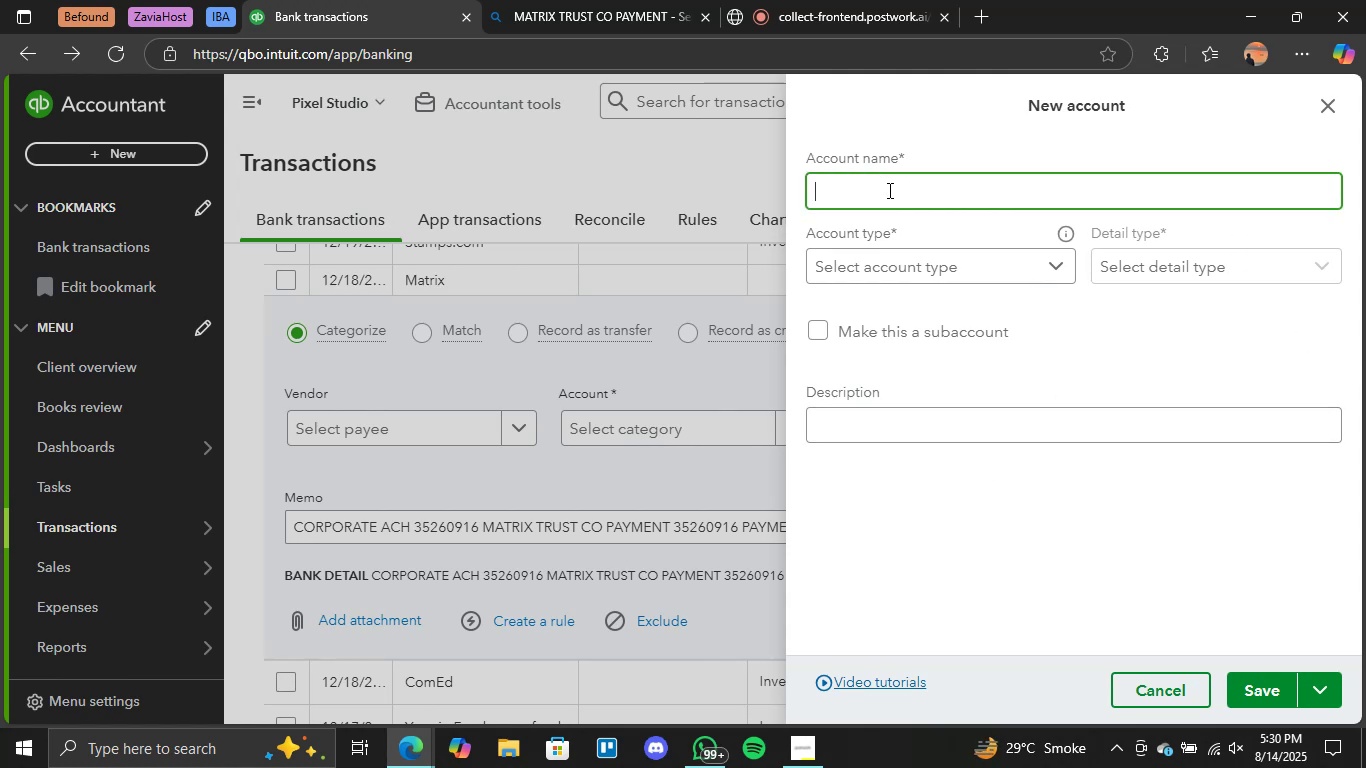 
type(Legal & Professional Expee)
key(Backspace)
type(nses)
 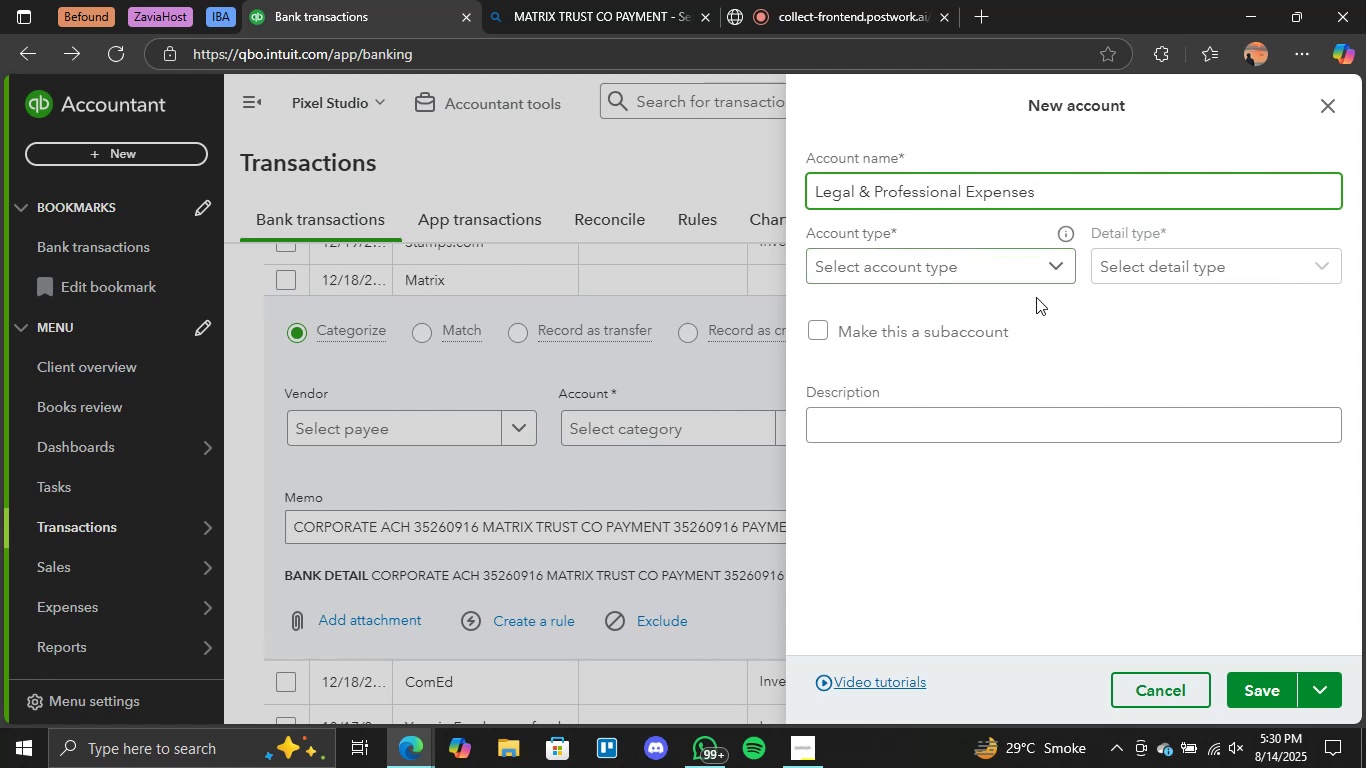 
double_click([1031, 276])
 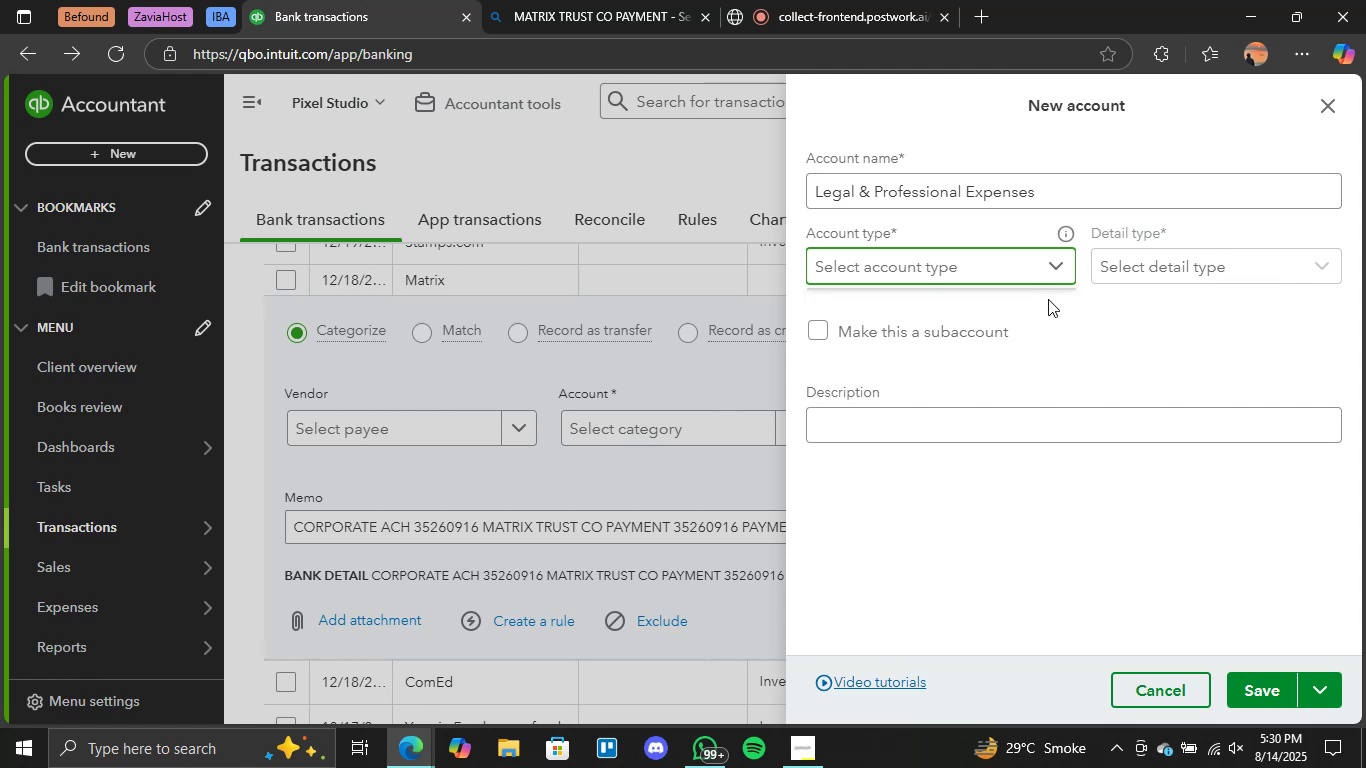 
left_click([1042, 267])
 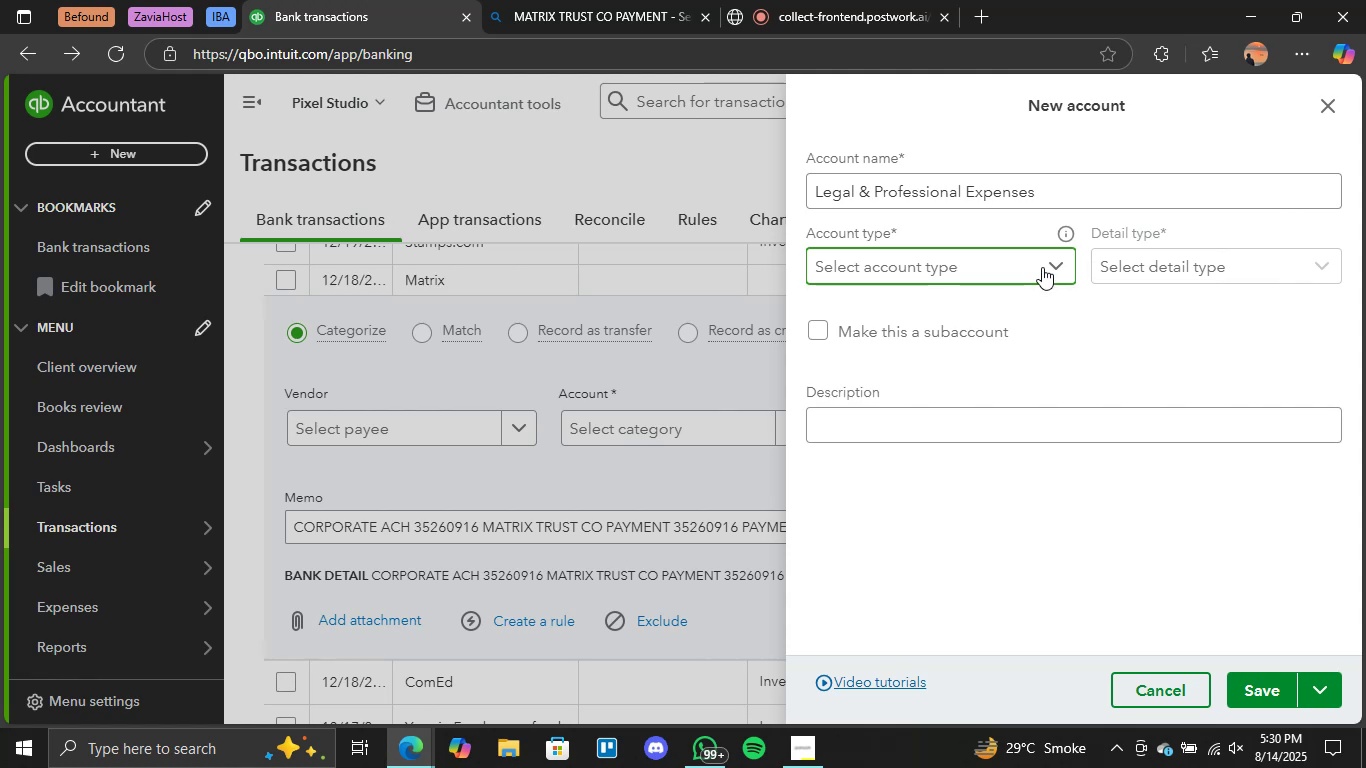 
left_click([1057, 262])
 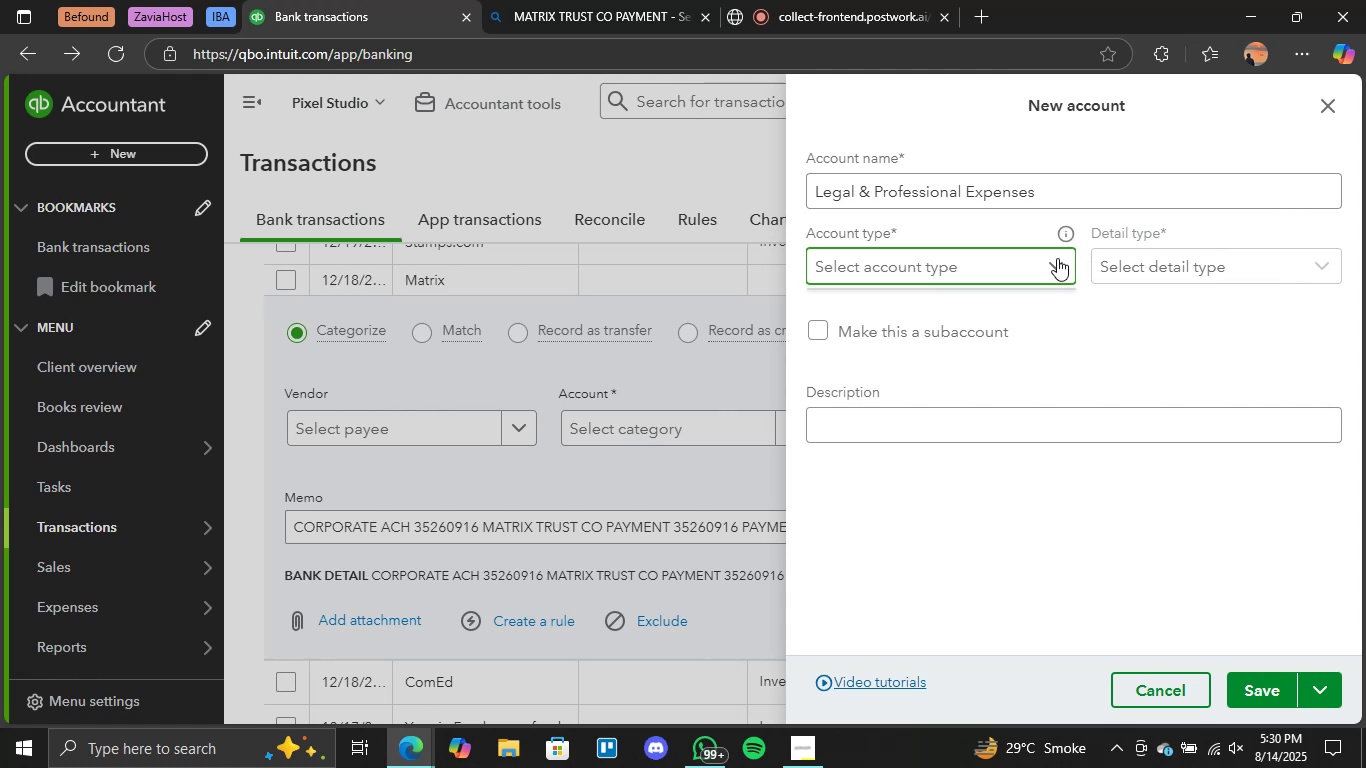 
wait(10.91)
 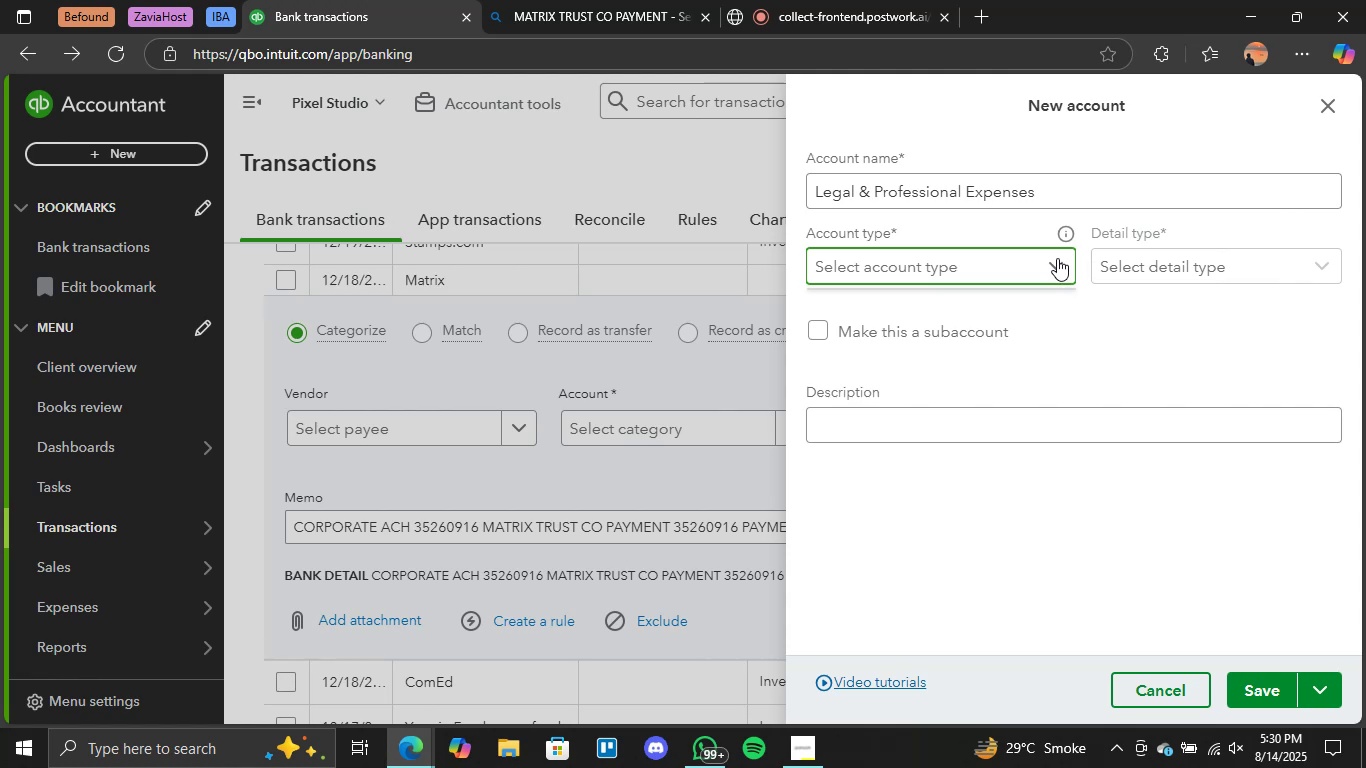 
left_click([1055, 258])
 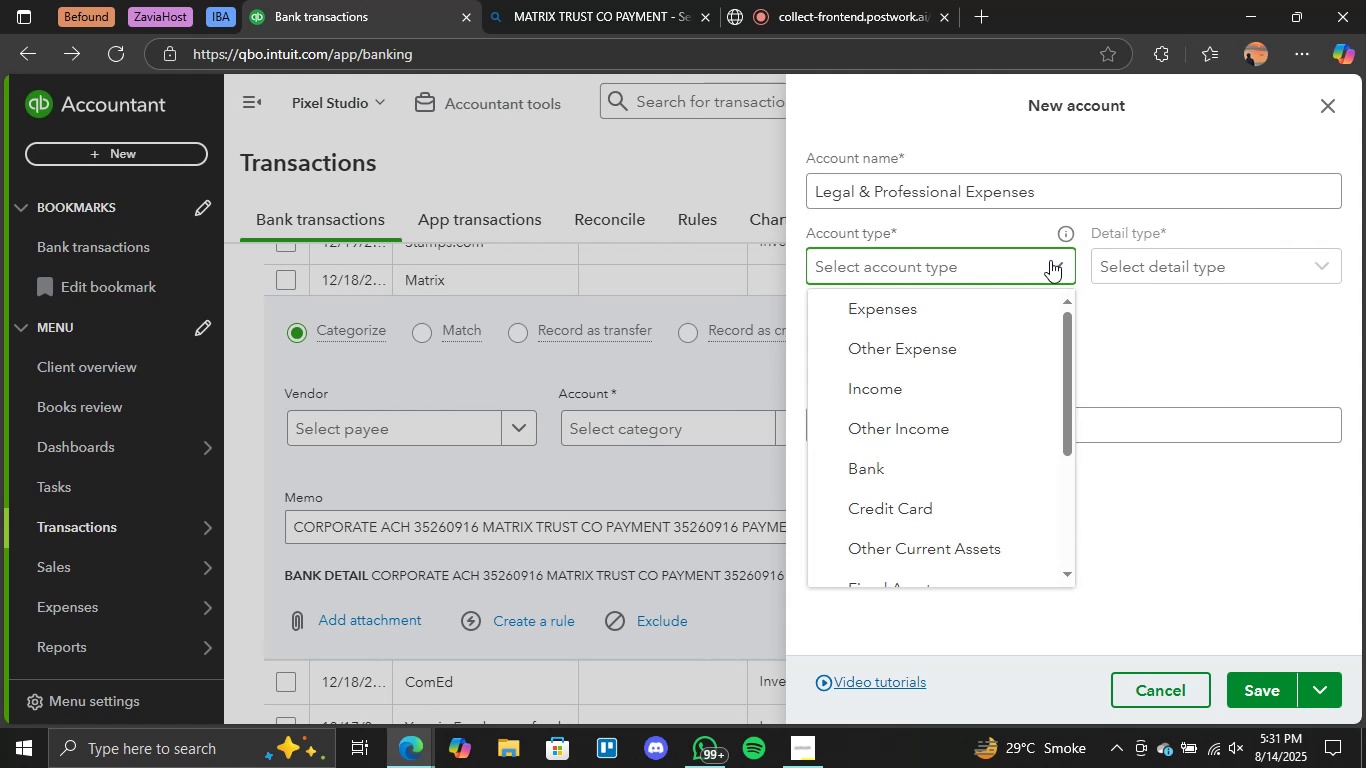 
wait(8.66)
 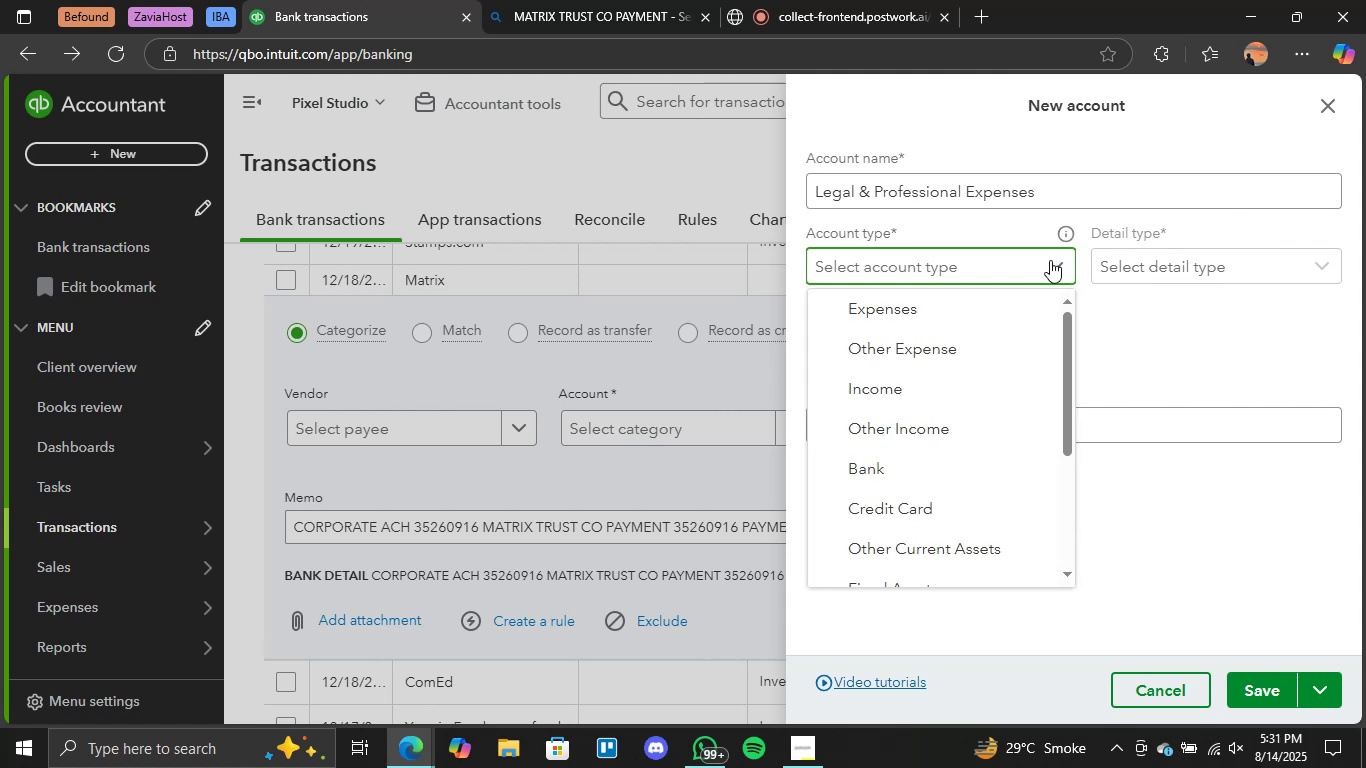 
left_click([935, 334])
 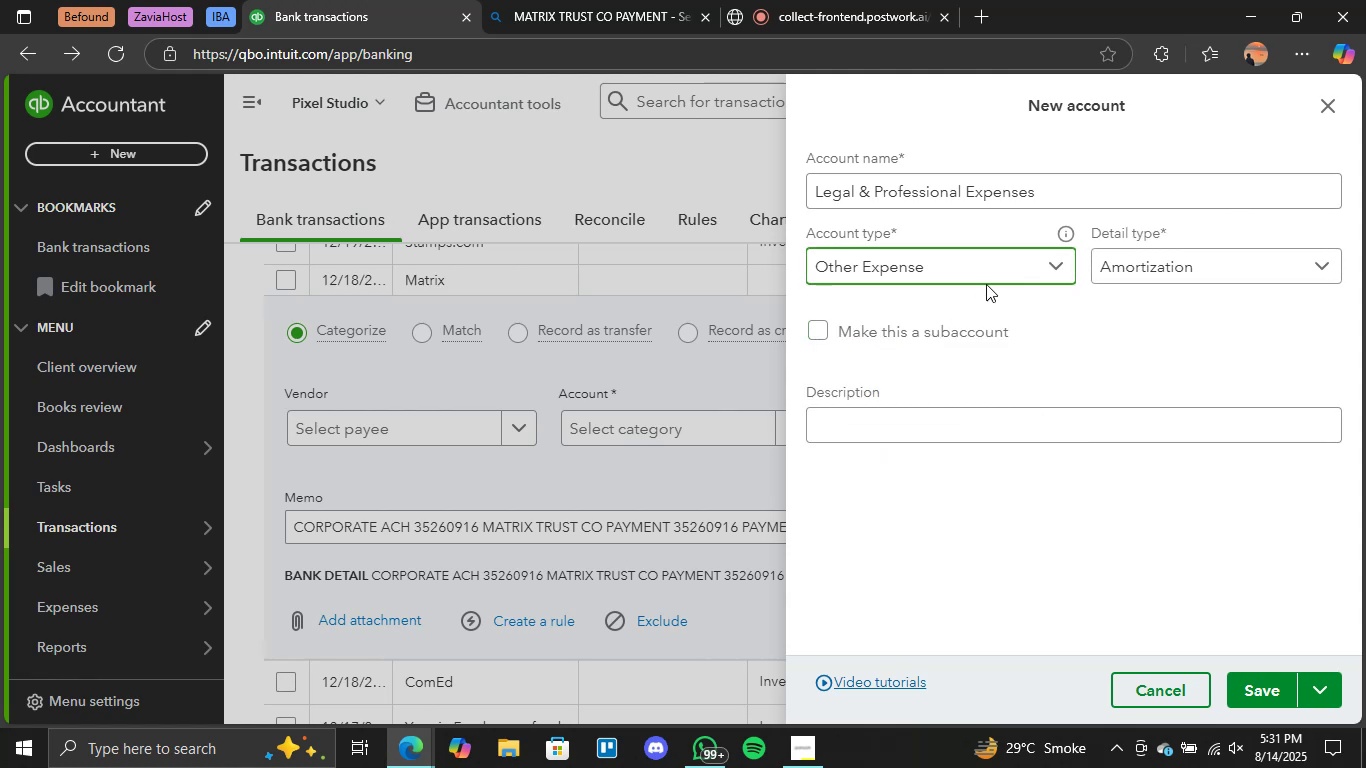 
left_click([1036, 270])
 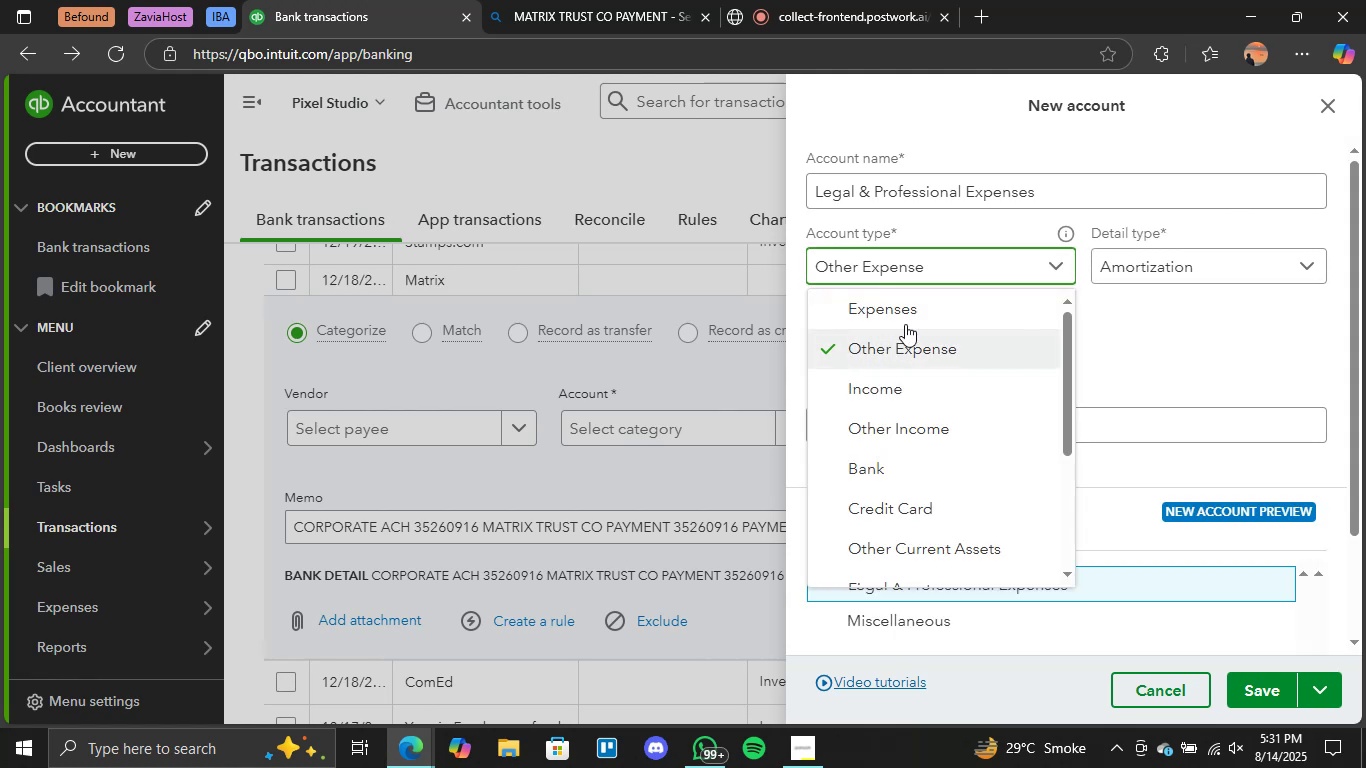 
left_click([922, 313])
 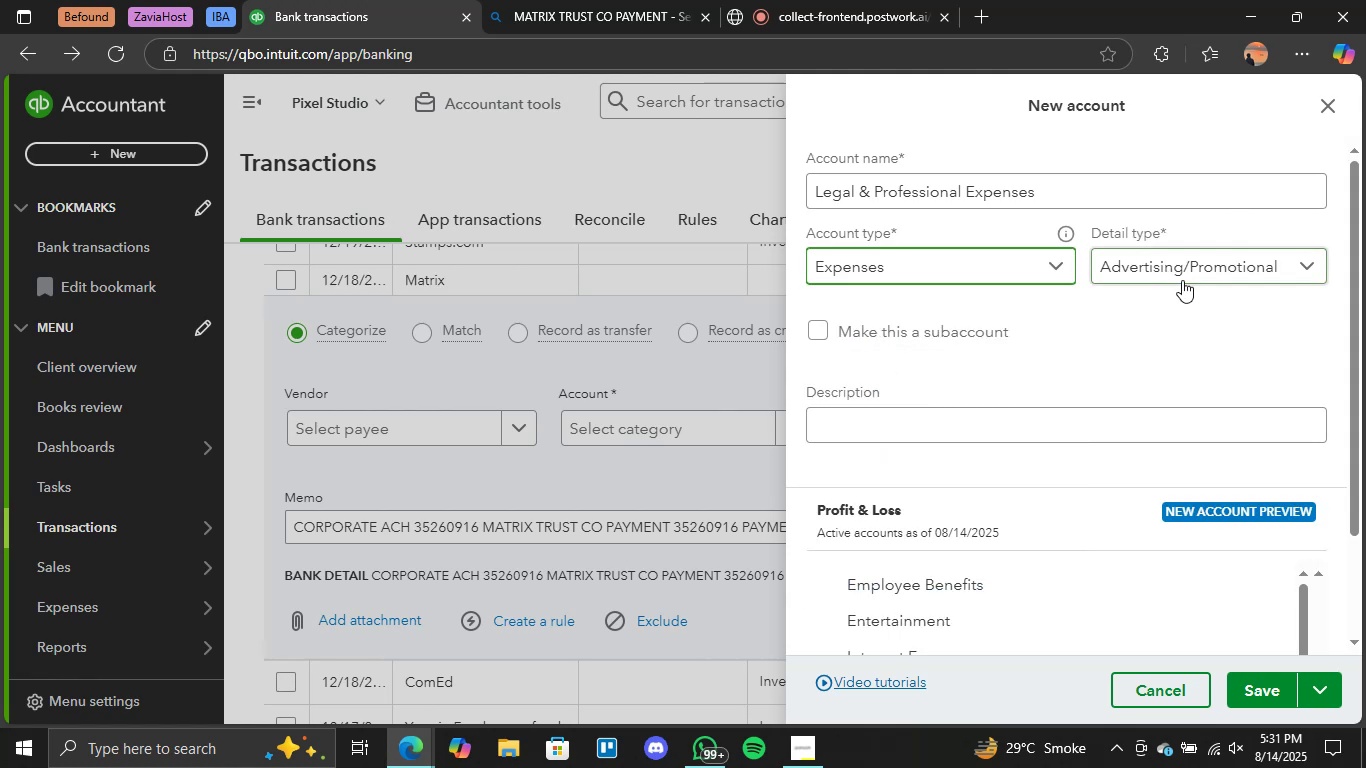 
double_click([1200, 267])
 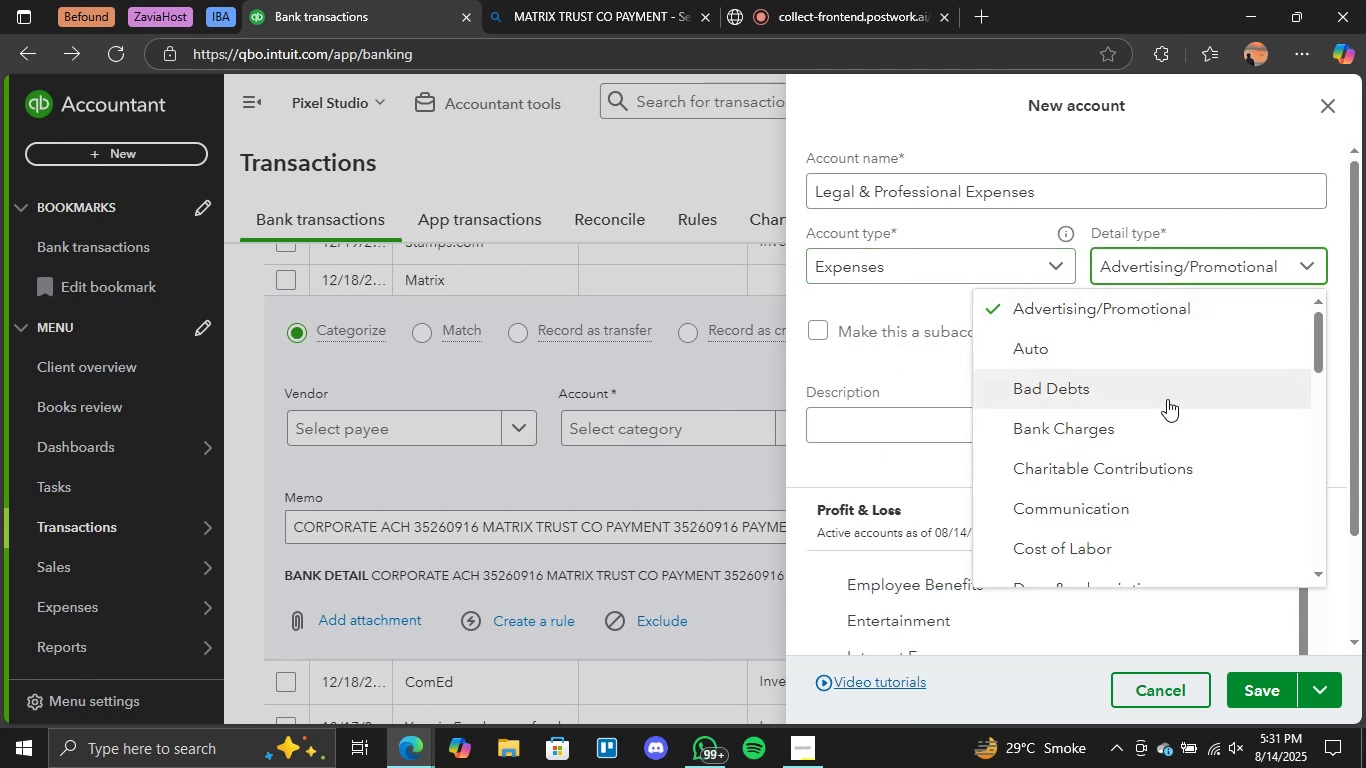 
scroll: coordinate [1141, 464], scroll_direction: down, amount: 5.0
 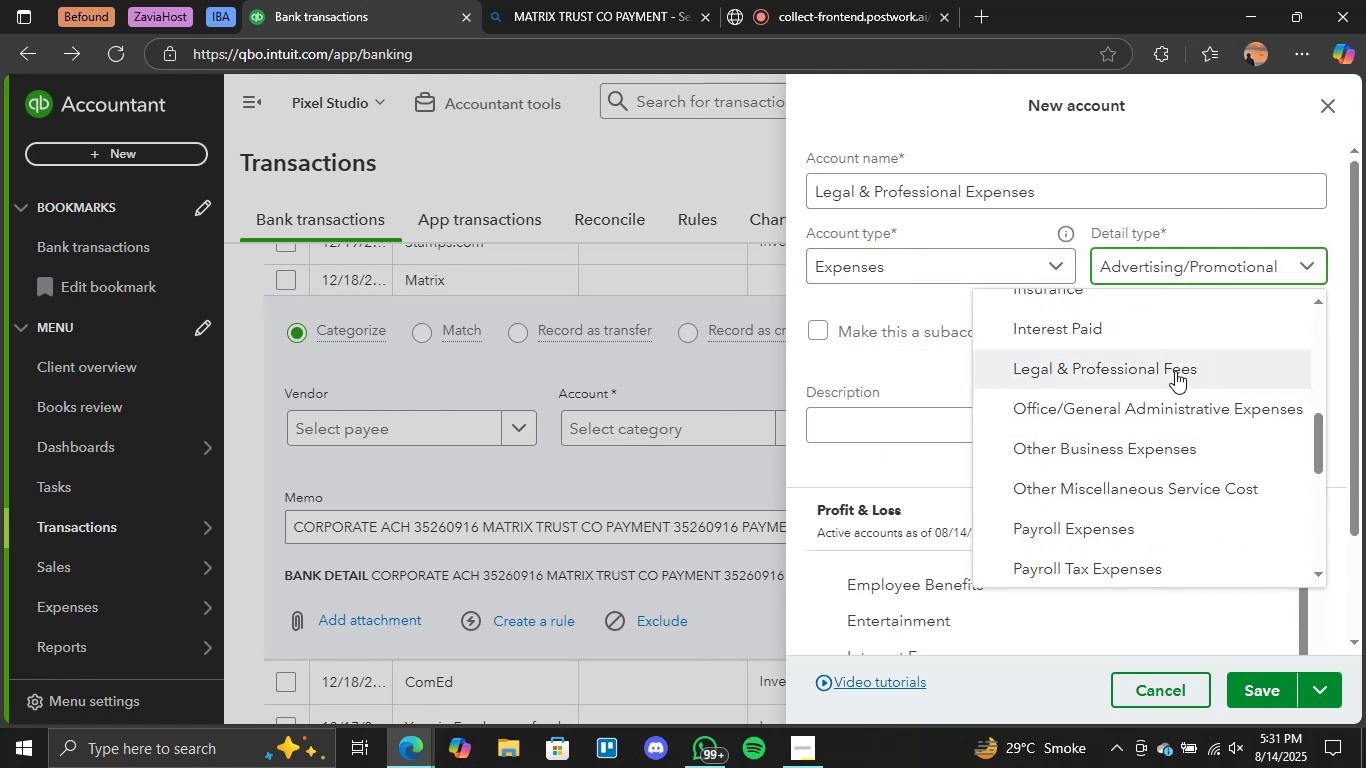 
left_click([1175, 371])
 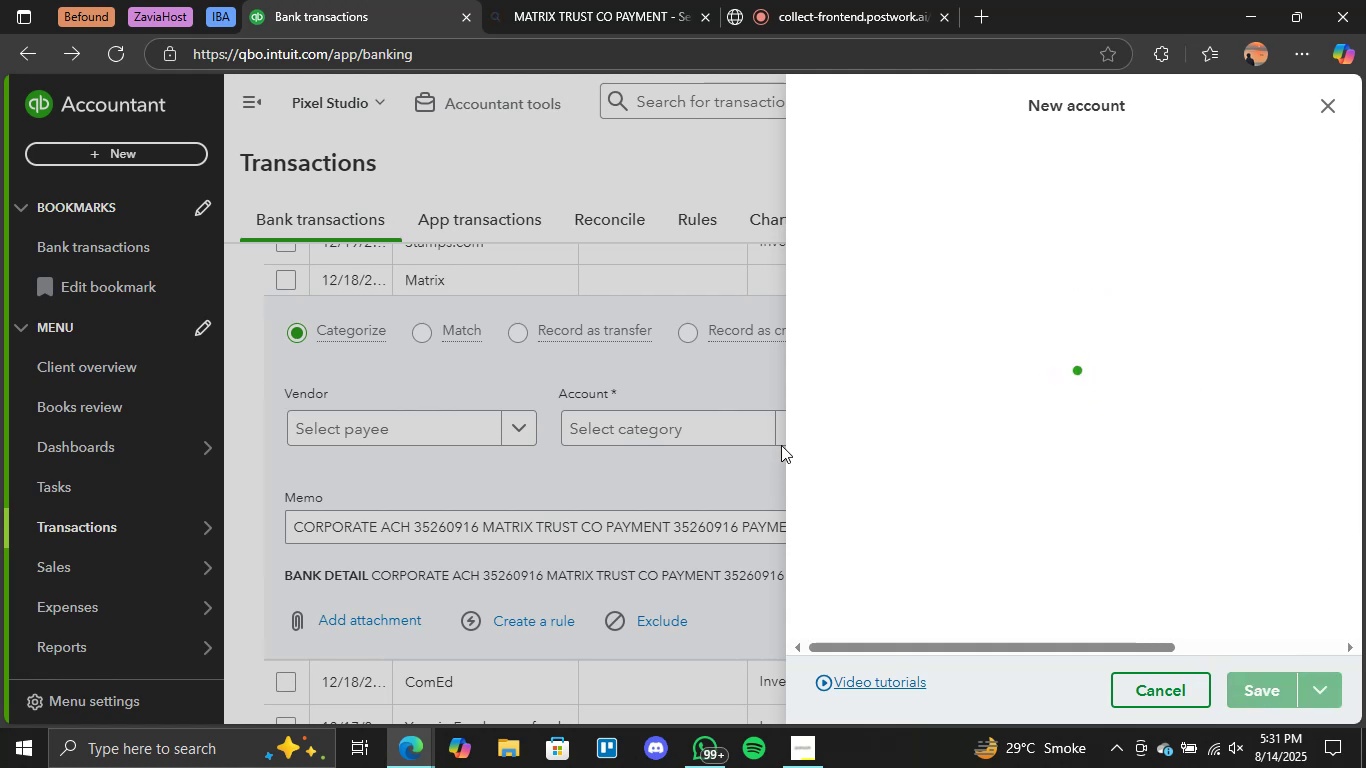 
wait(7.94)
 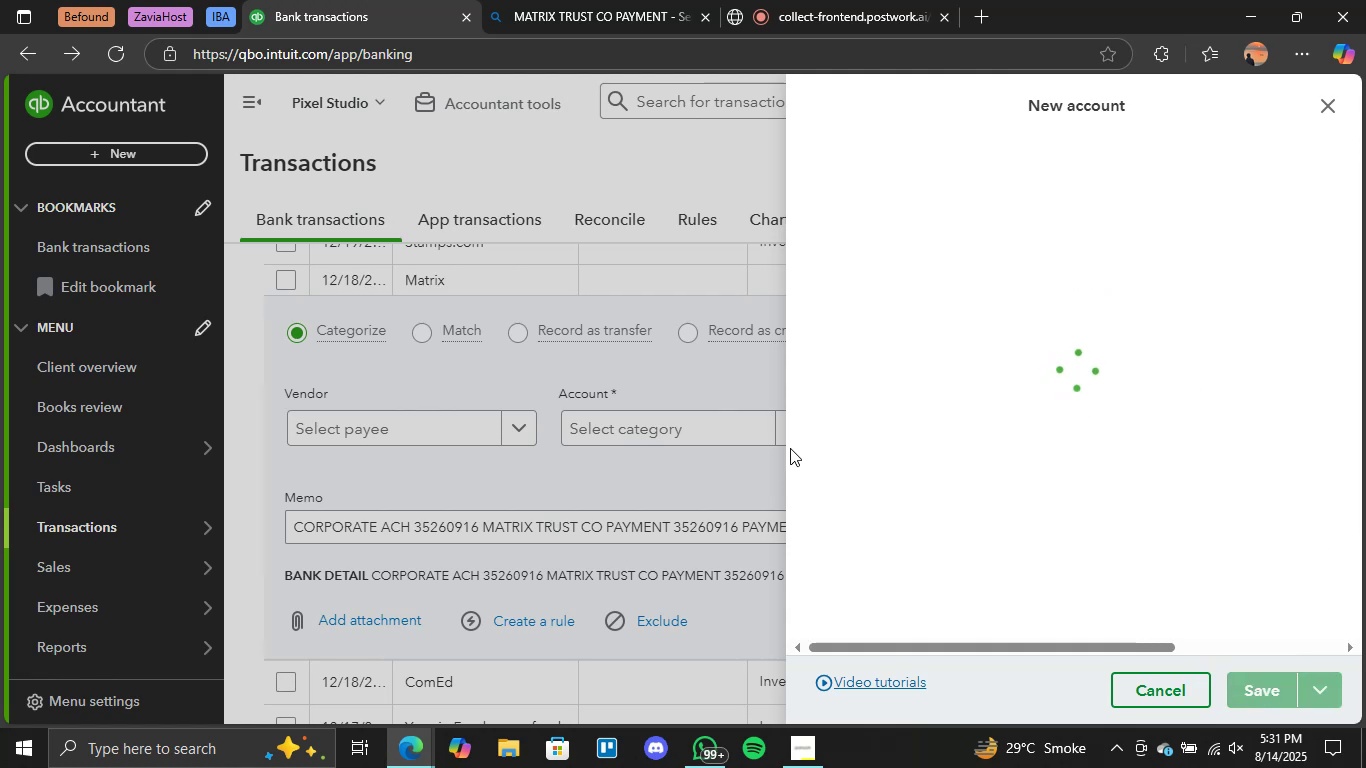 
scroll: coordinate [445, 466], scroll_direction: down, amount: 4.0
 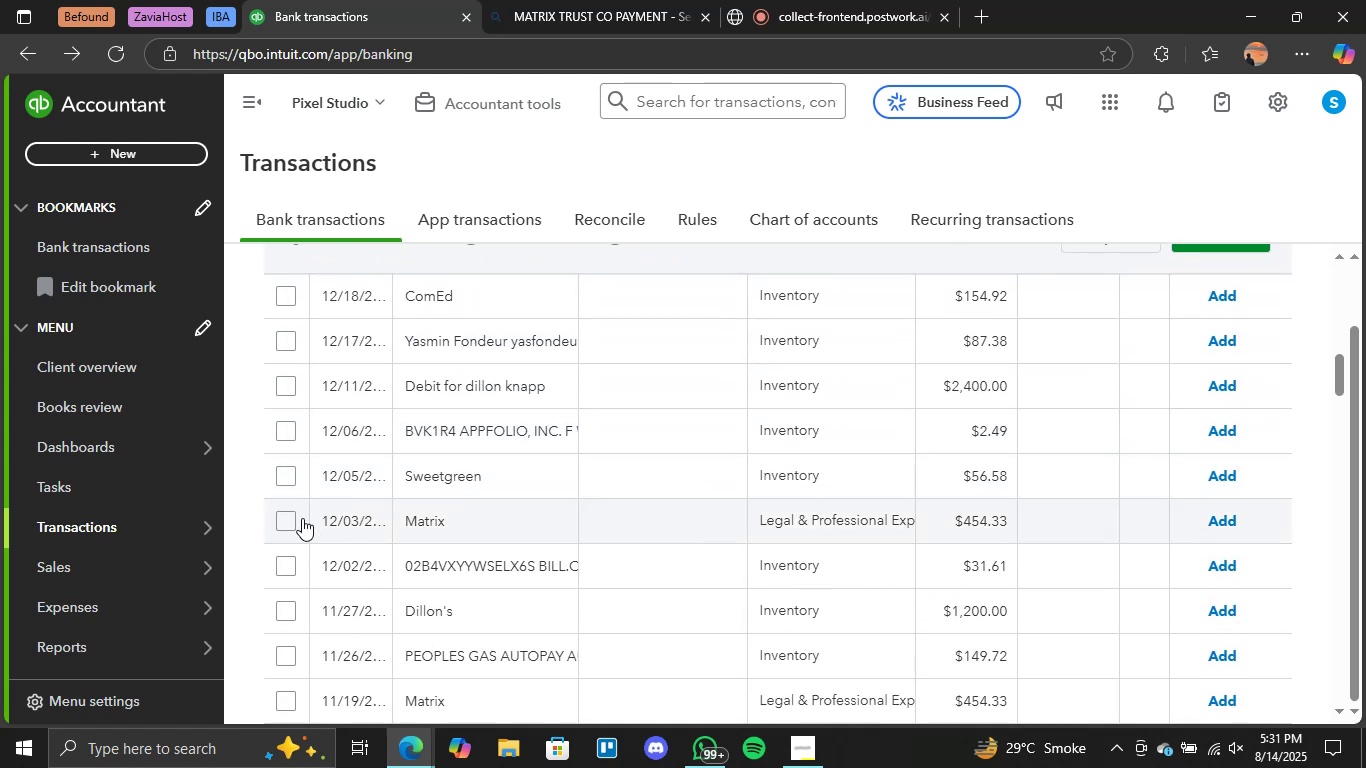 
left_click([279, 522])
 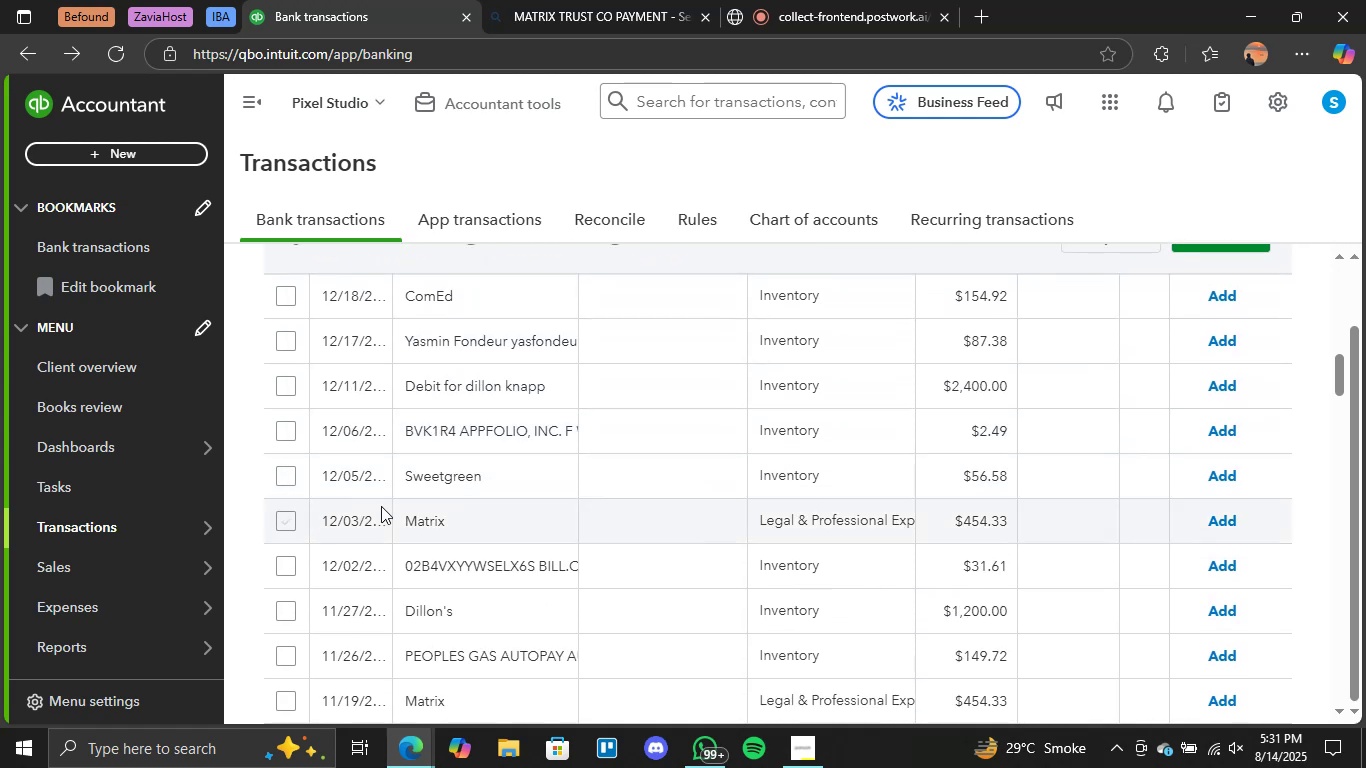 
scroll: coordinate [392, 506], scroll_direction: down, amount: 2.0
 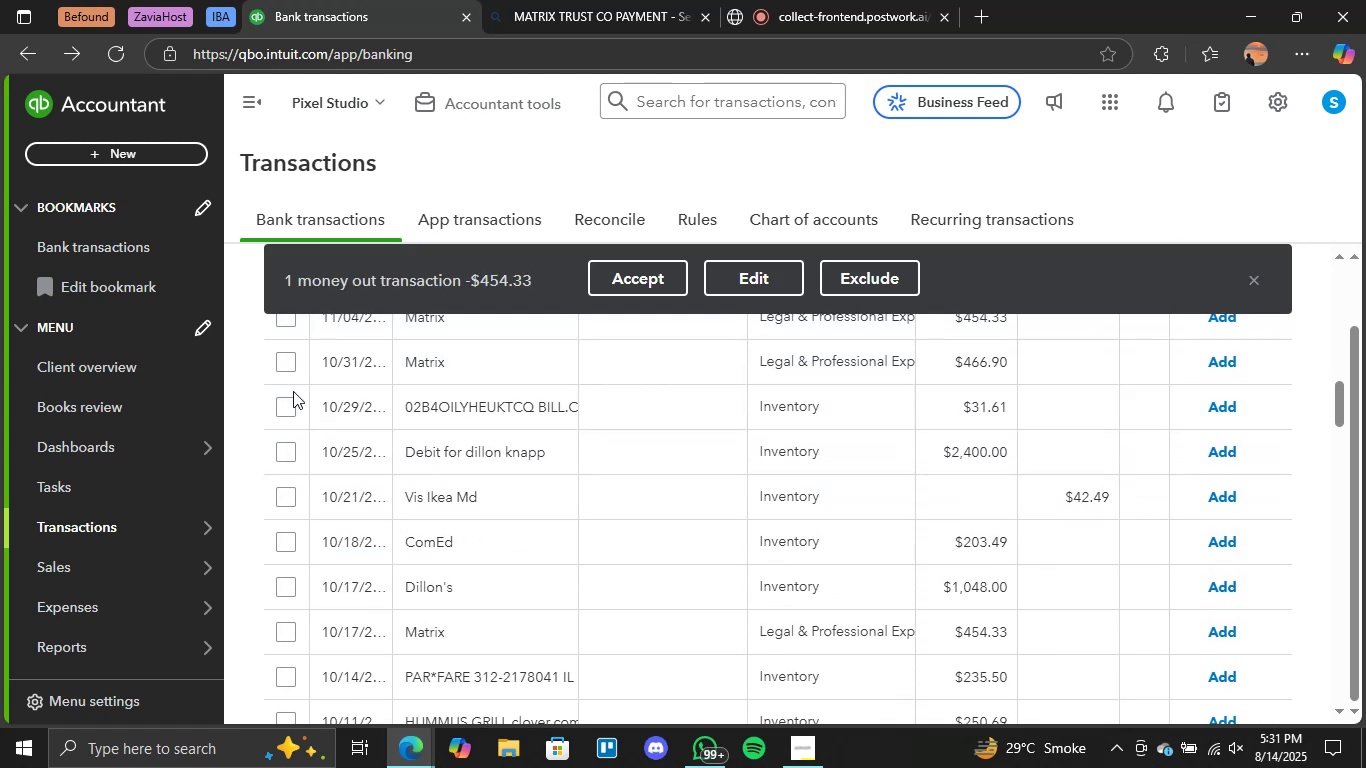 
left_click([284, 362])
 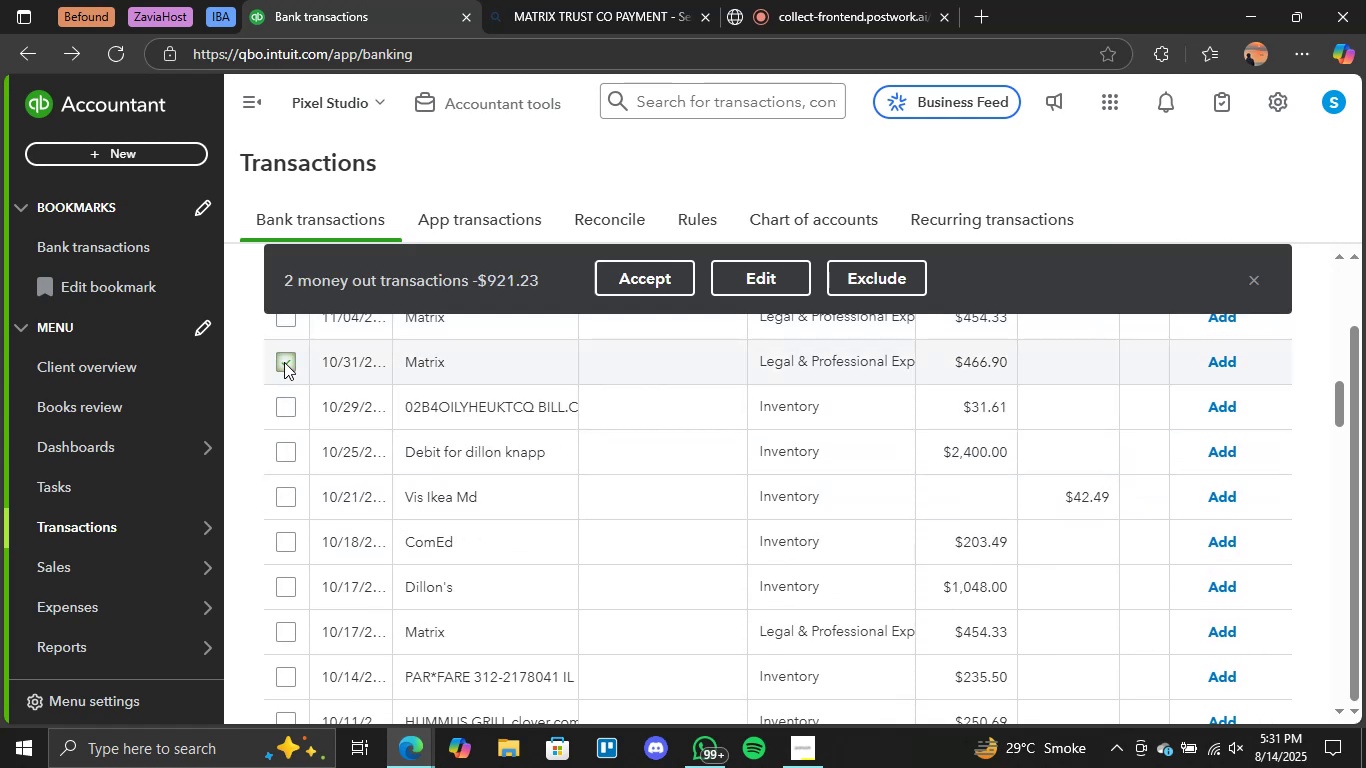 
scroll: coordinate [284, 362], scroll_direction: up, amount: 1.0
 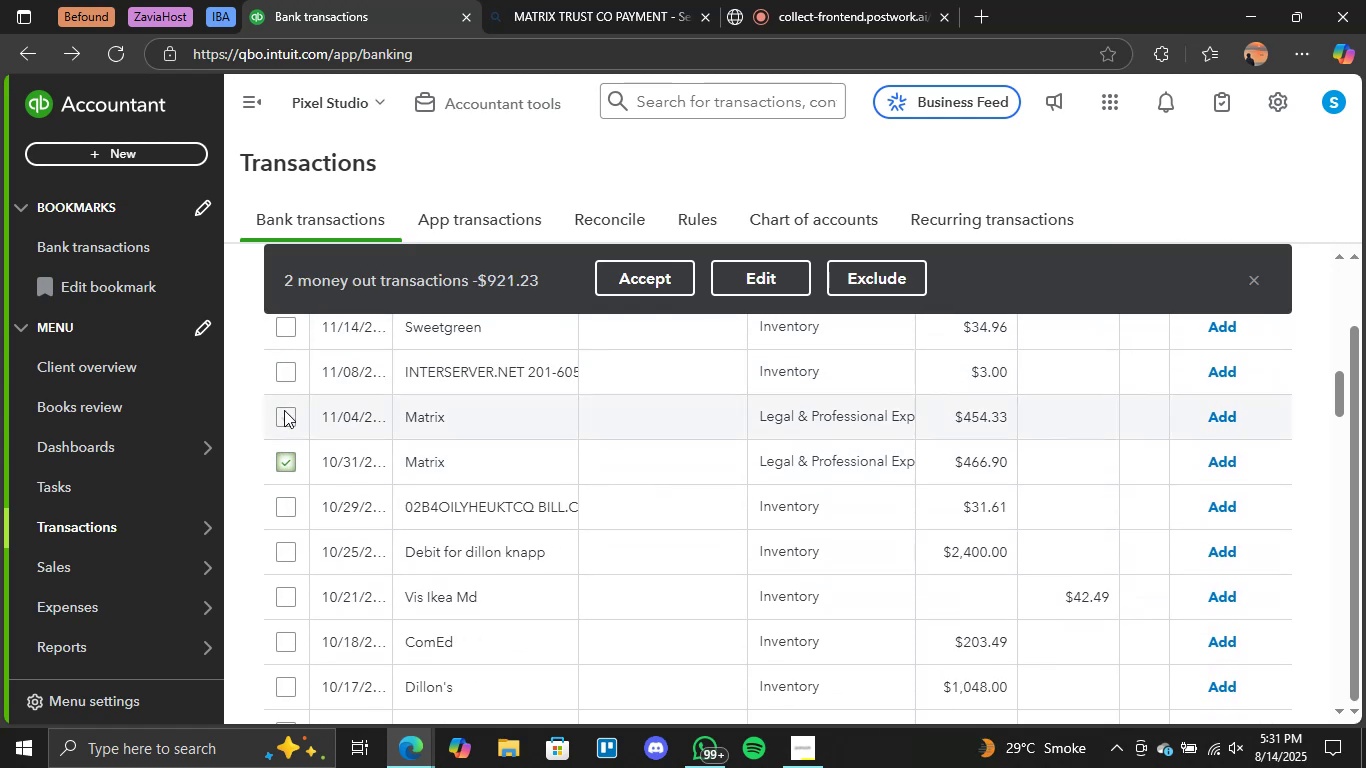 
left_click([283, 411])
 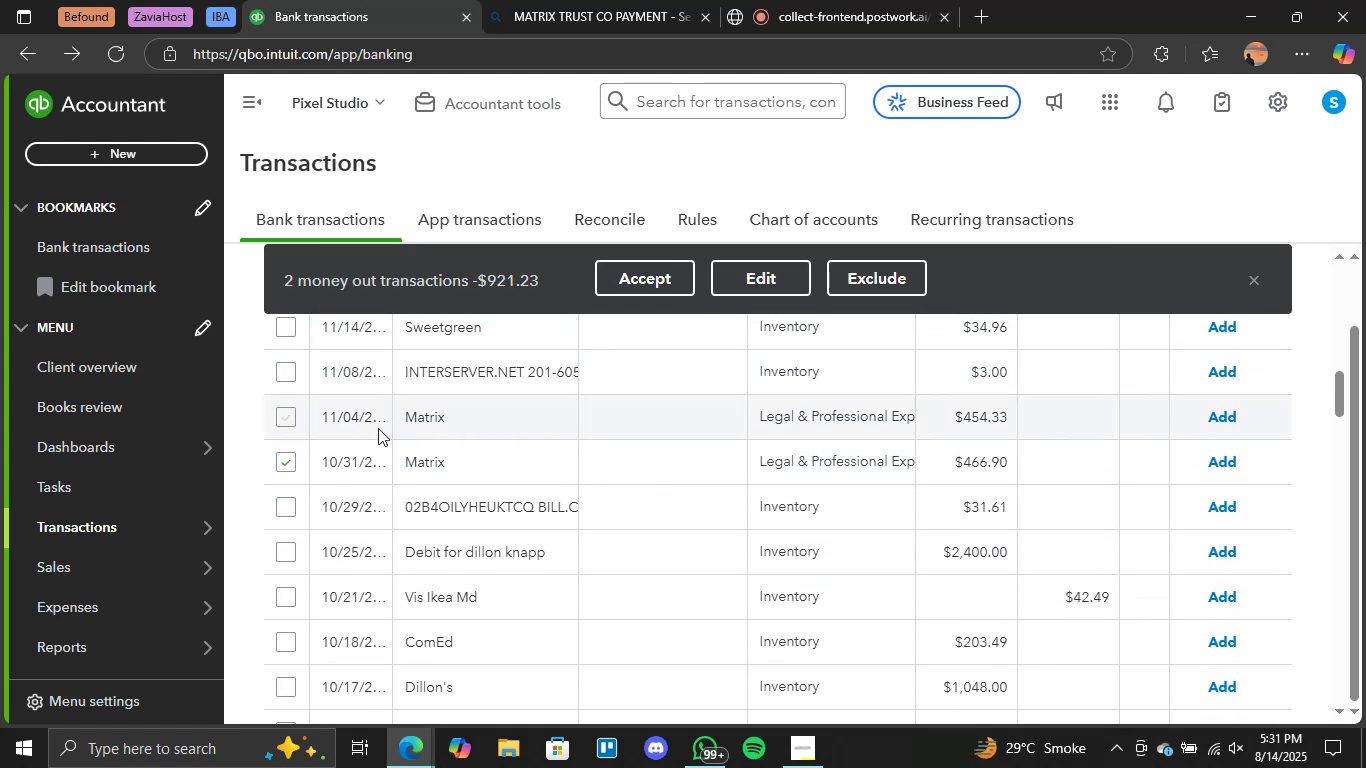 
scroll: coordinate [388, 433], scroll_direction: up, amount: 3.0
 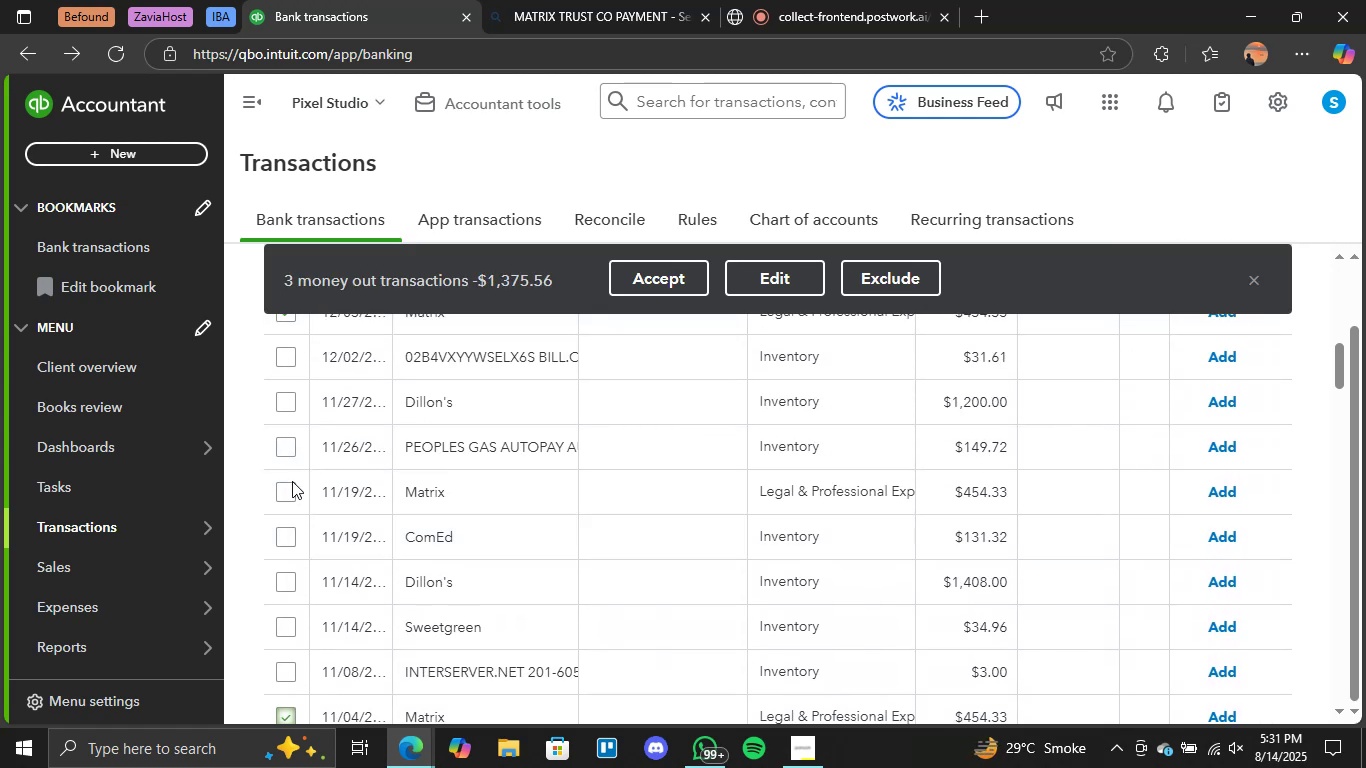 
left_click([284, 489])
 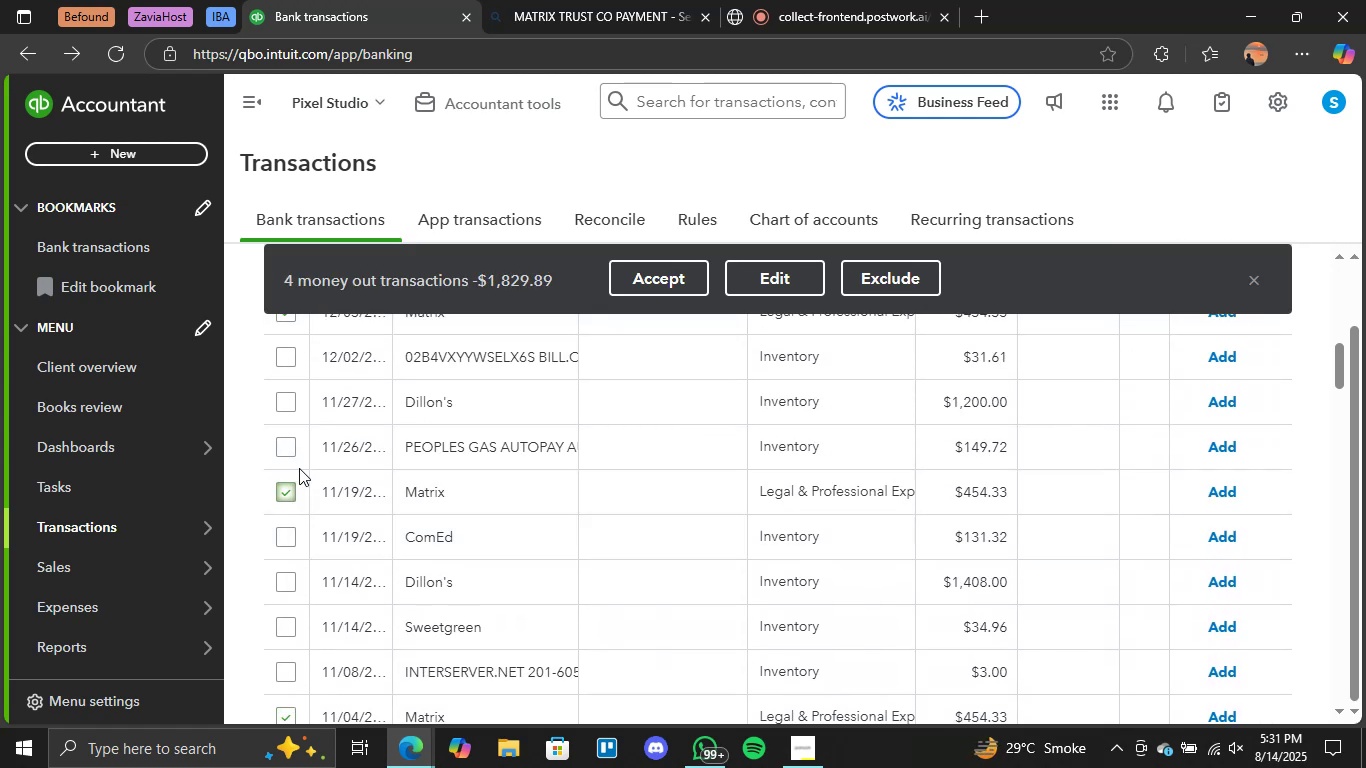 
scroll: coordinate [299, 467], scroll_direction: up, amount: 2.0
 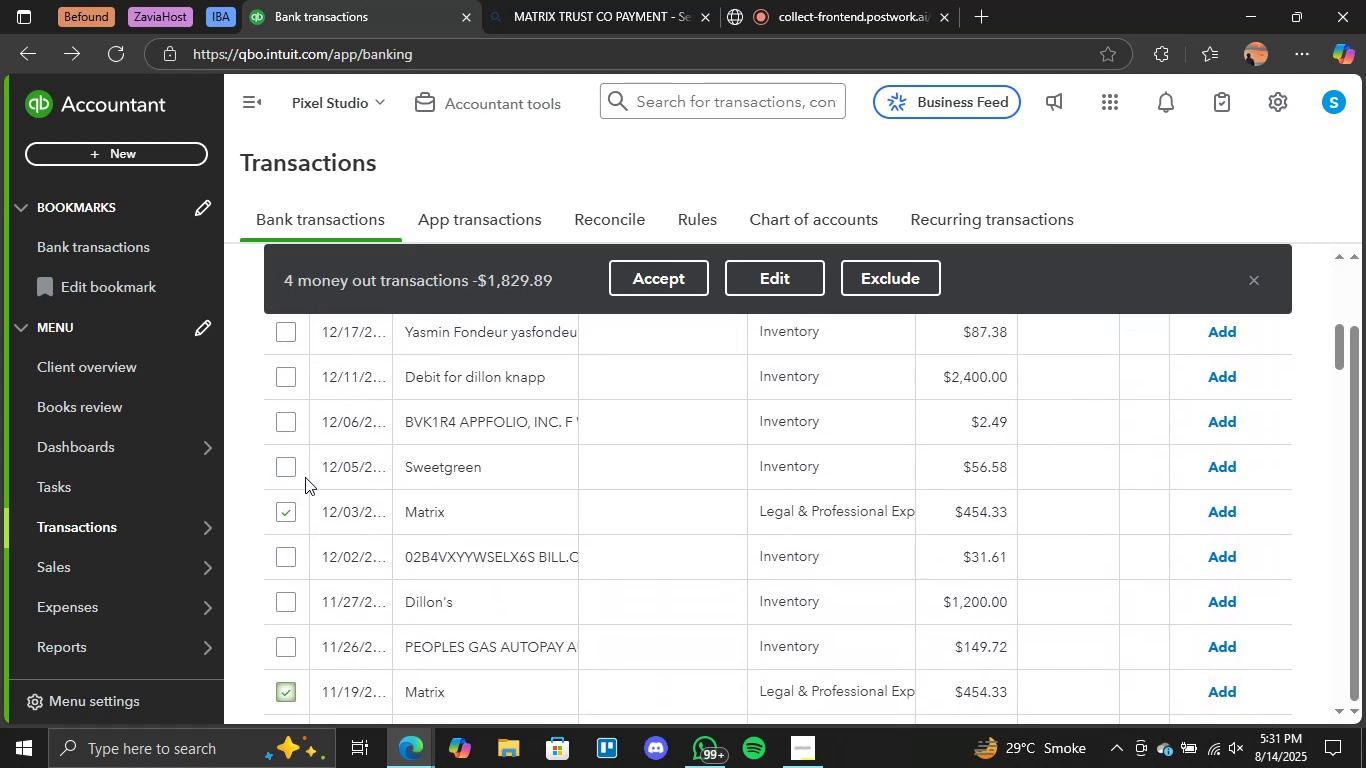 
scroll: coordinate [348, 485], scroll_direction: down, amount: 6.0
 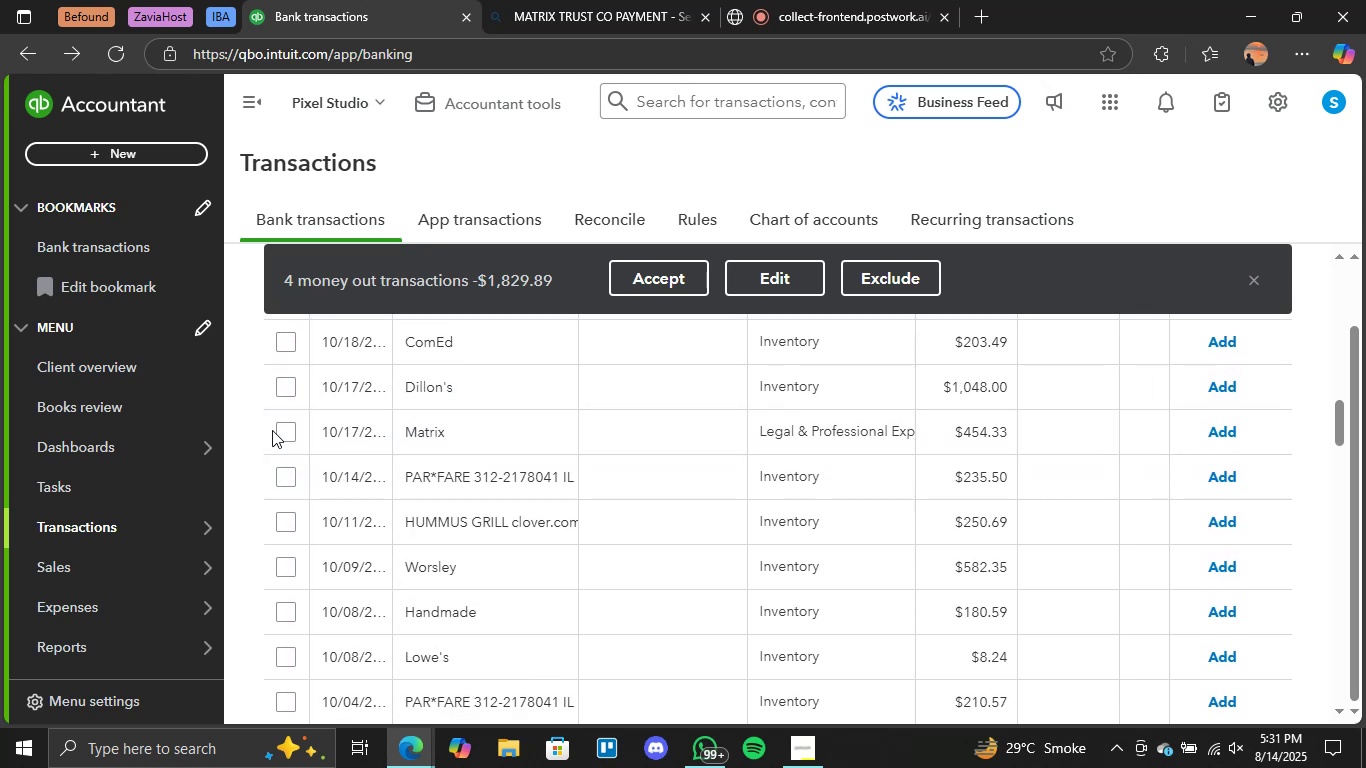 
left_click([284, 430])
 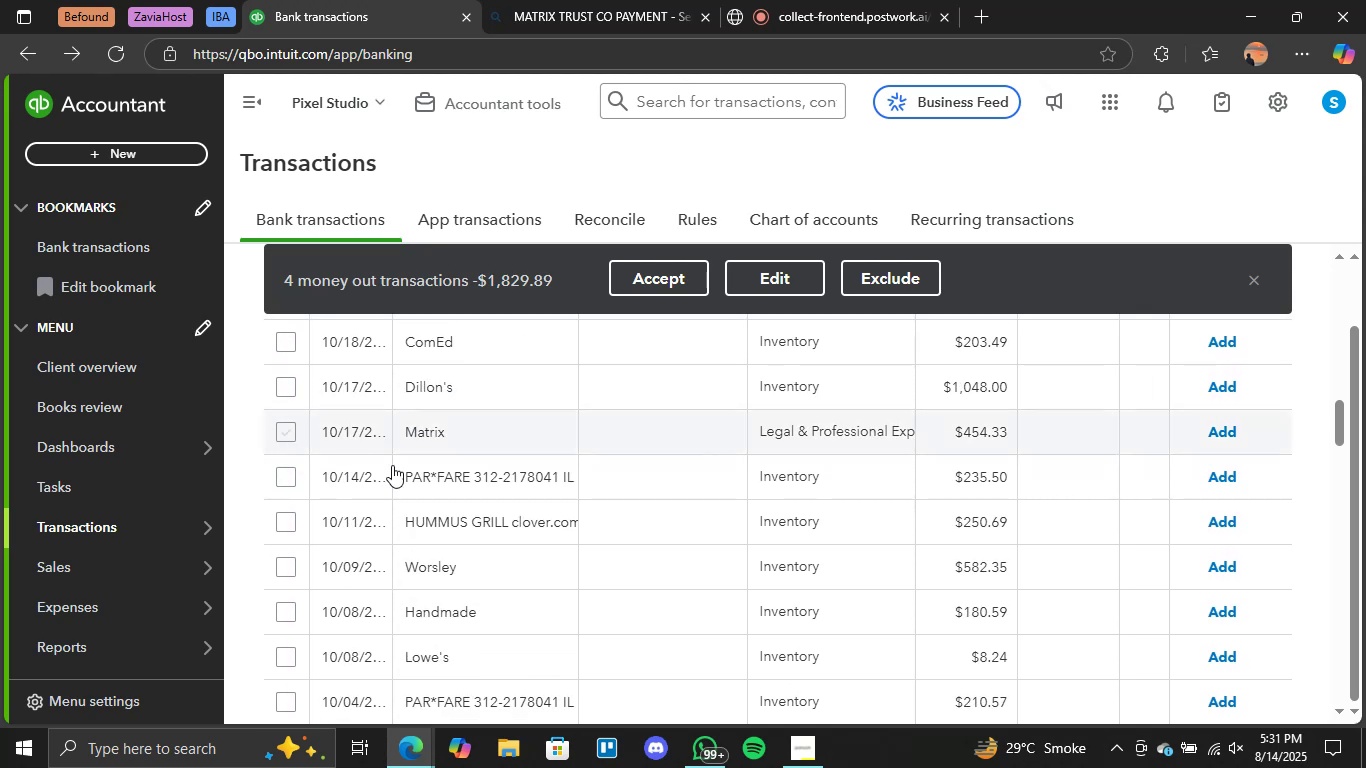 
scroll: coordinate [396, 469], scroll_direction: down, amount: 4.0
 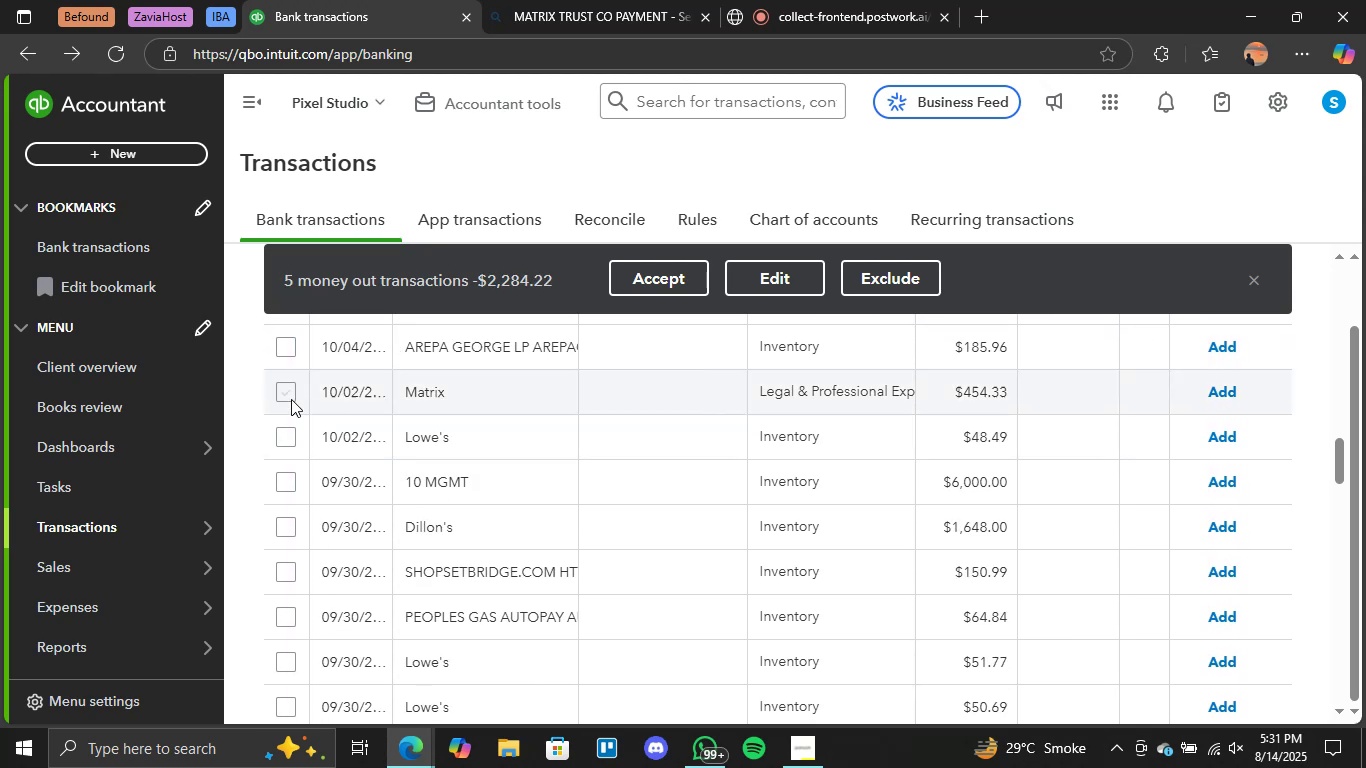 
left_click([289, 399])
 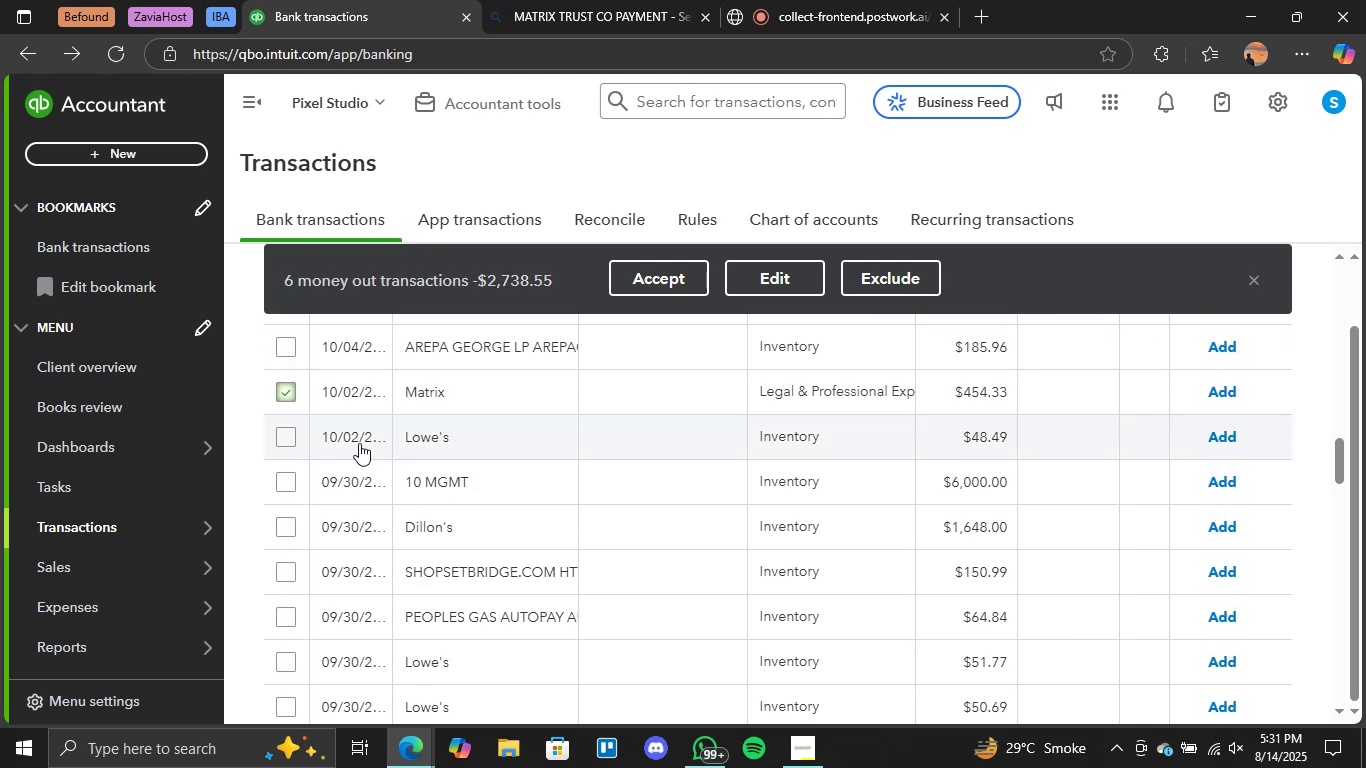 
scroll: coordinate [362, 448], scroll_direction: down, amount: 4.0
 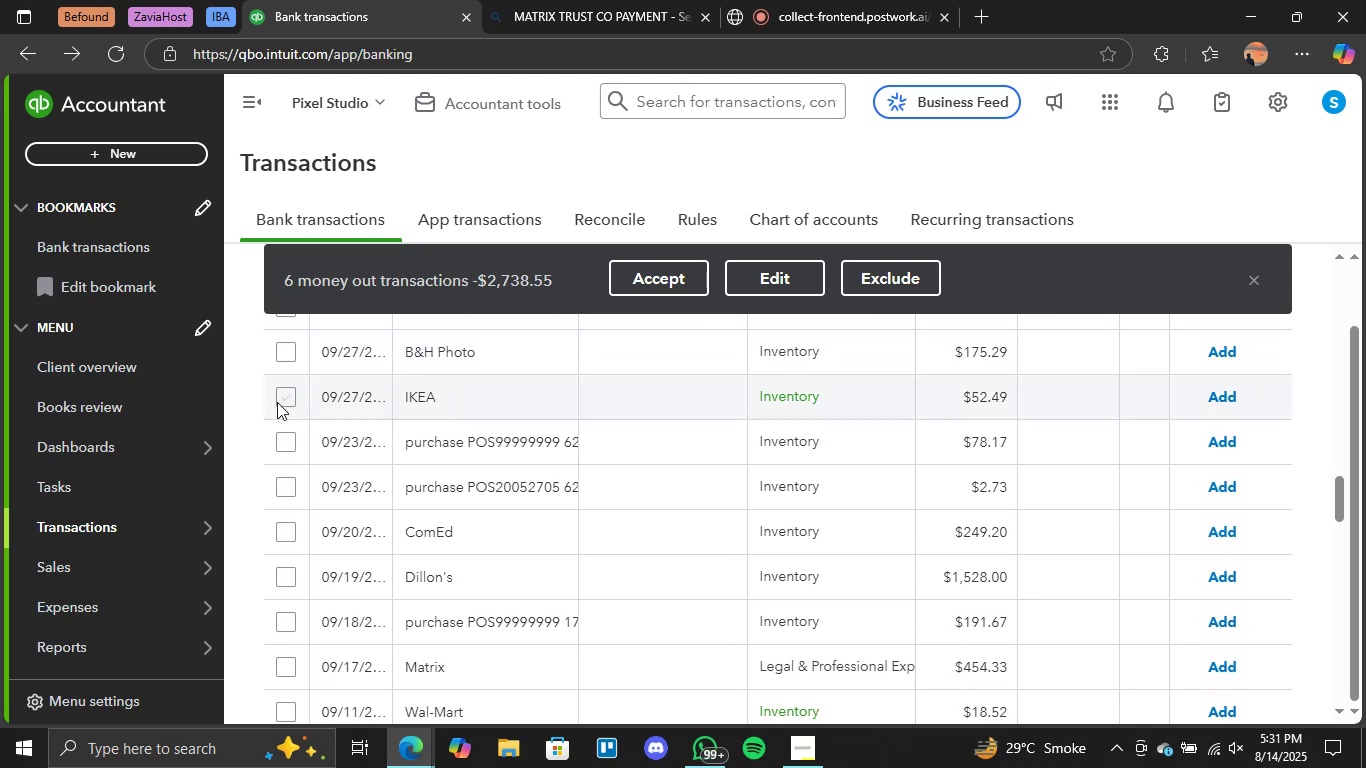 
left_click([283, 398])
 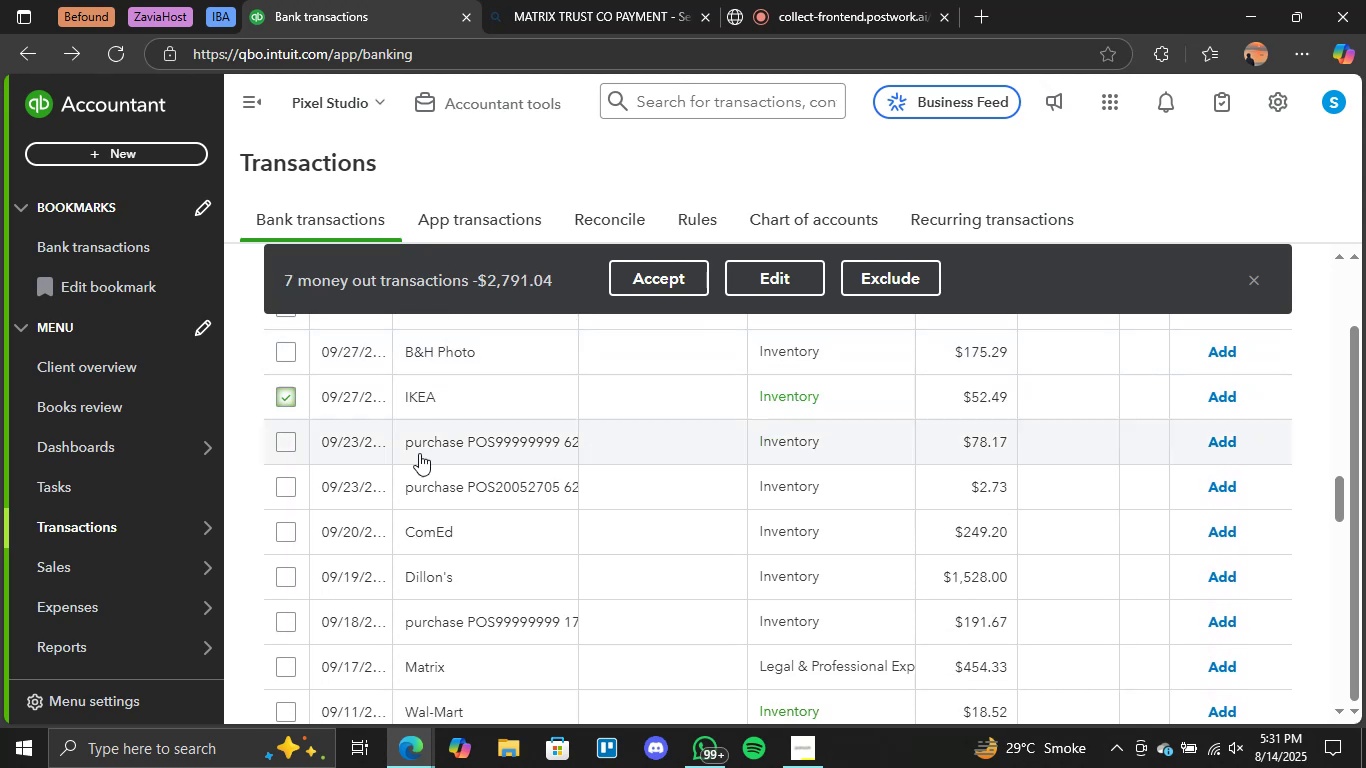 
scroll: coordinate [491, 471], scroll_direction: down, amount: 2.0
 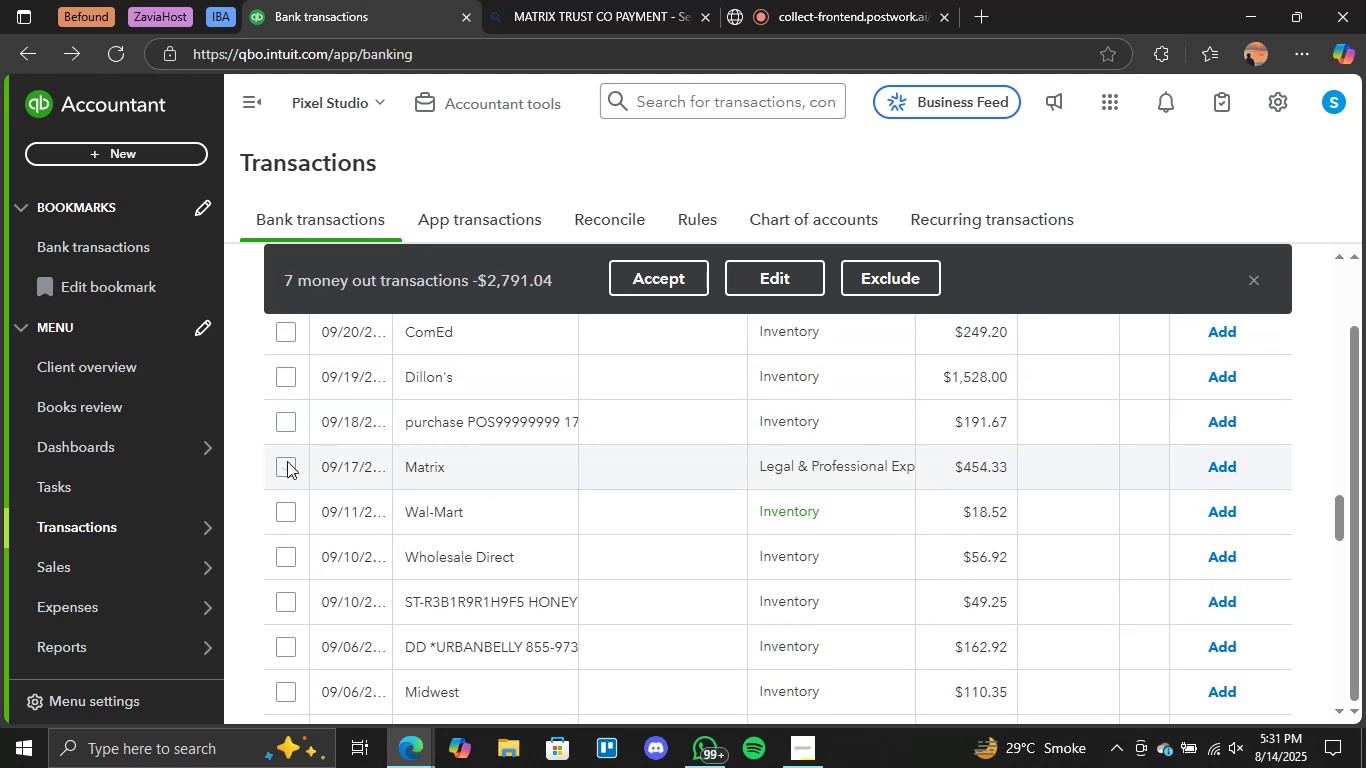 
double_click([284, 492])
 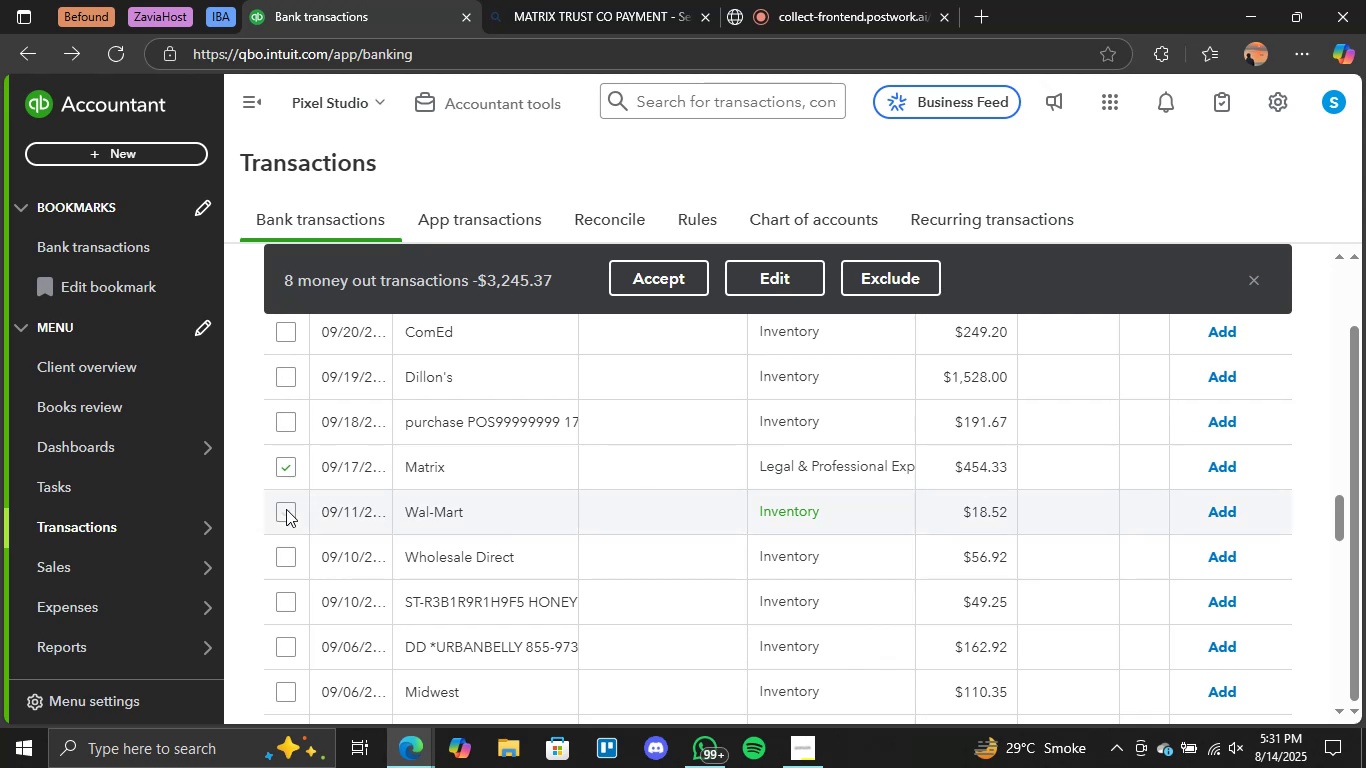 
left_click([286, 509])
 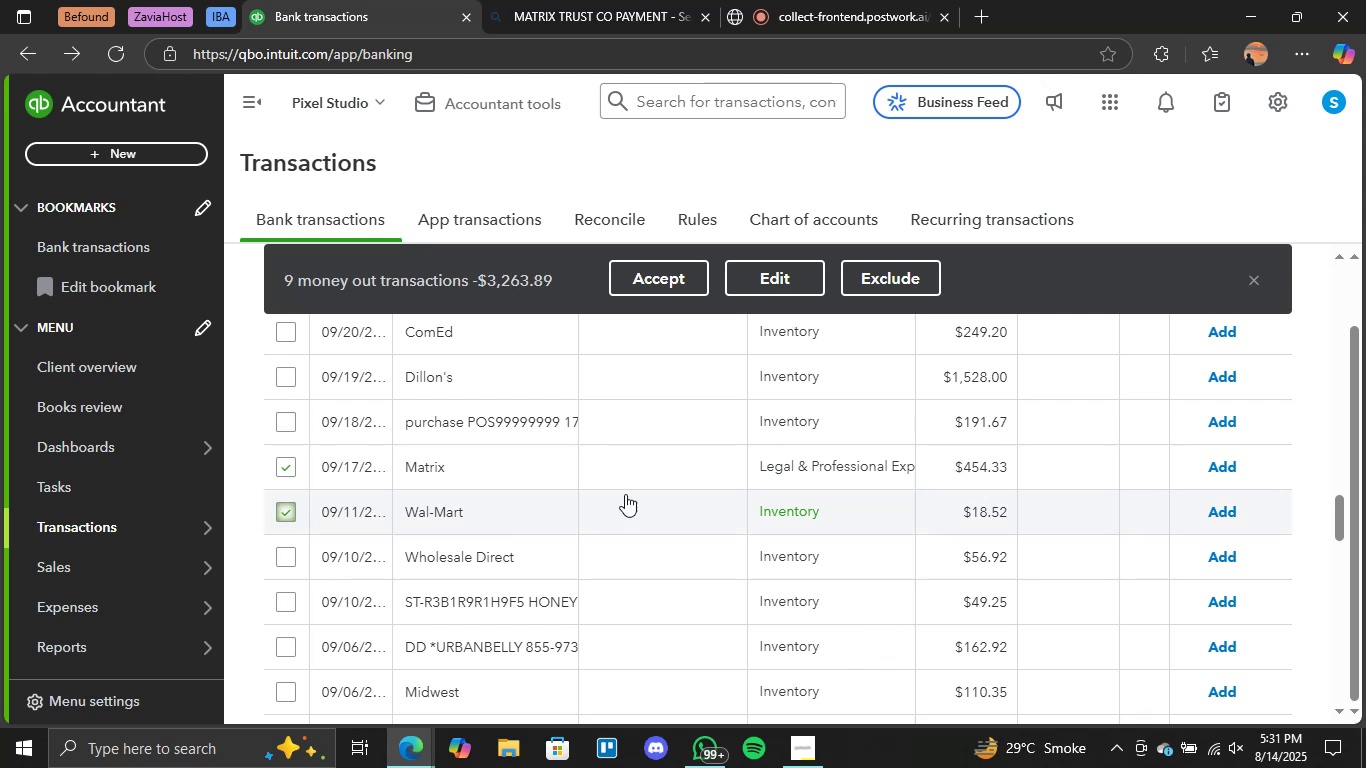 
scroll: coordinate [682, 496], scroll_direction: down, amount: 18.0
 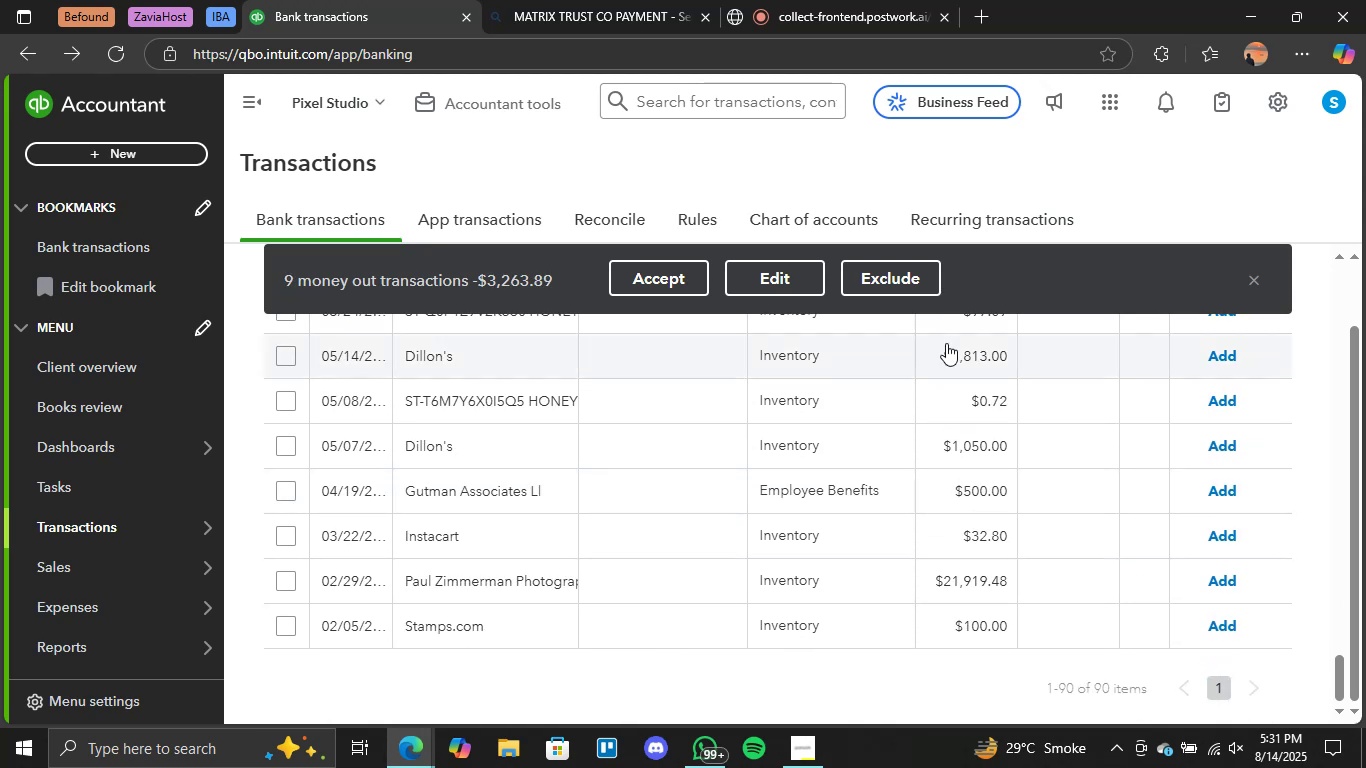 
left_click([685, 279])
 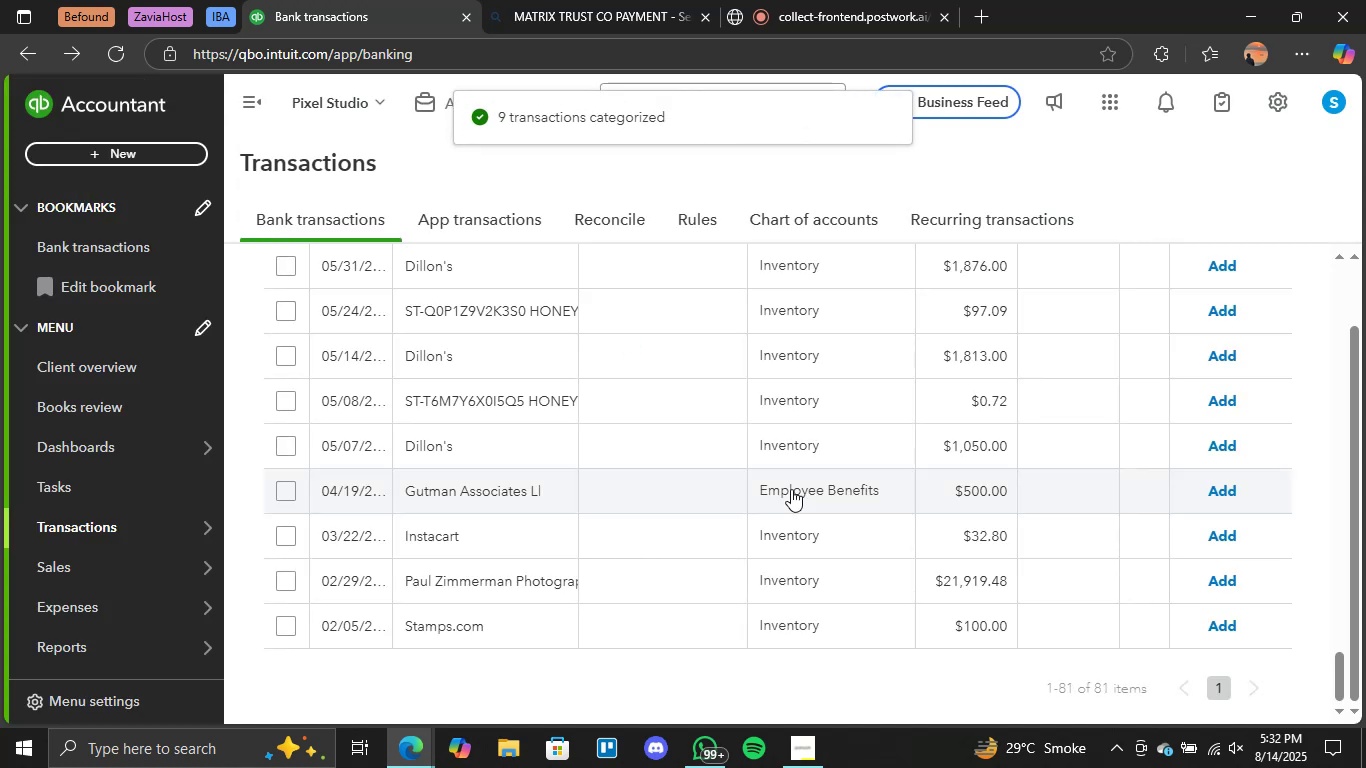 
wait(13.23)
 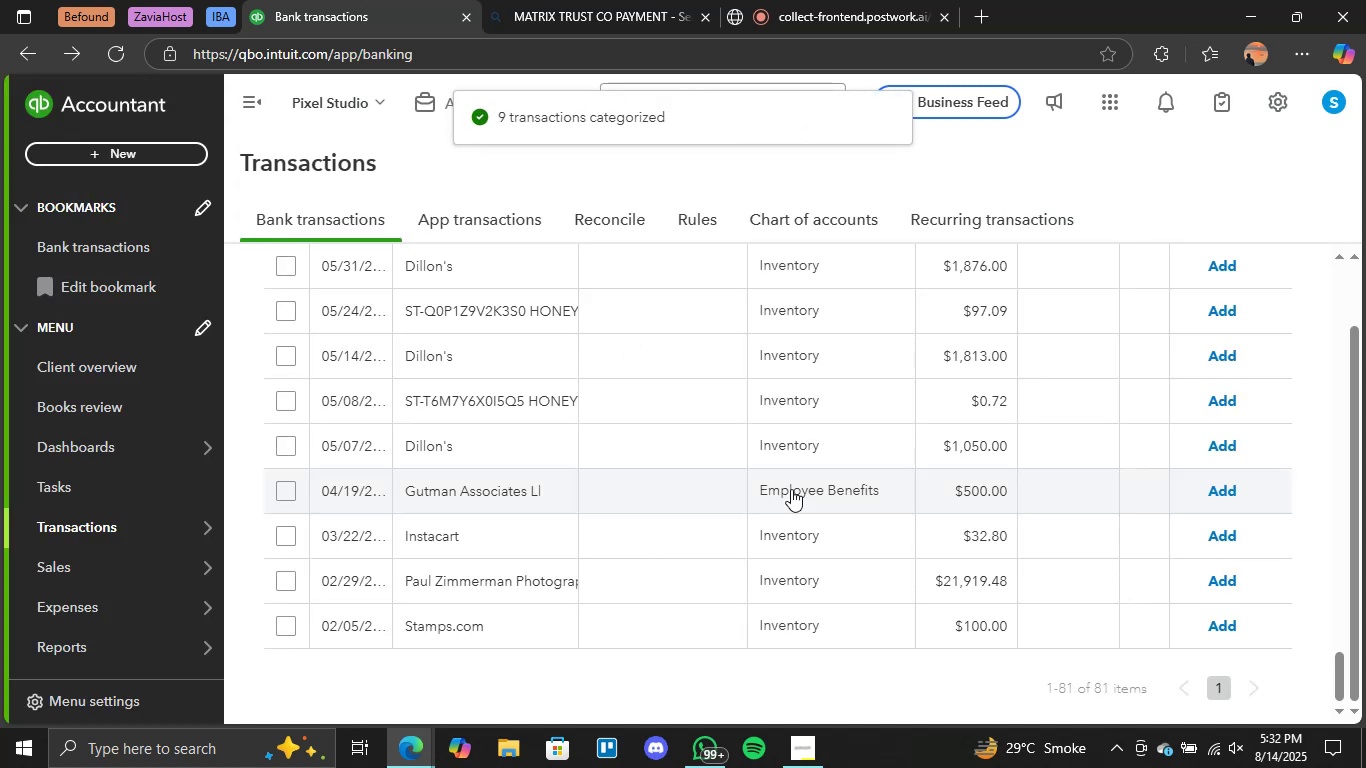 
scroll: coordinate [545, 509], scroll_direction: up, amount: 20.0
 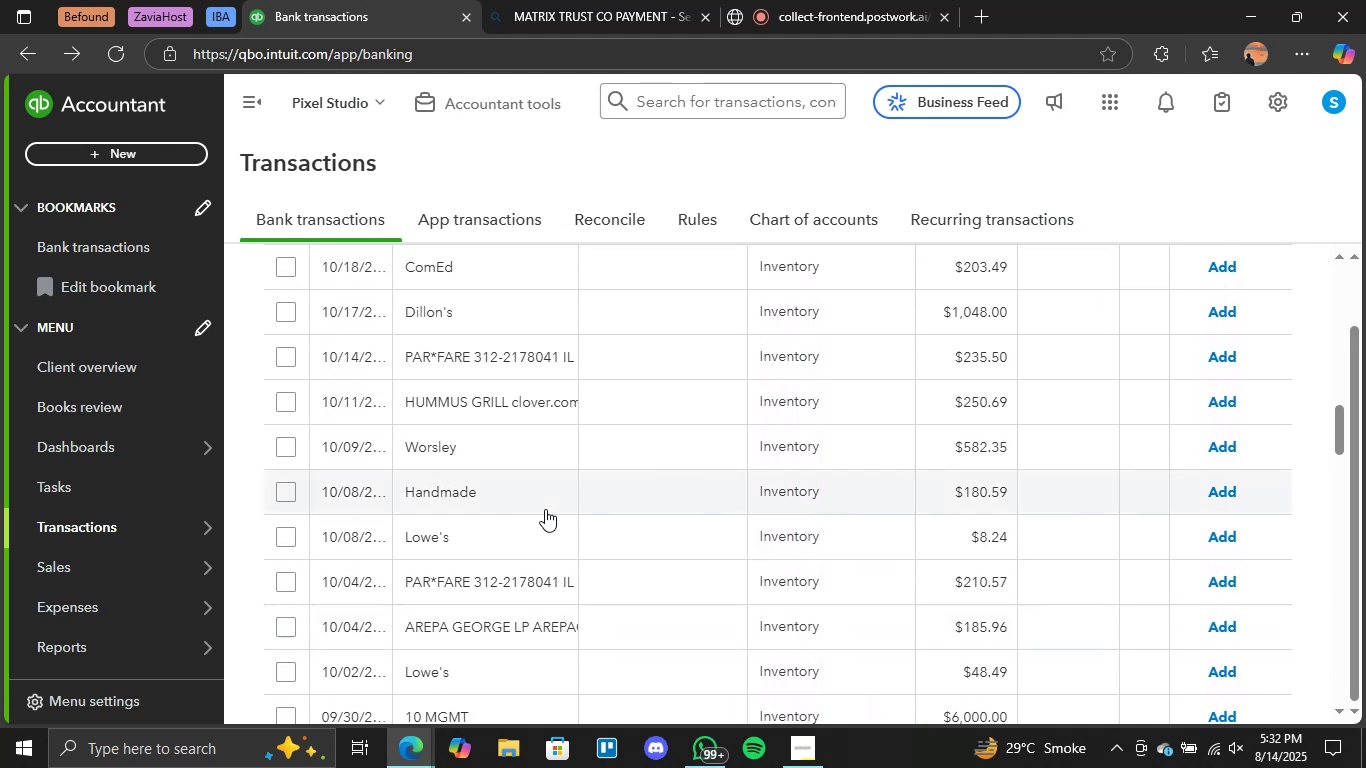 
scroll: coordinate [553, 513], scroll_direction: down, amount: 35.0
 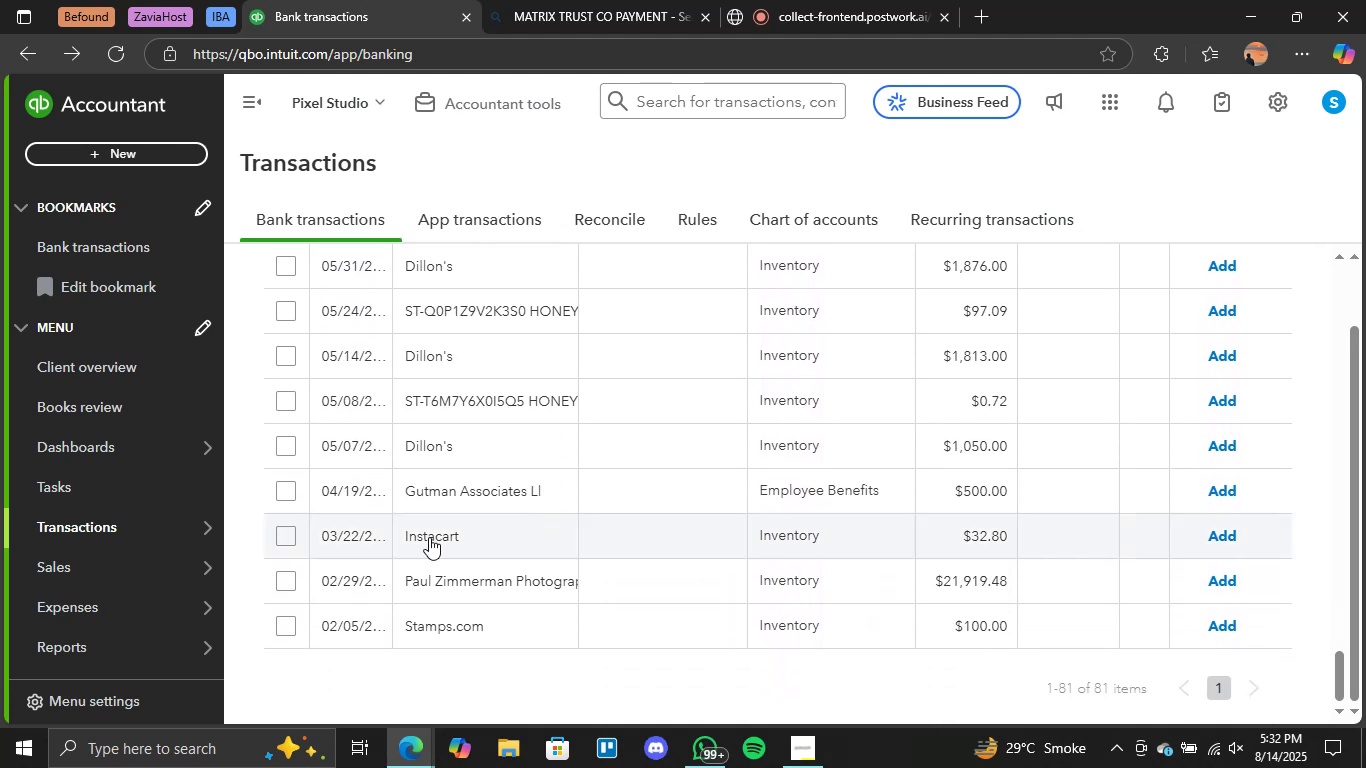 
left_click([432, 535])
 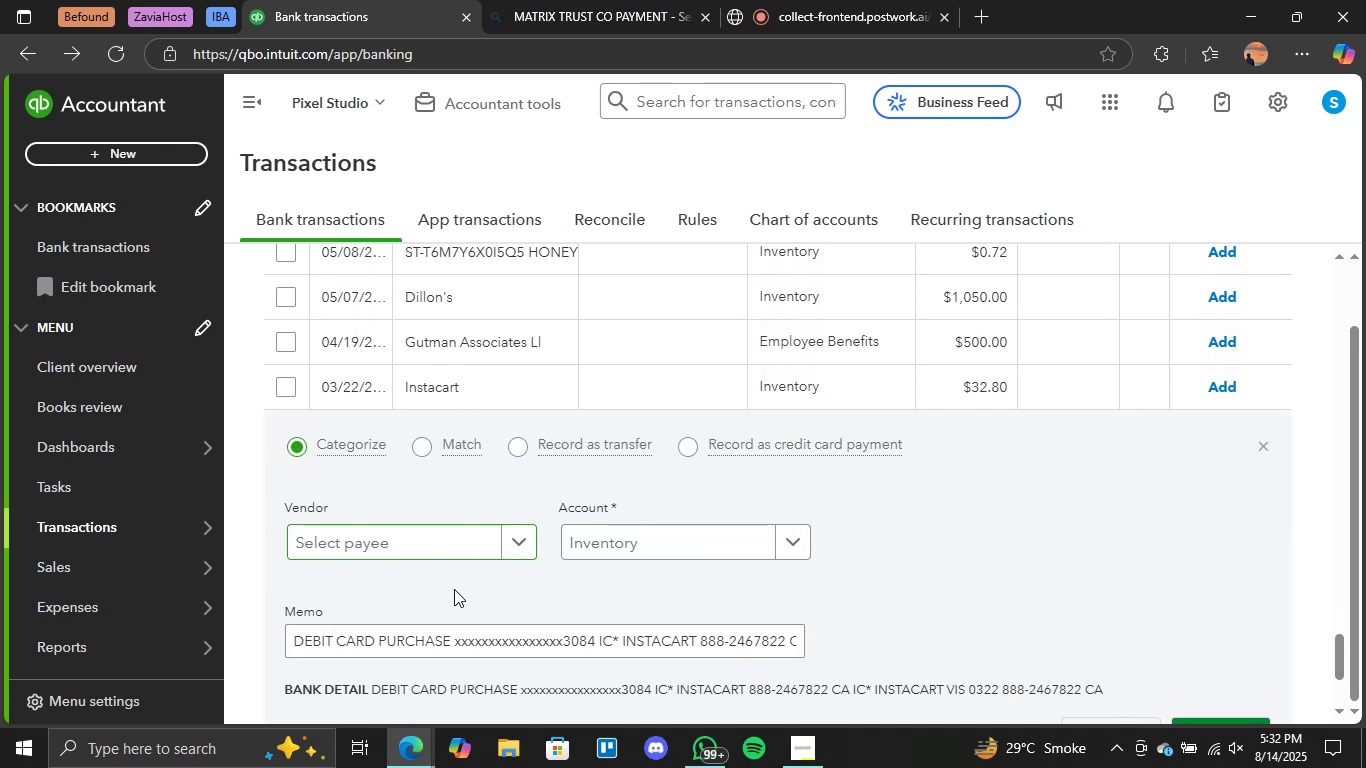 
scroll: coordinate [454, 599], scroll_direction: down, amount: 1.0
 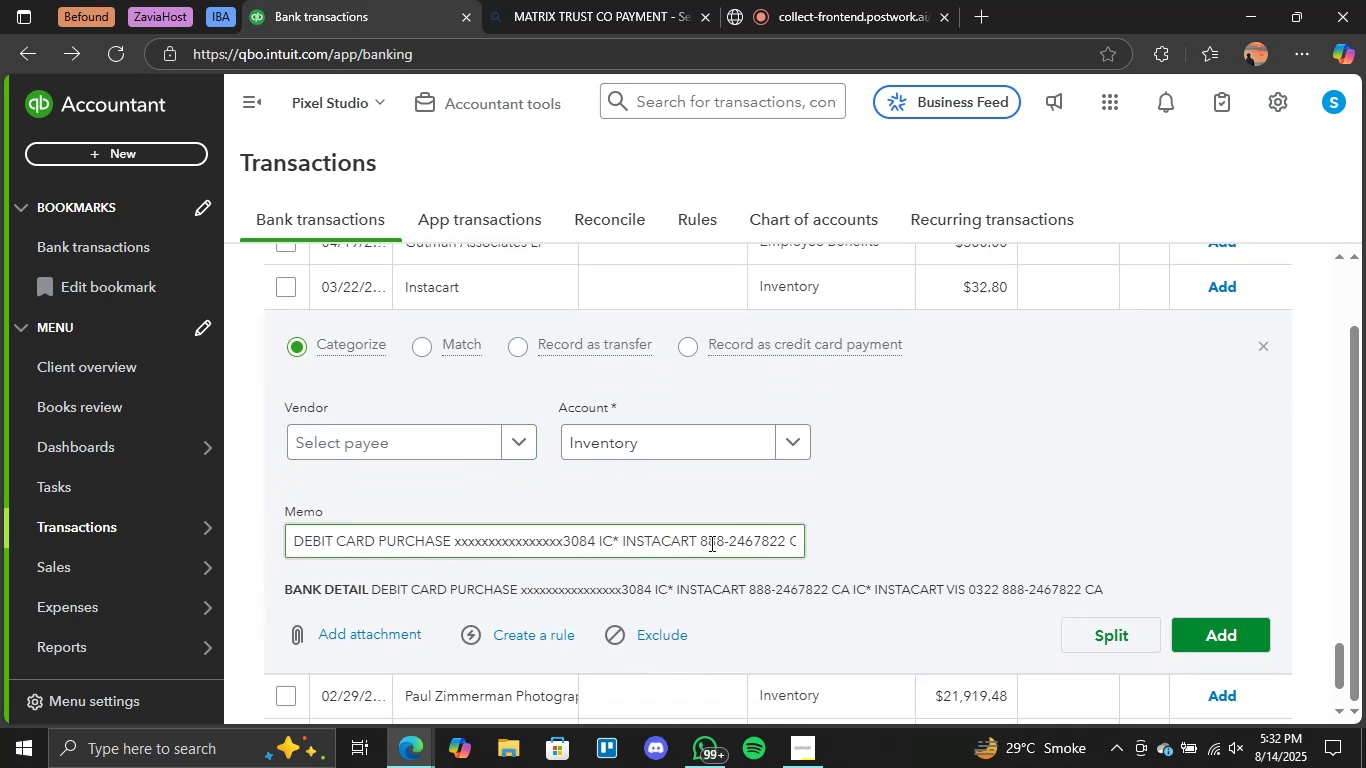 
left_click_drag(start_coordinate=[695, 540], to_coordinate=[623, 542])
 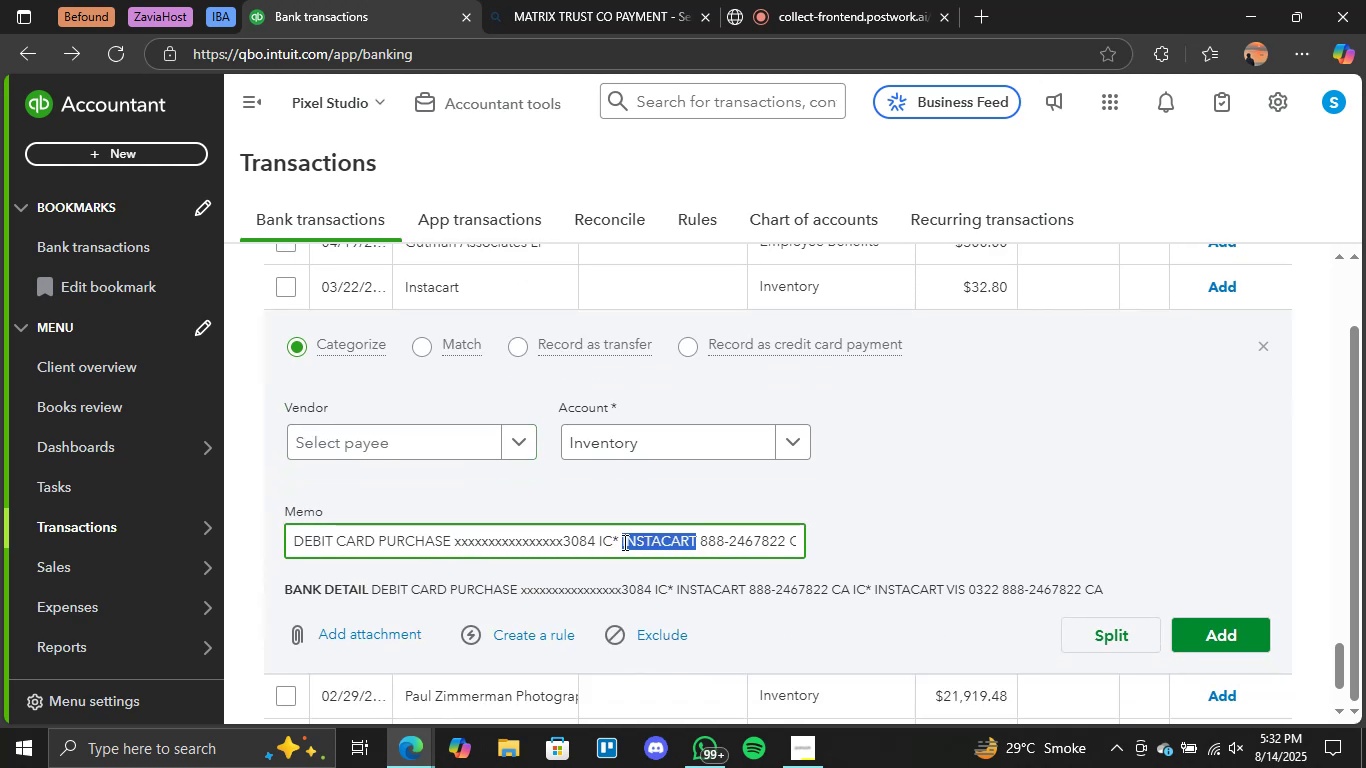 
key(Control+C)
 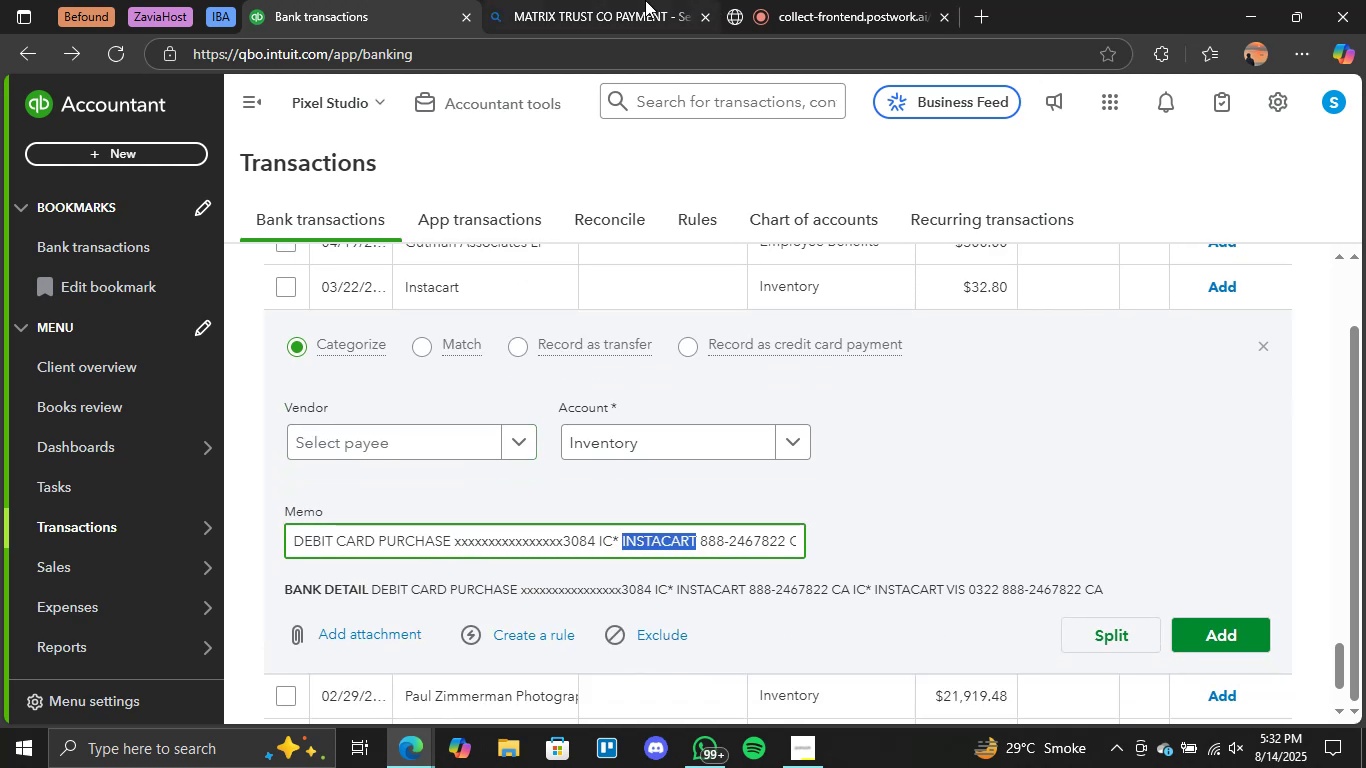 
left_click([617, 0])
 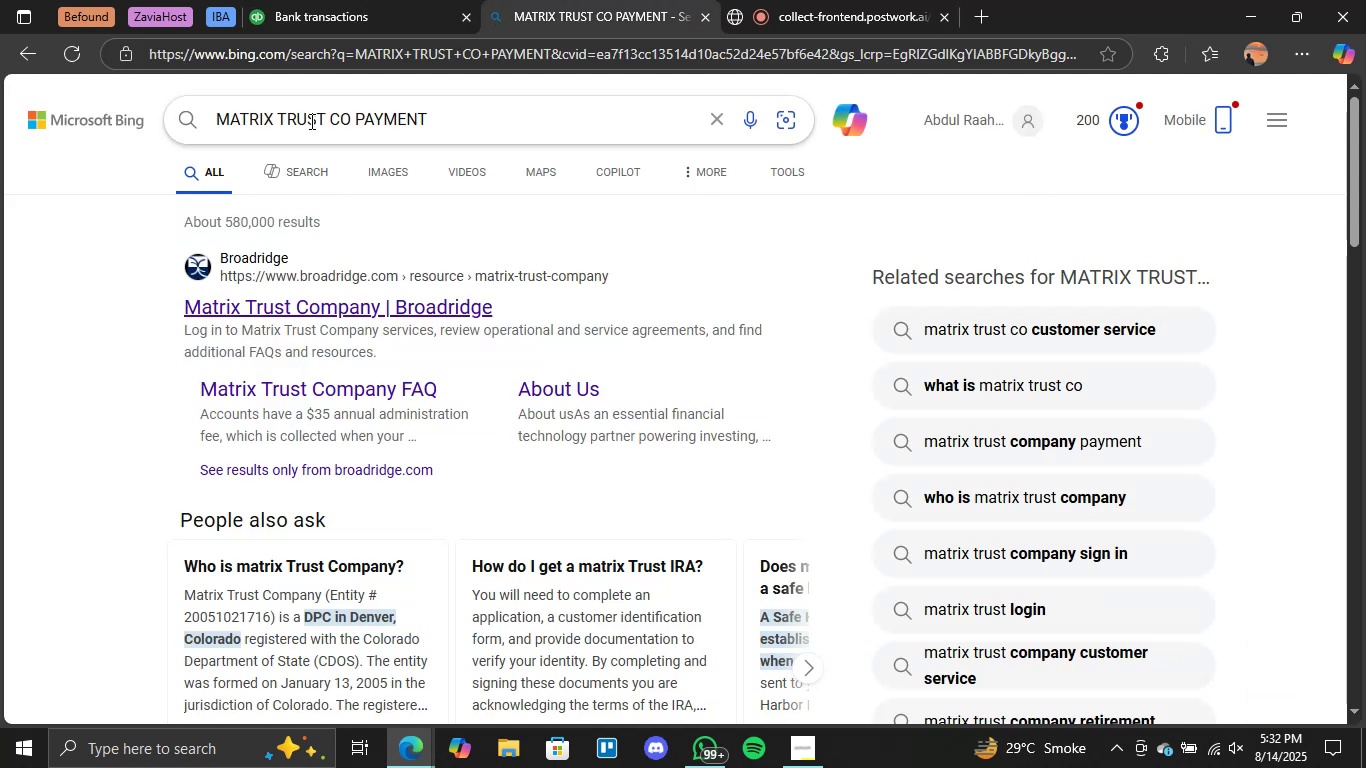 
double_click([310, 121])
 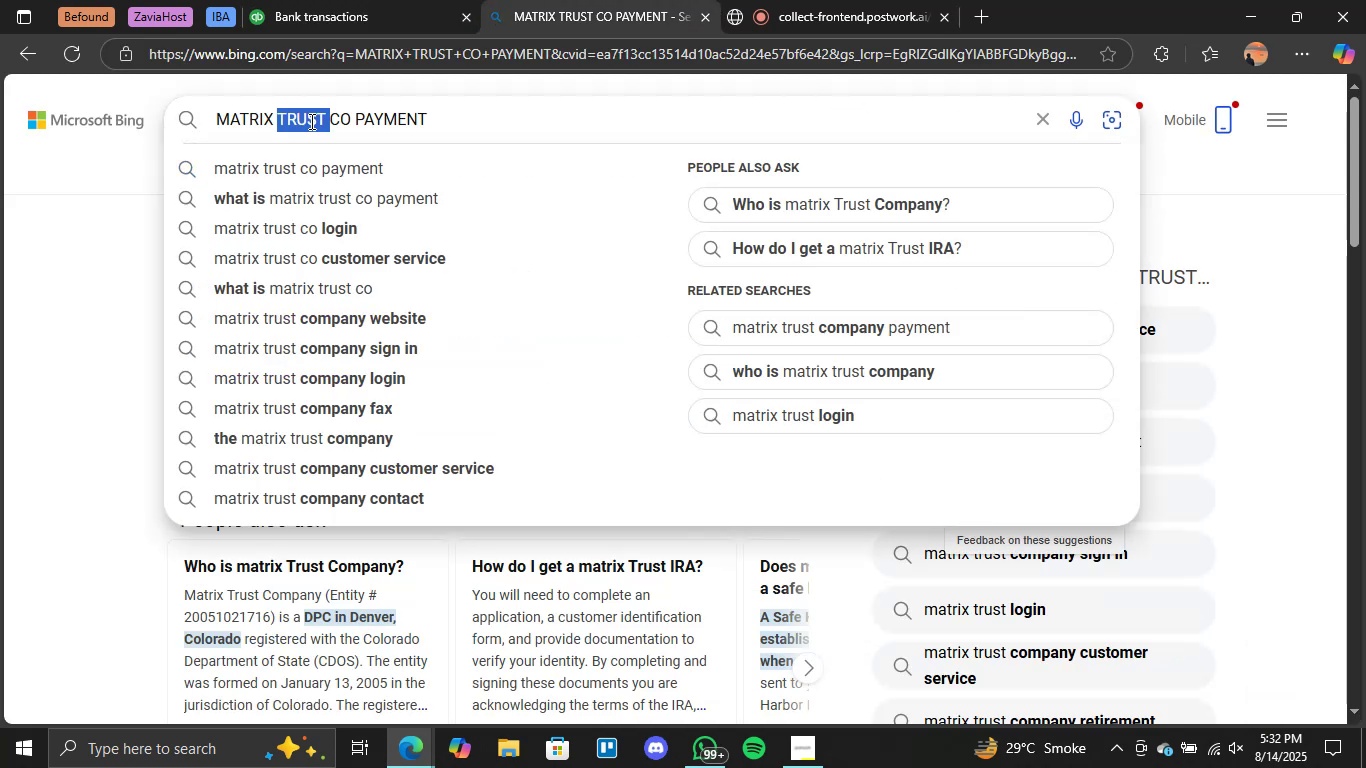 
triple_click([310, 121])
 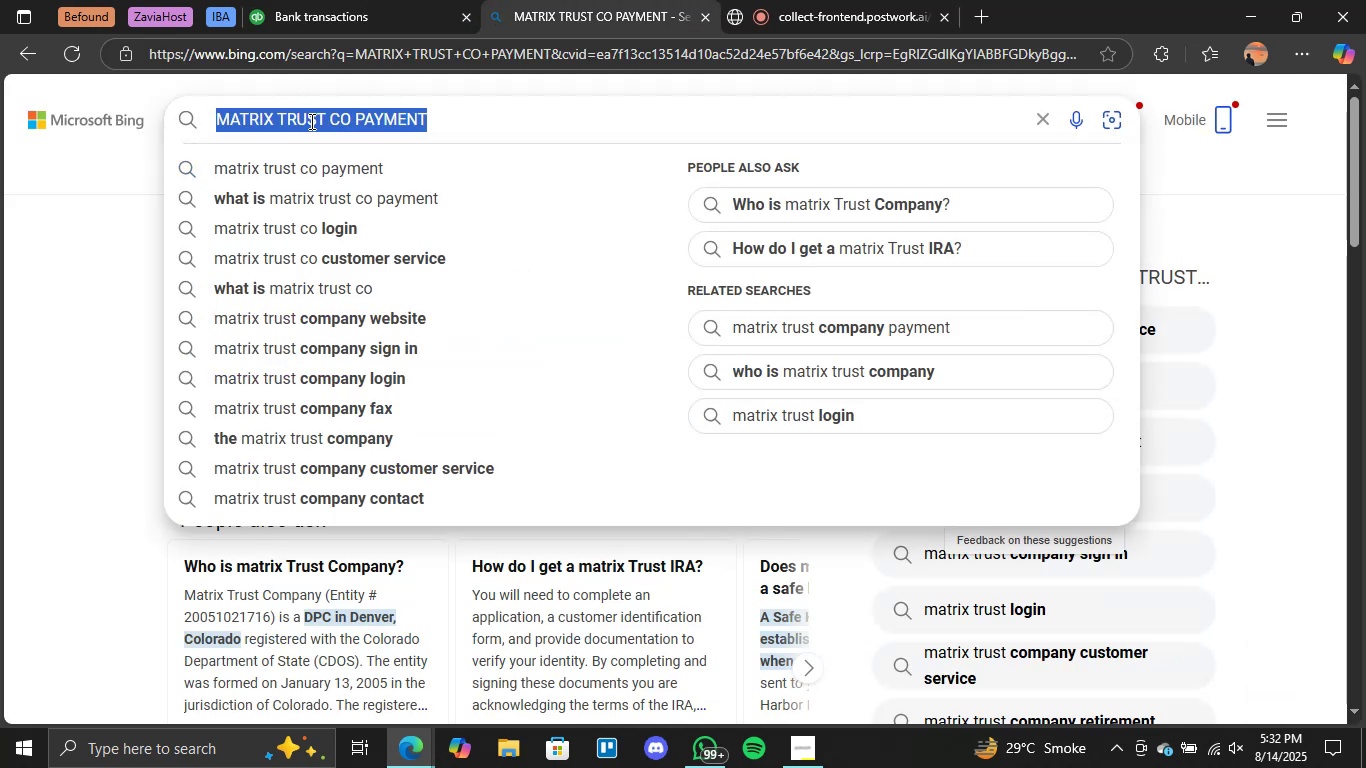 
key(Control+V)
 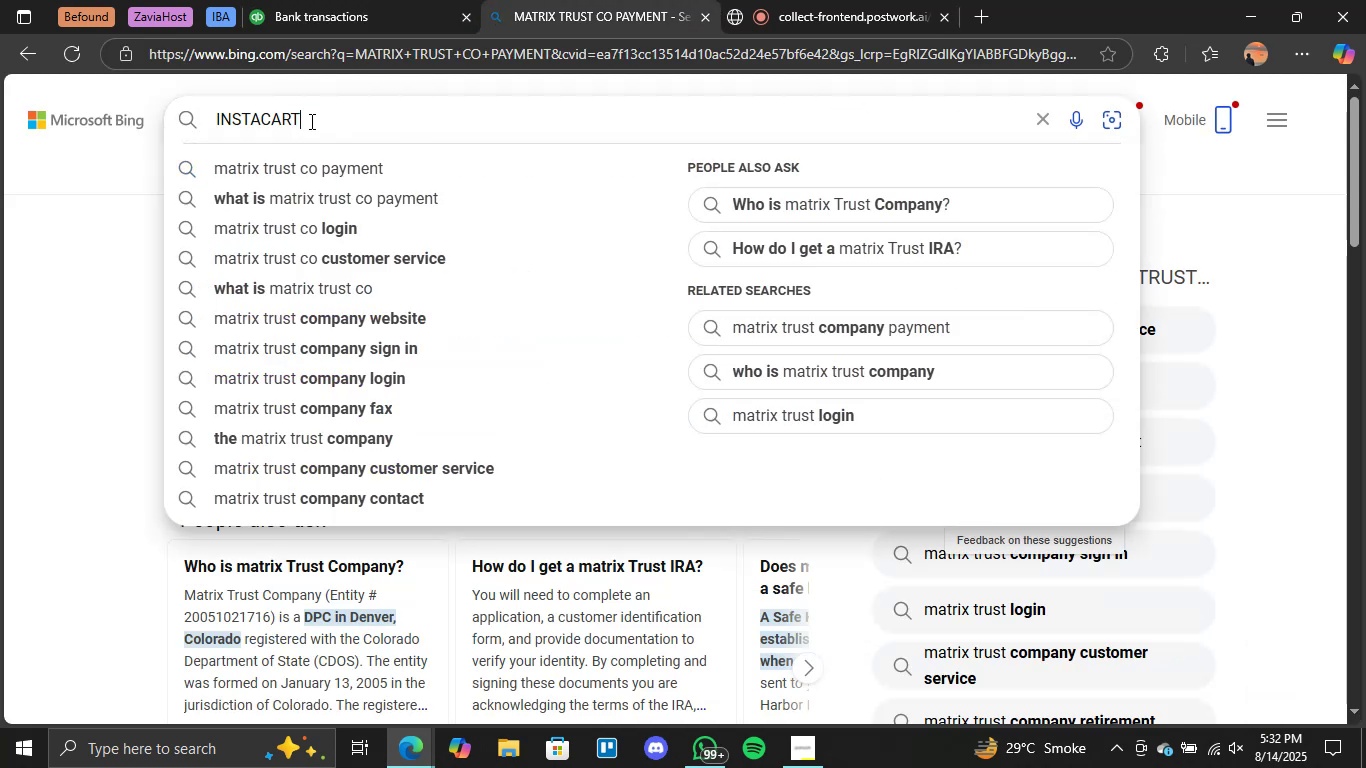 
key(Enter)
 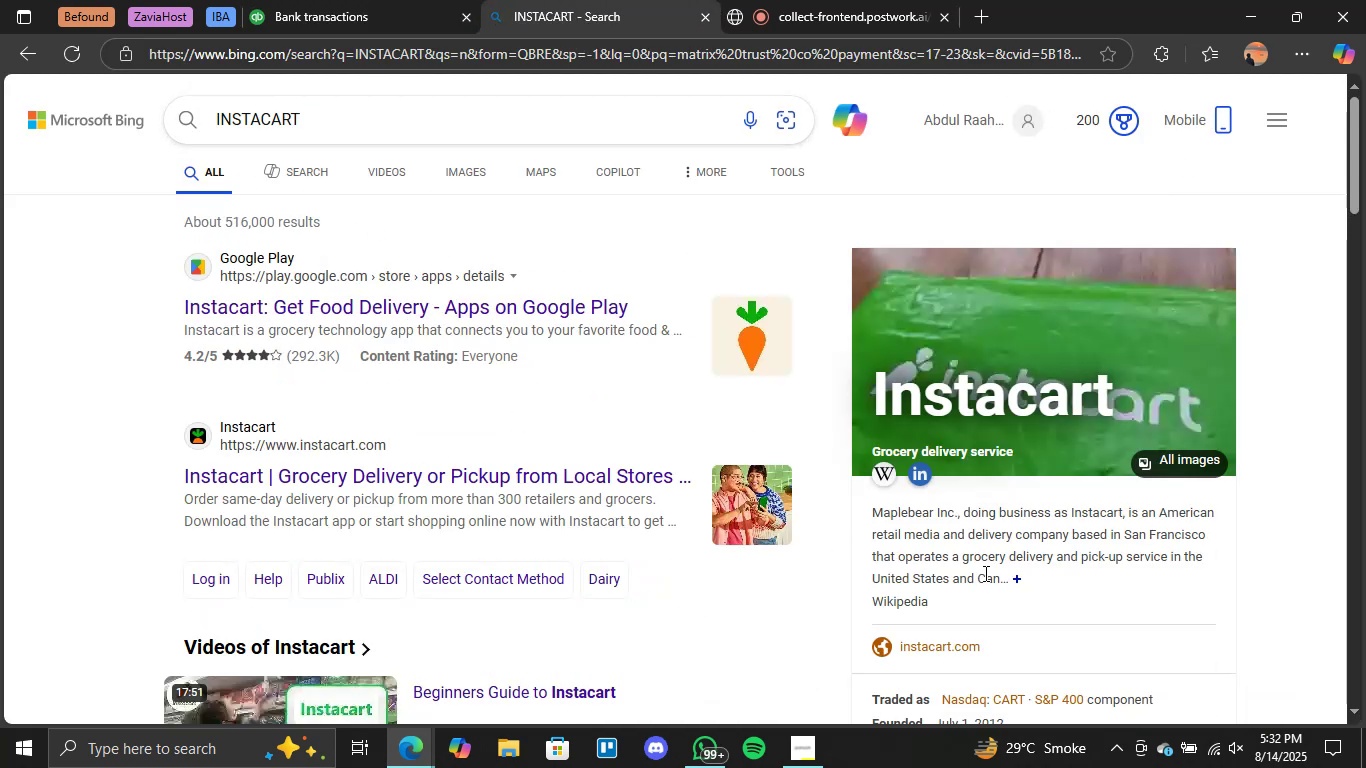 
wait(8.88)
 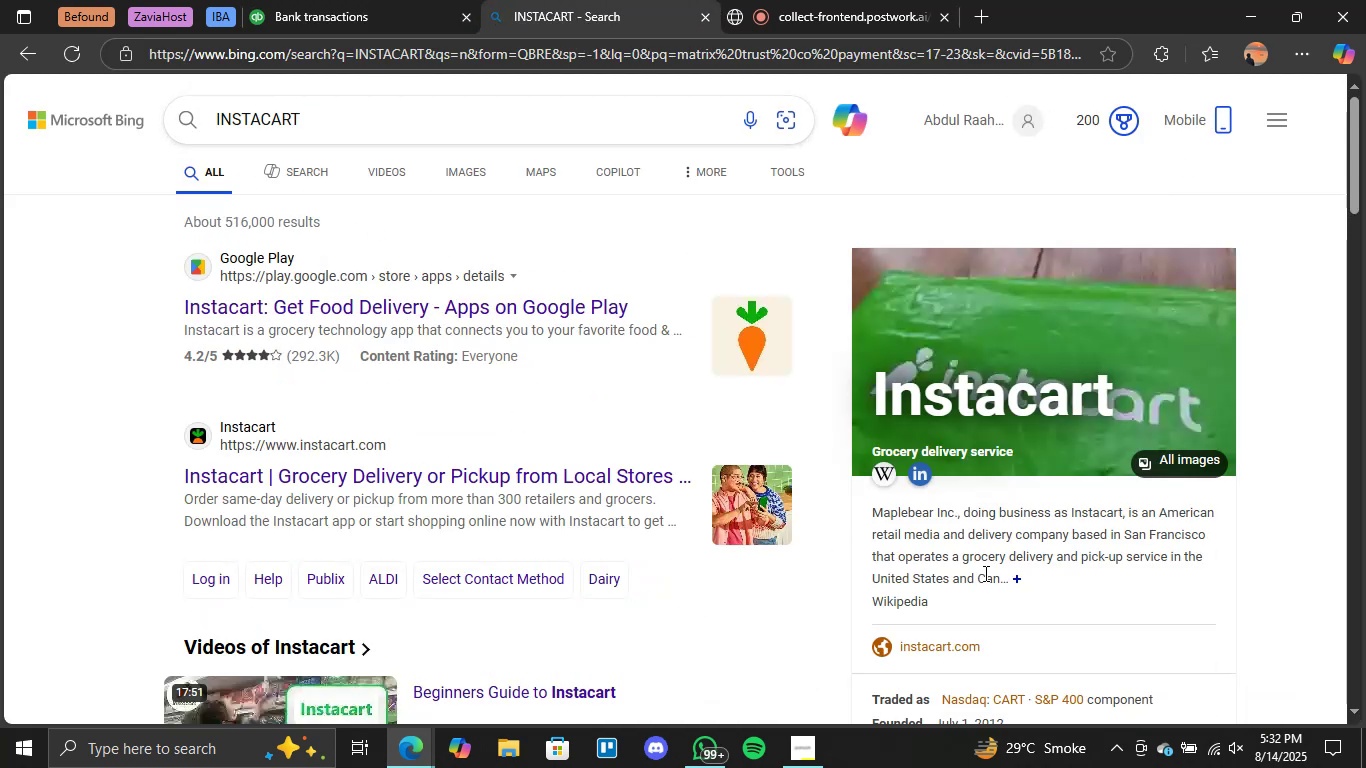 
left_click([301, 0])
 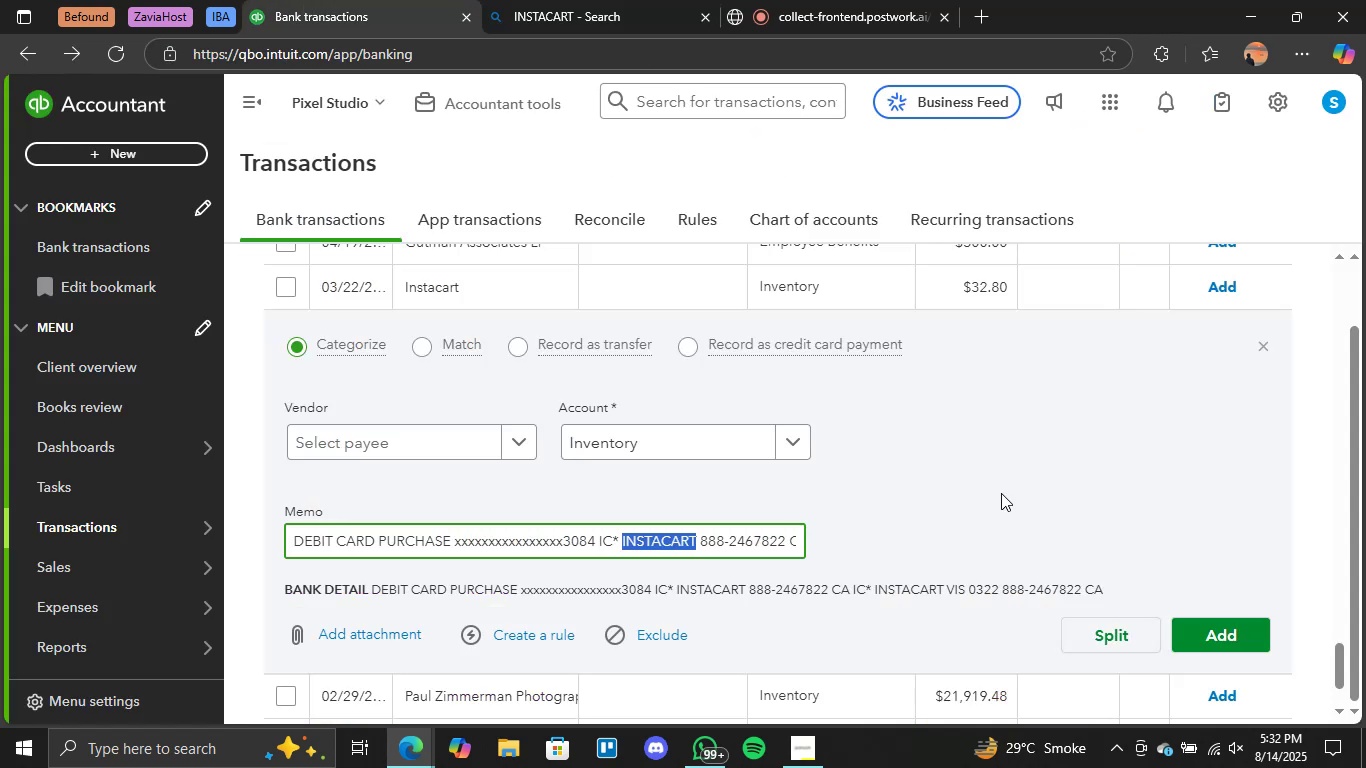 
scroll: coordinate [985, 502], scroll_direction: up, amount: 1.0
 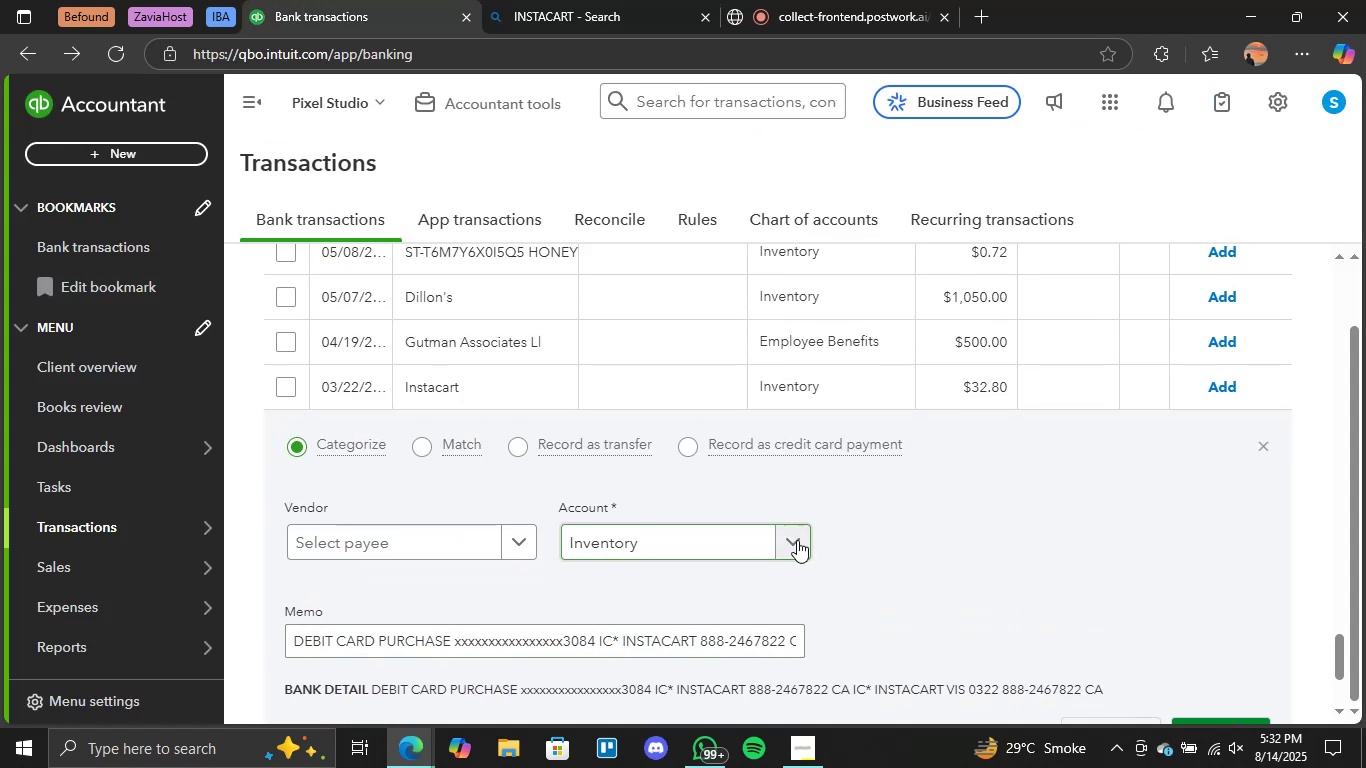 
left_click([797, 542])
 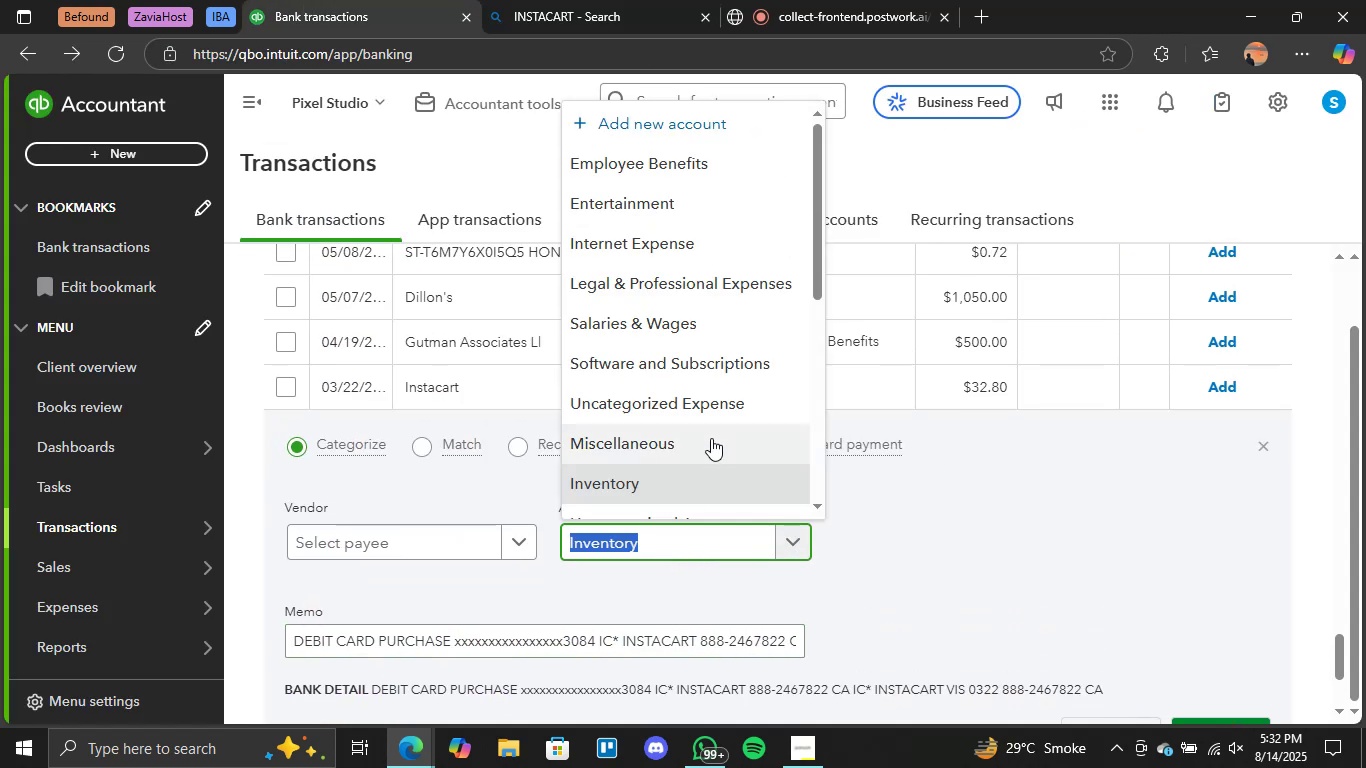 
scroll: coordinate [716, 353], scroll_direction: up, amount: 2.0
 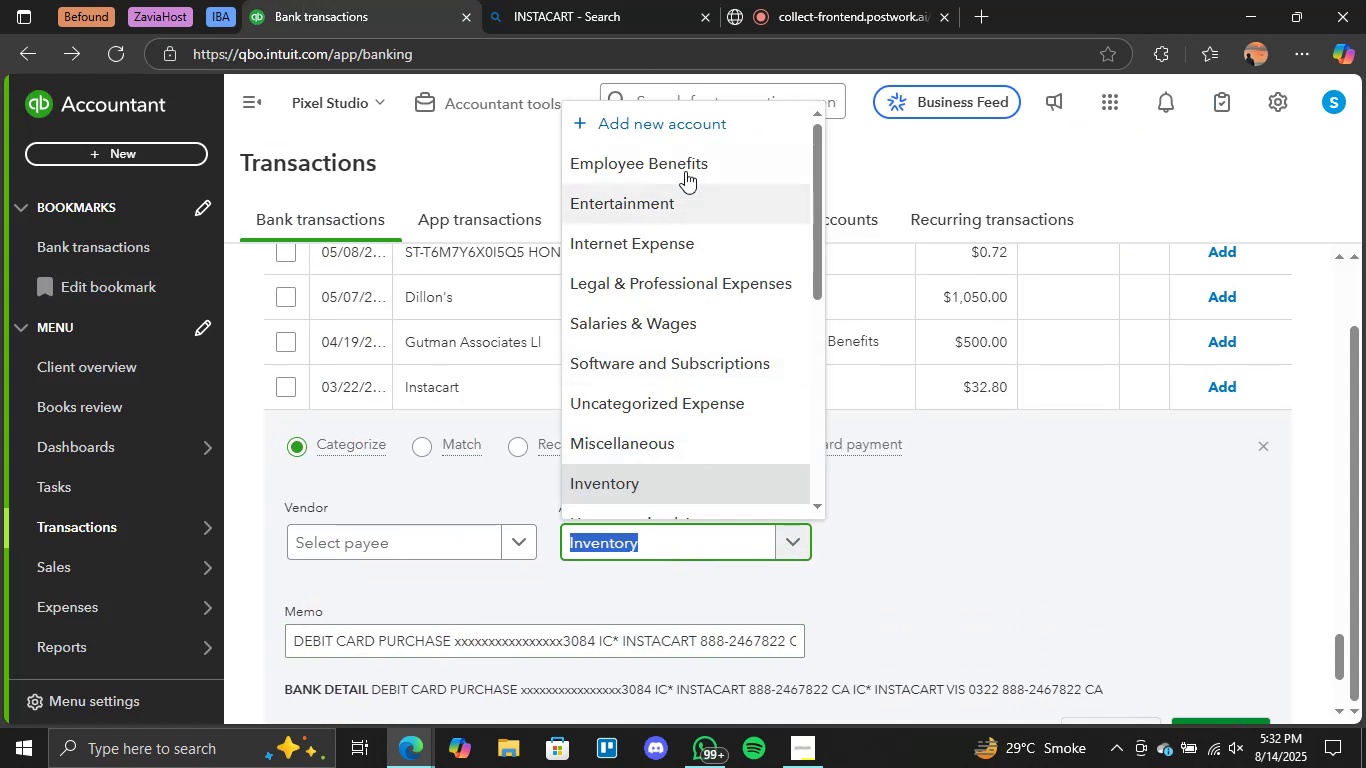 
scroll: coordinate [683, 184], scroll_direction: none, amount: 0.0
 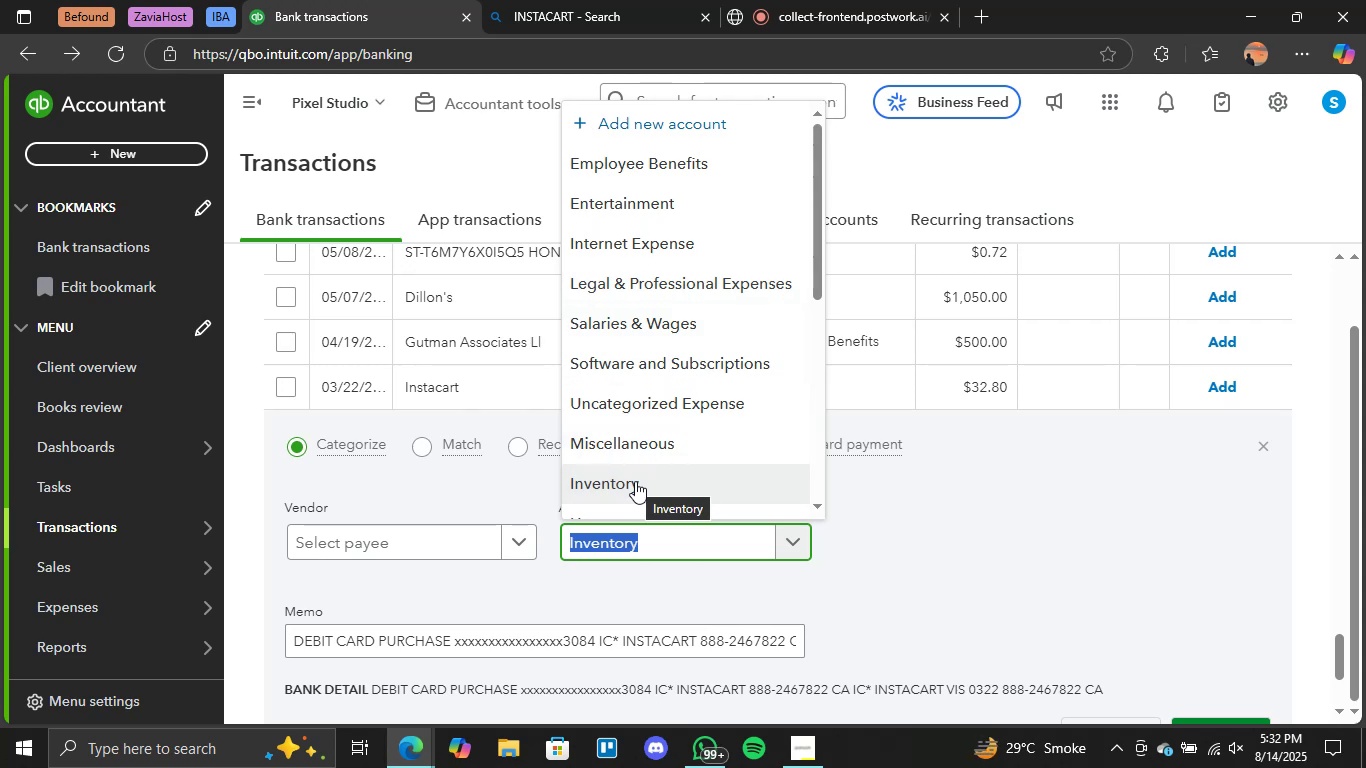 
left_click([635, 481])
 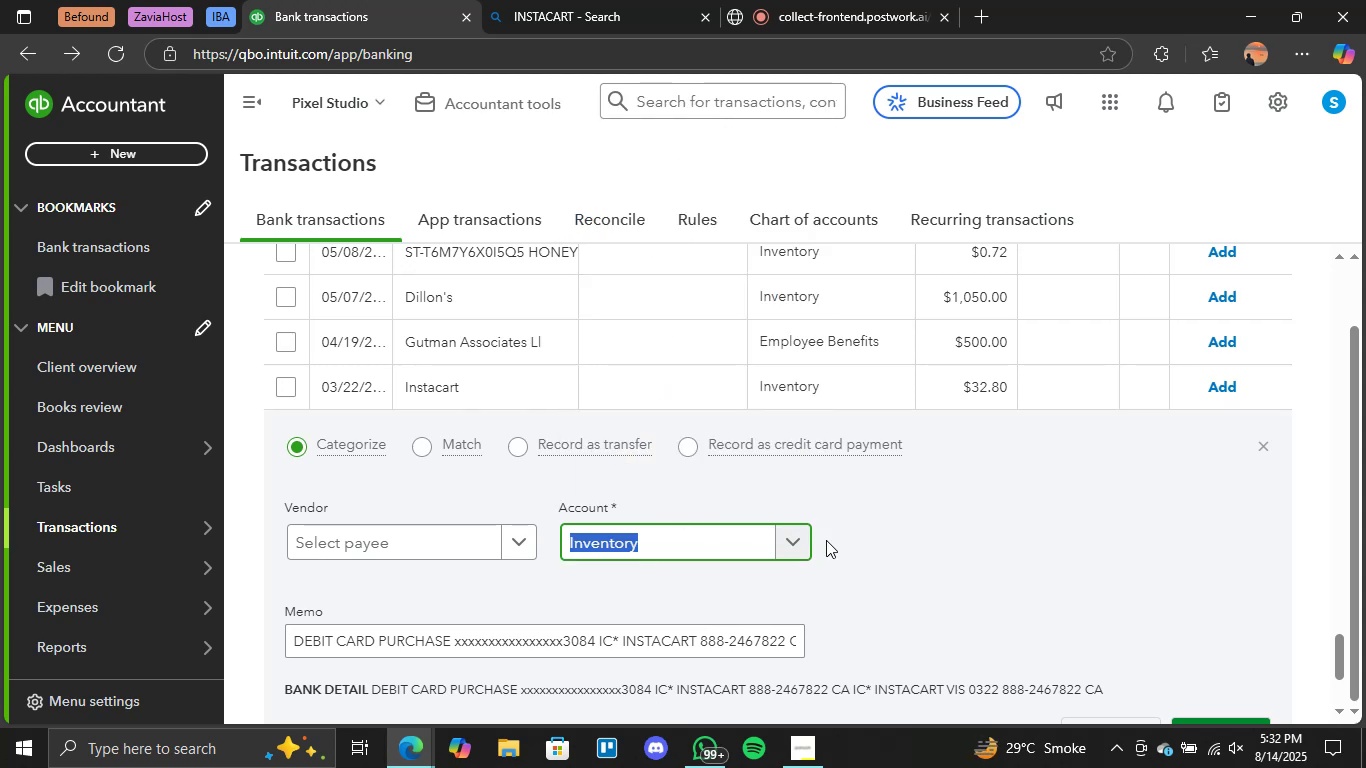 
left_click([809, 539])
 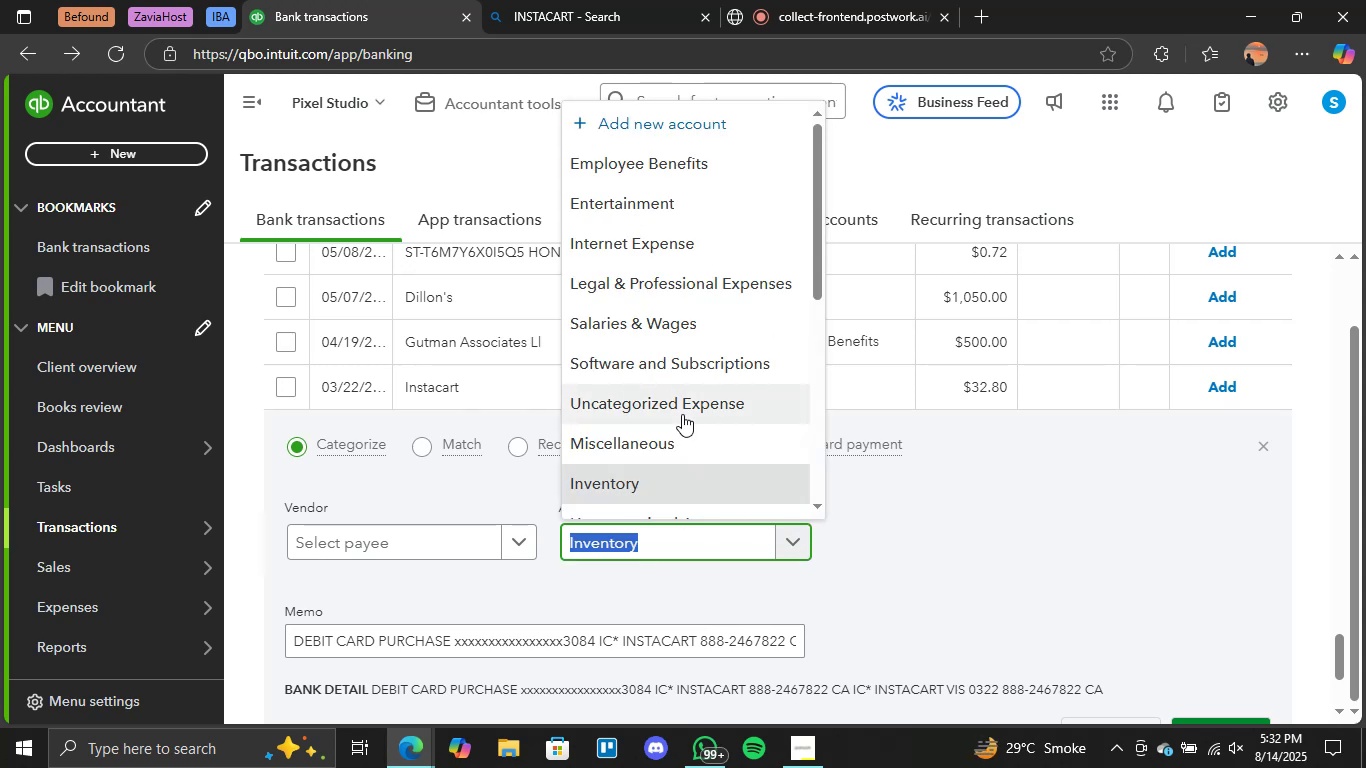 
scroll: coordinate [682, 414], scroll_direction: down, amount: 2.0
 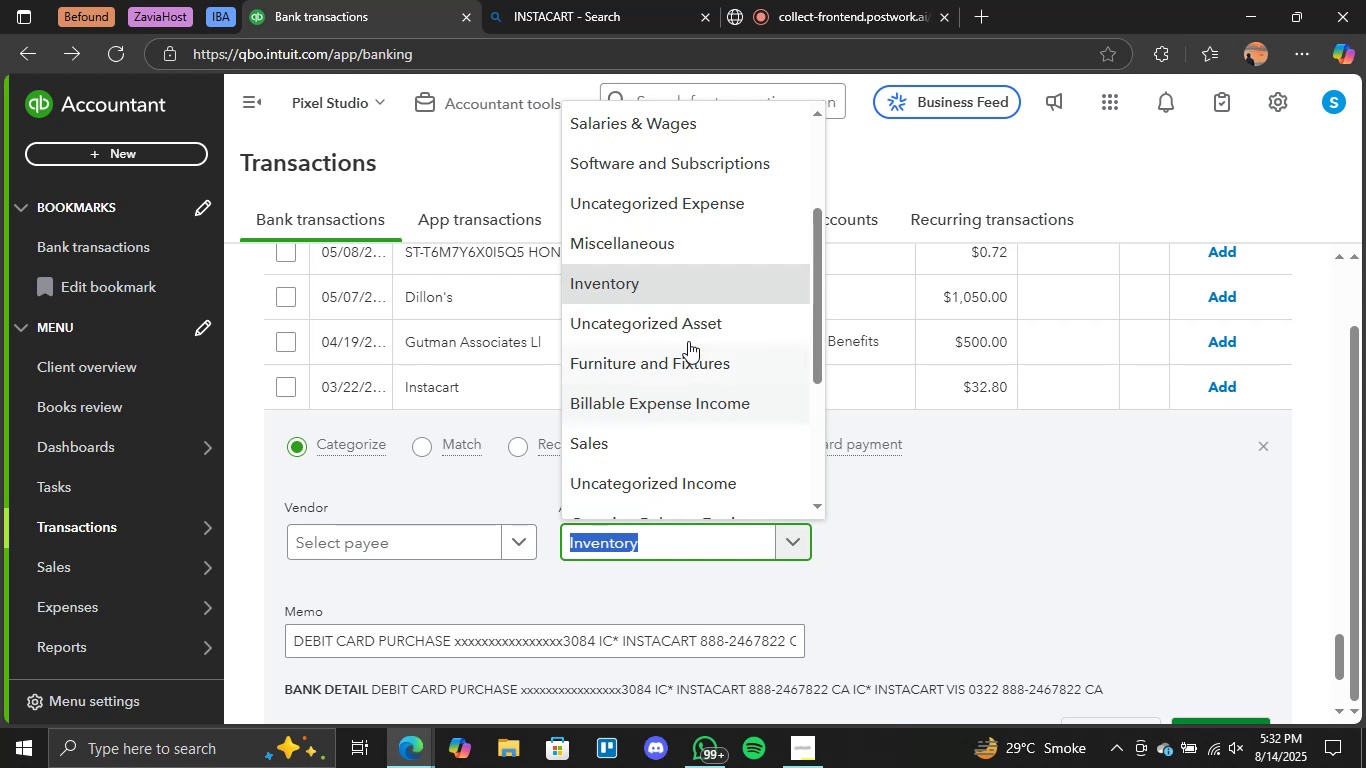 
left_click([678, 296])
 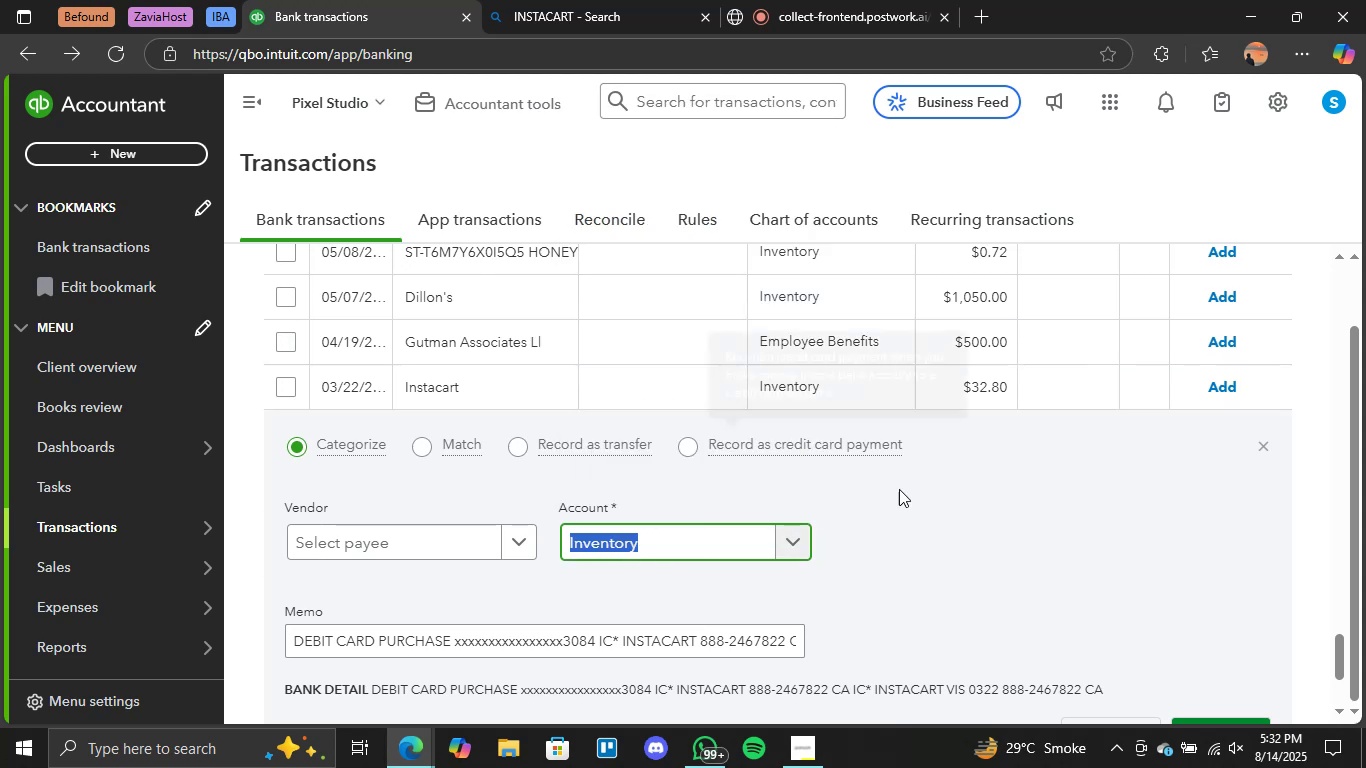 
scroll: coordinate [902, 493], scroll_direction: down, amount: 2.0
 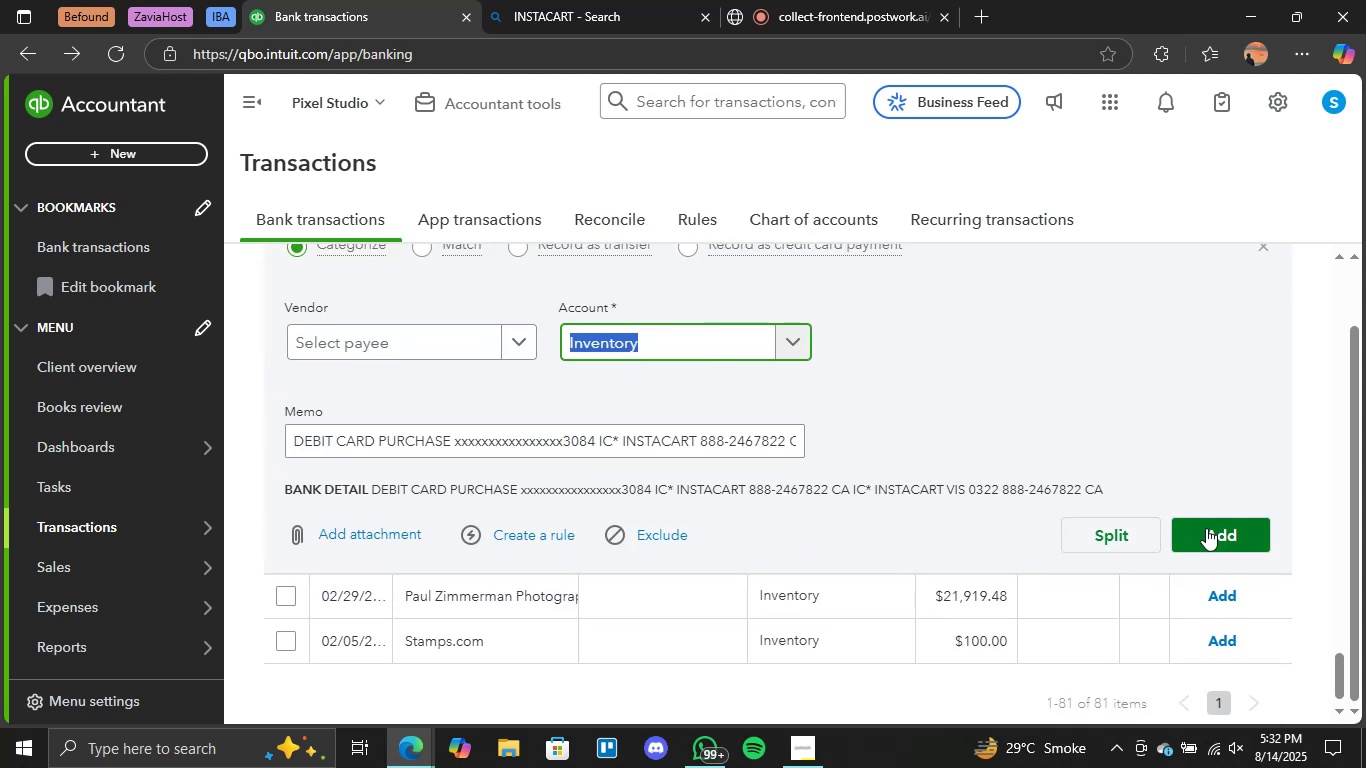 
left_click([1206, 528])
 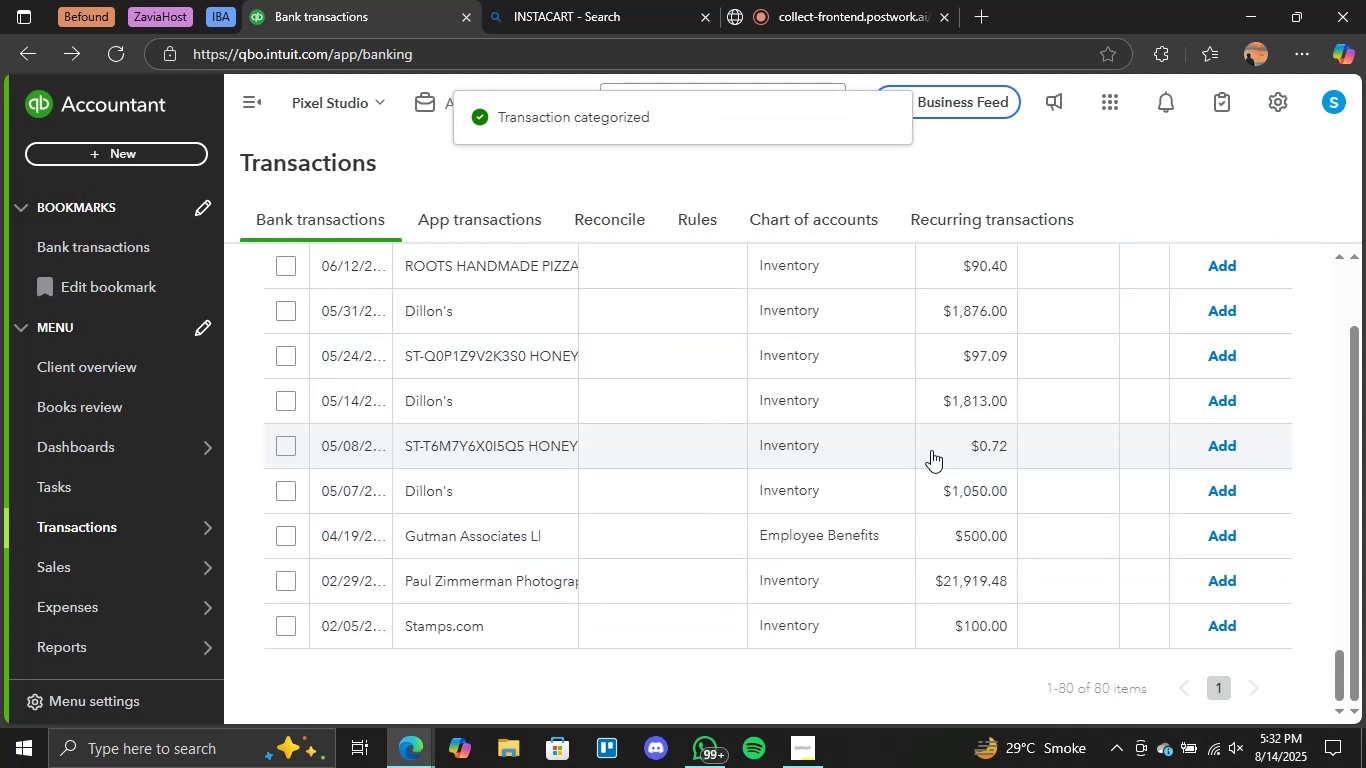 
wait(8.35)
 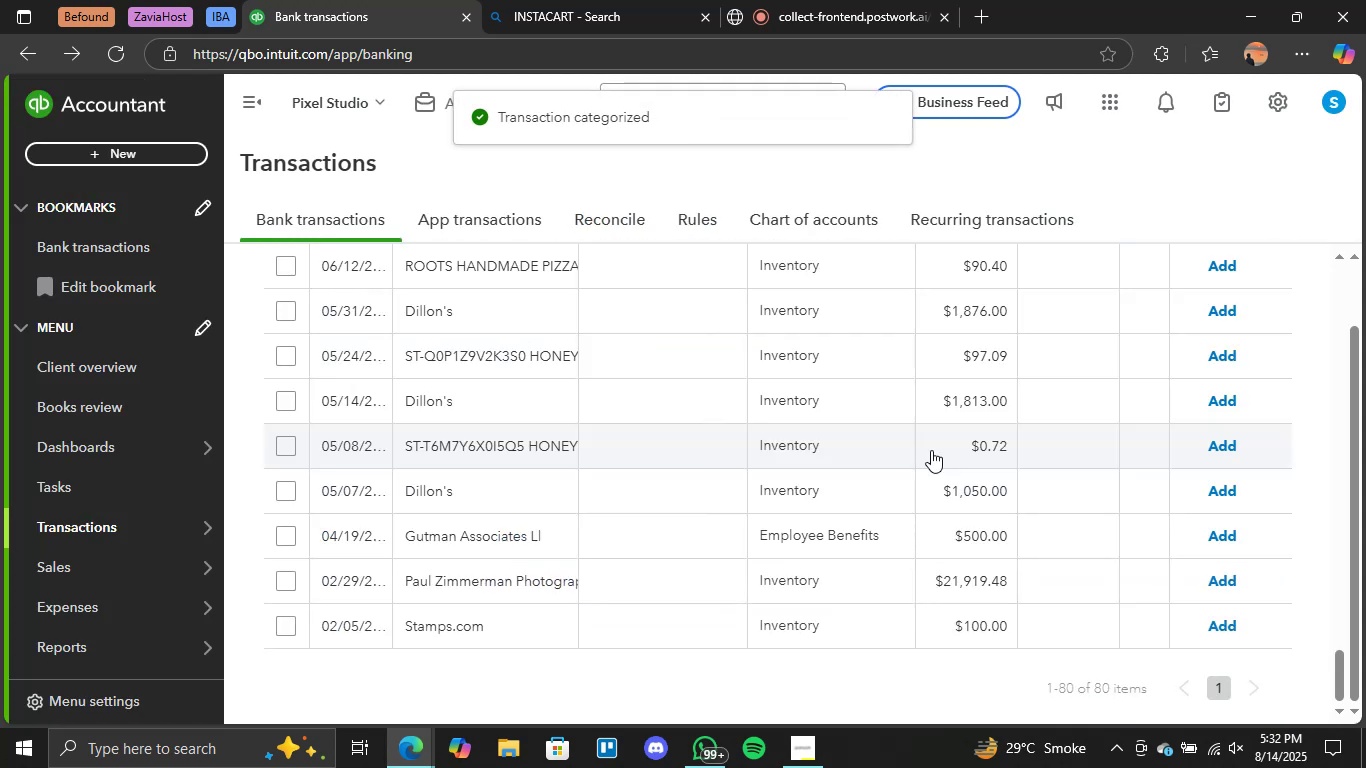 
left_click([1231, 531])
 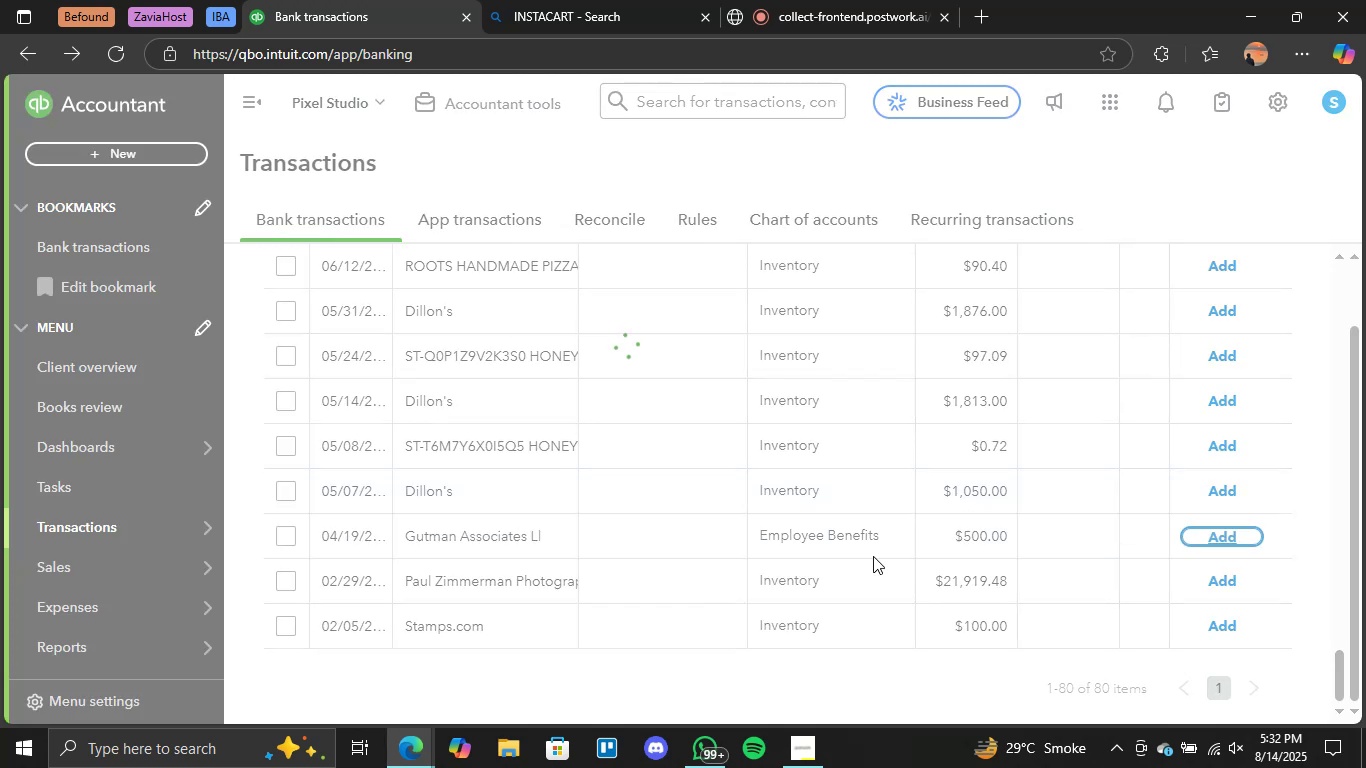 
scroll: coordinate [750, 556], scroll_direction: up, amount: 3.0
 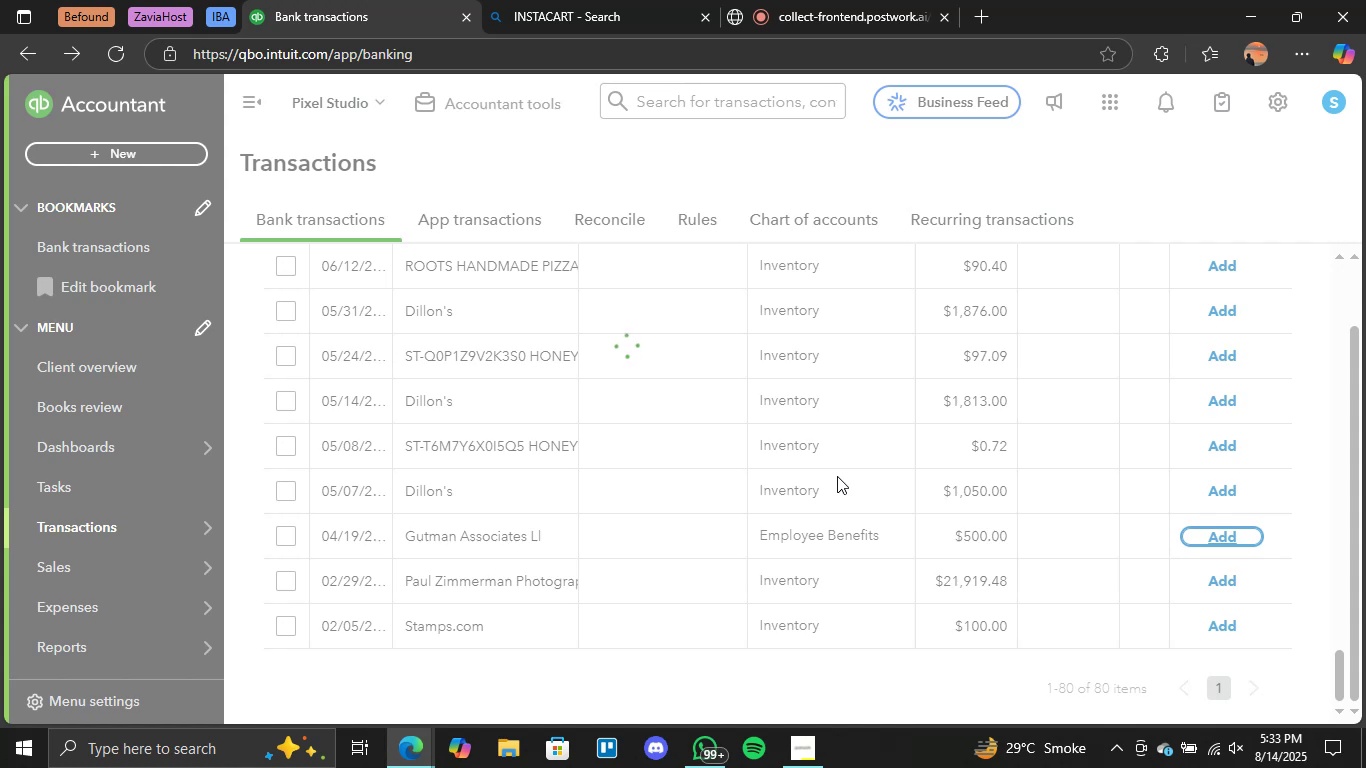 
wait(15.14)
 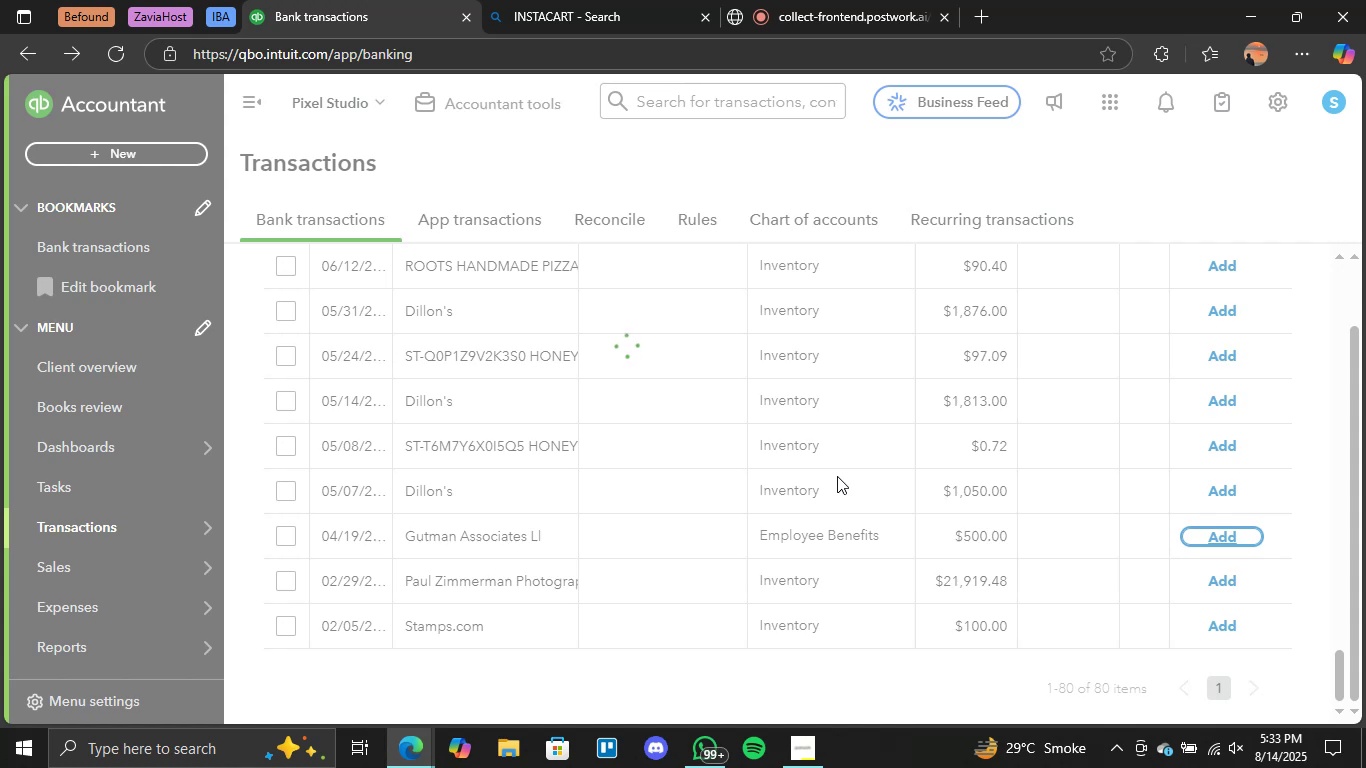 
scroll: coordinate [774, 530], scroll_direction: up, amount: 8.0
 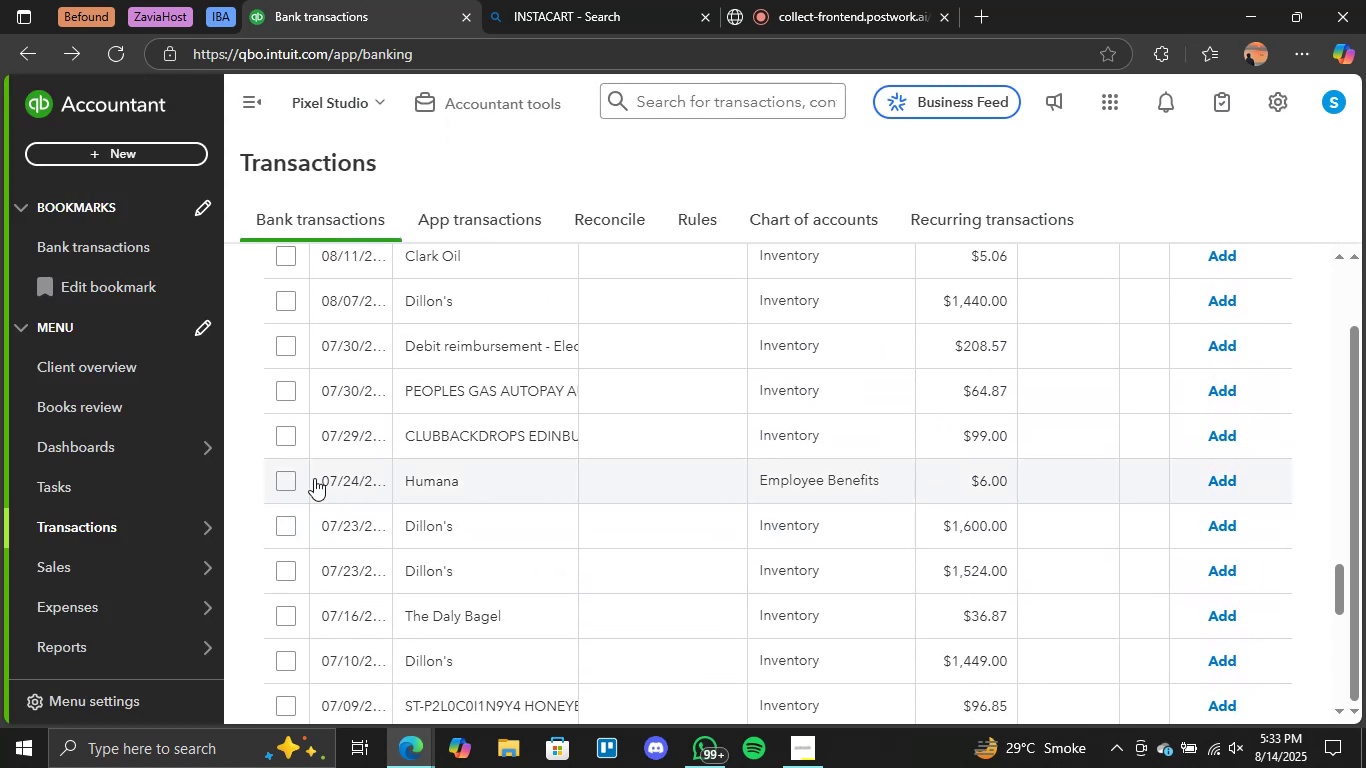 
left_click([281, 483])
 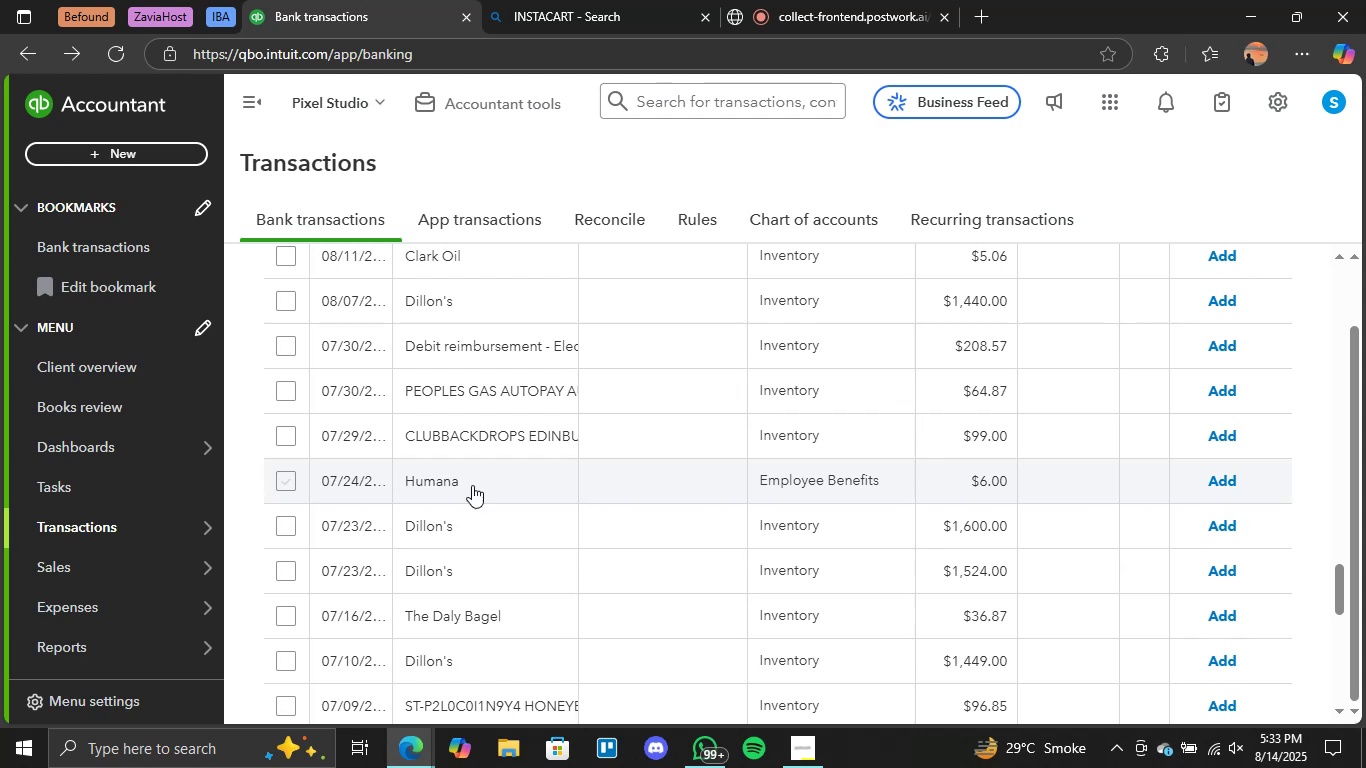 
scroll: coordinate [719, 501], scroll_direction: up, amount: 5.0
 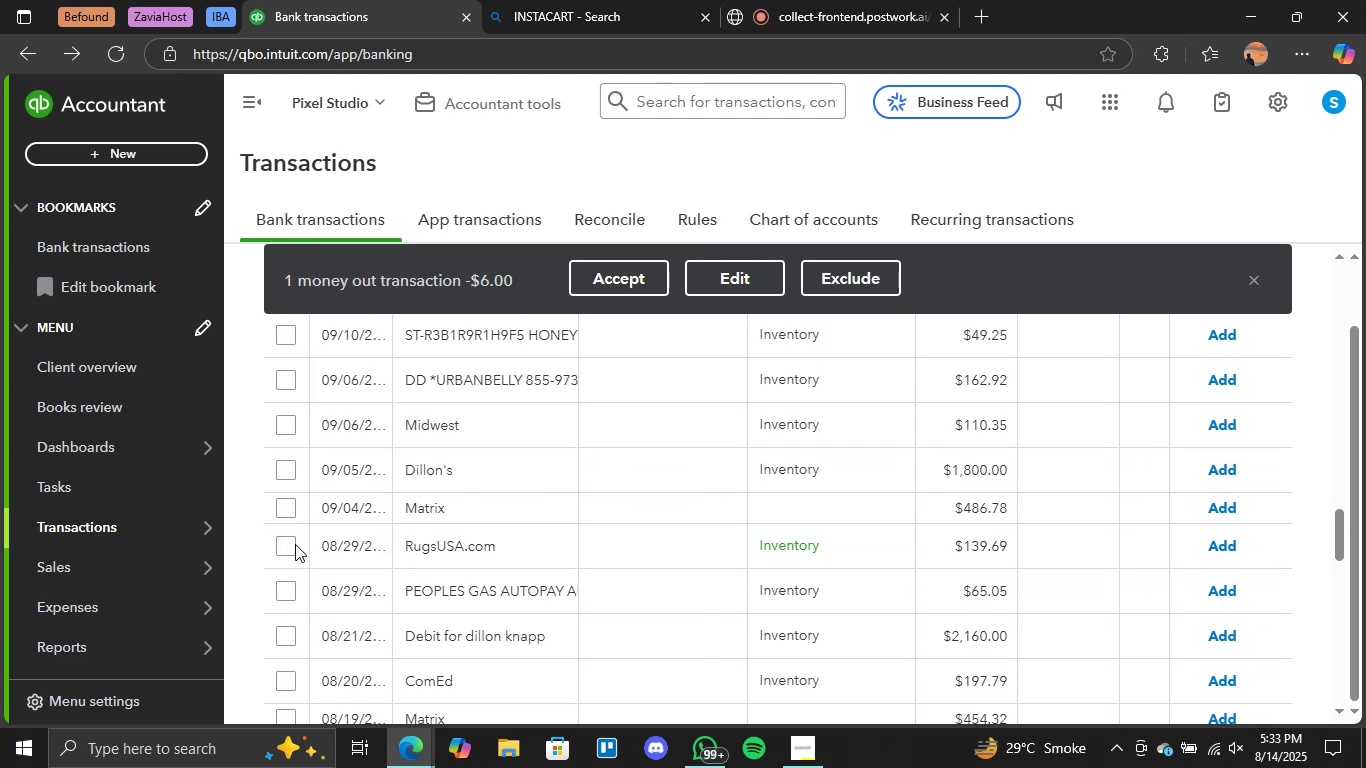 
left_click([291, 545])
 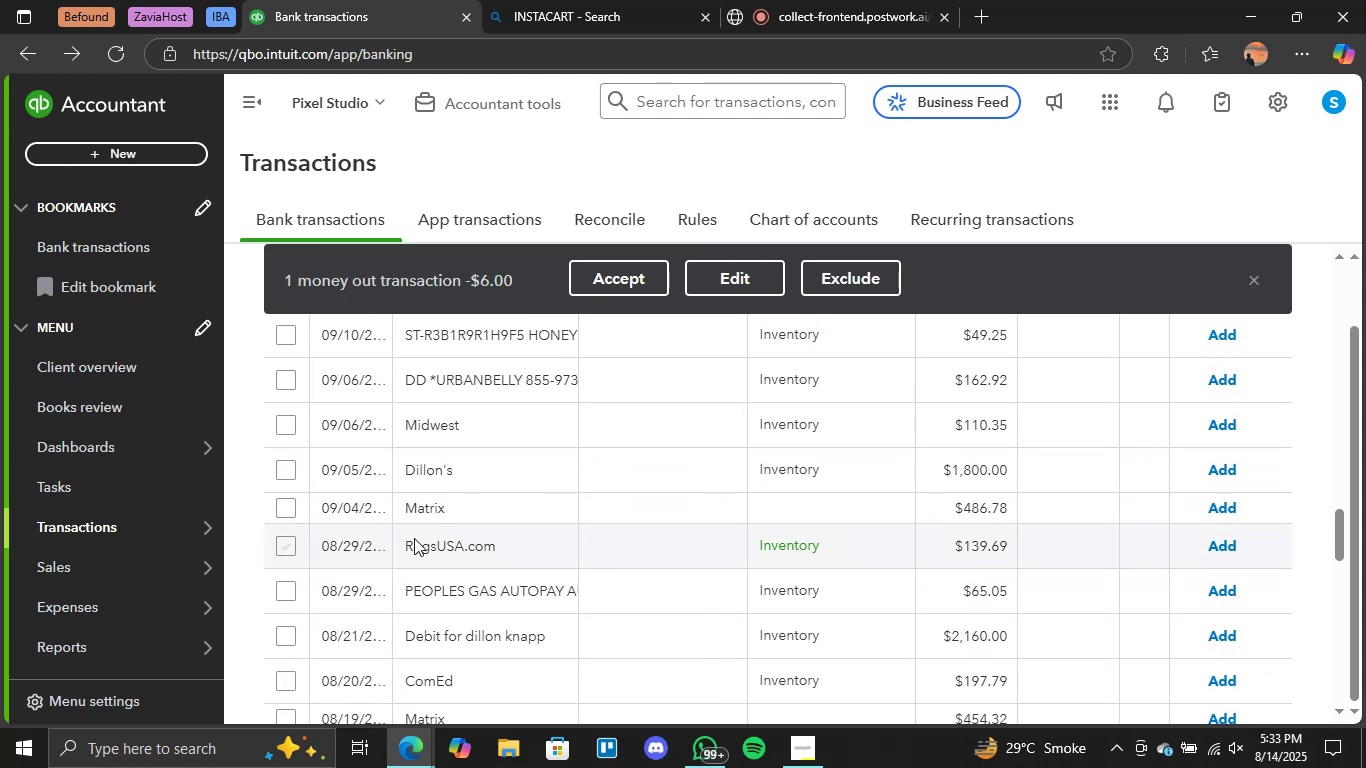 
scroll: coordinate [512, 529], scroll_direction: up, amount: 3.0
 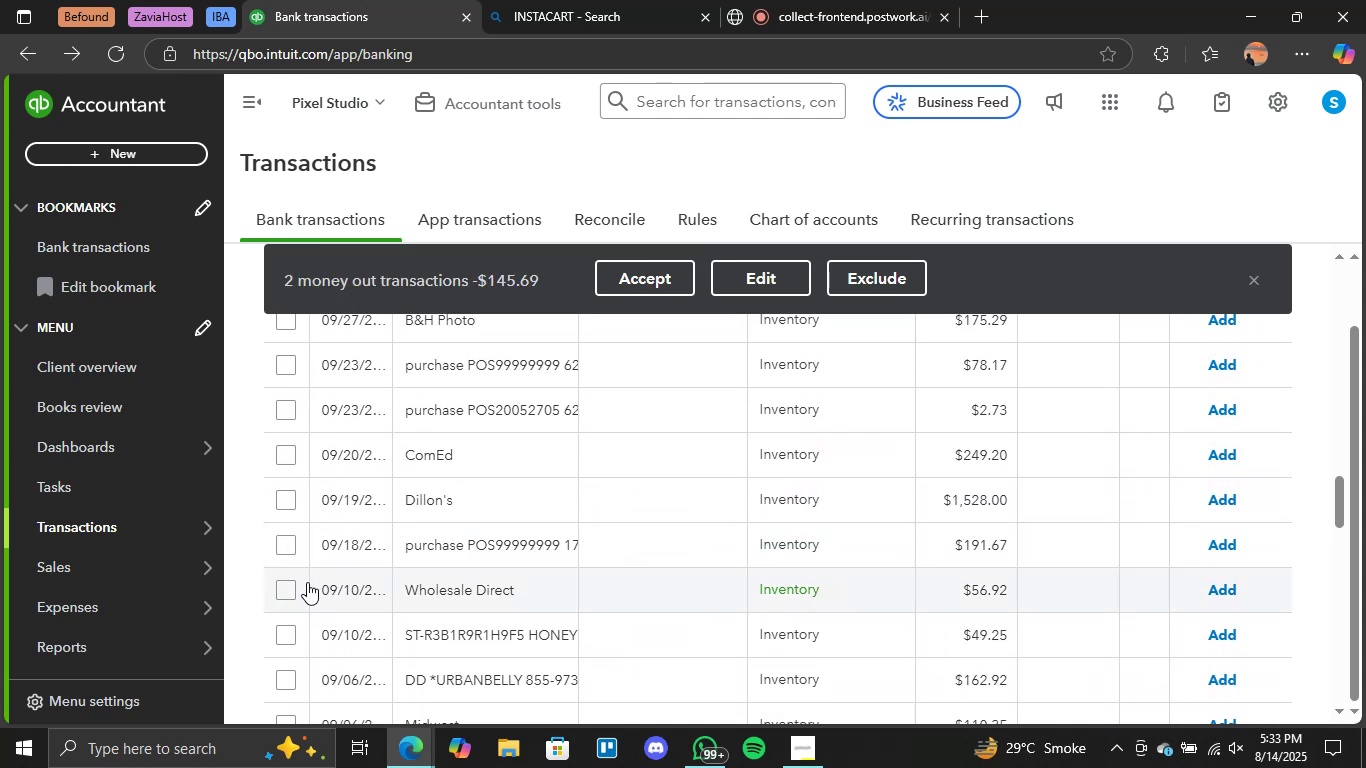 
left_click([290, 584])
 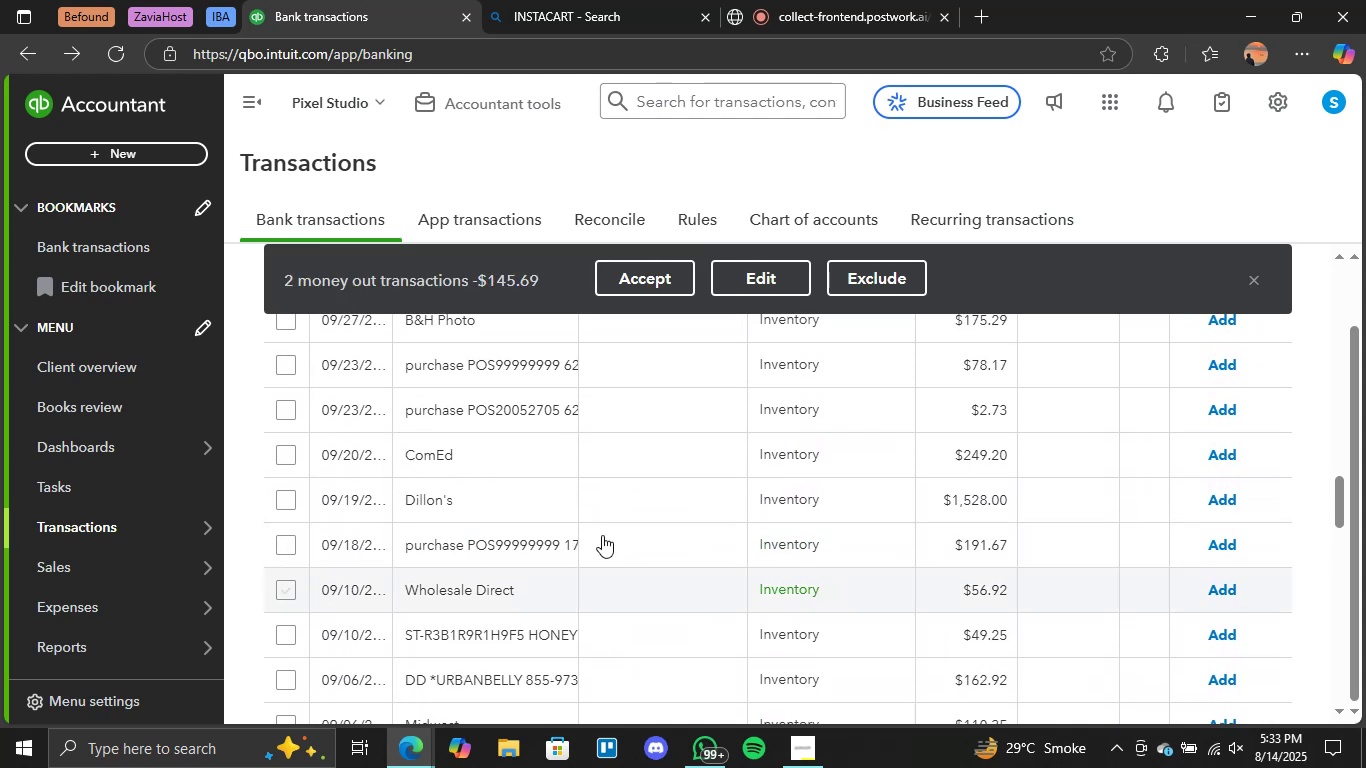 
scroll: coordinate [808, 525], scroll_direction: up, amount: 10.0
 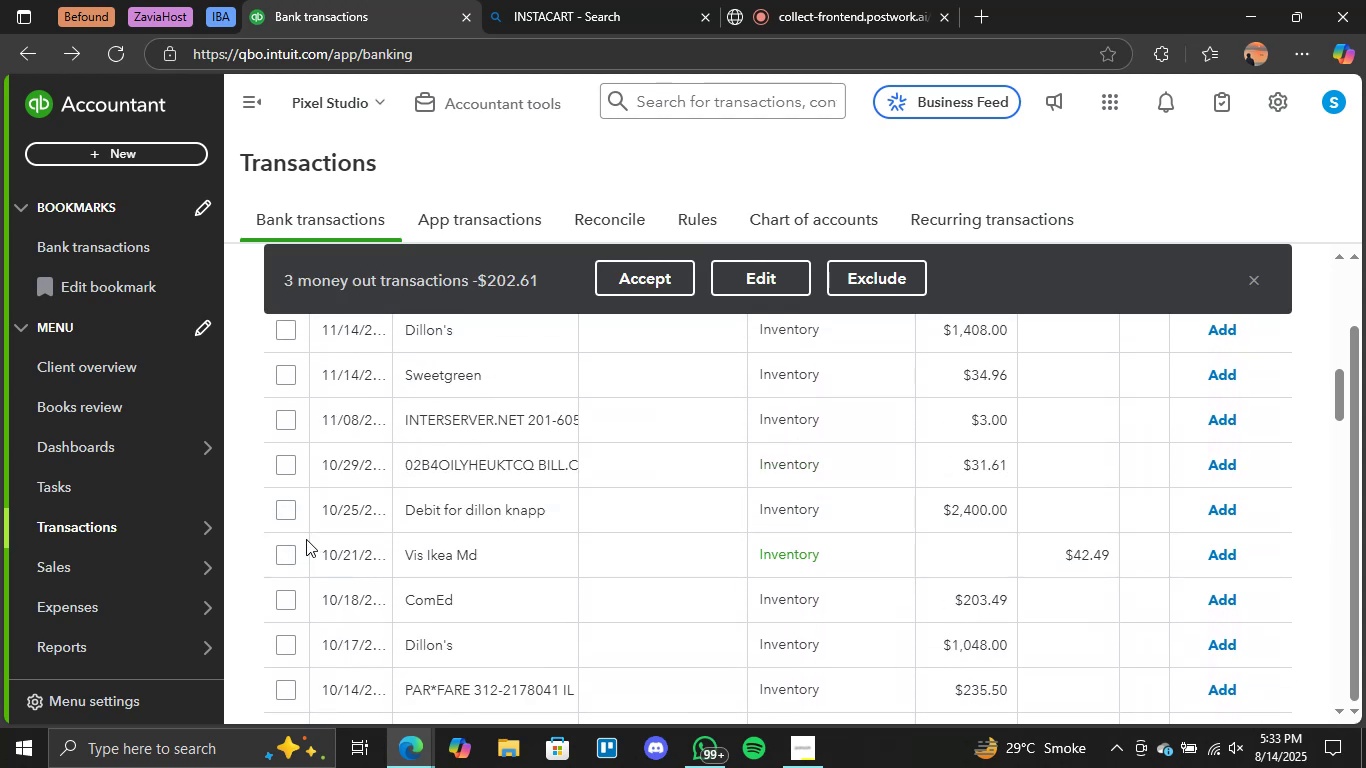 
left_click([287, 553])
 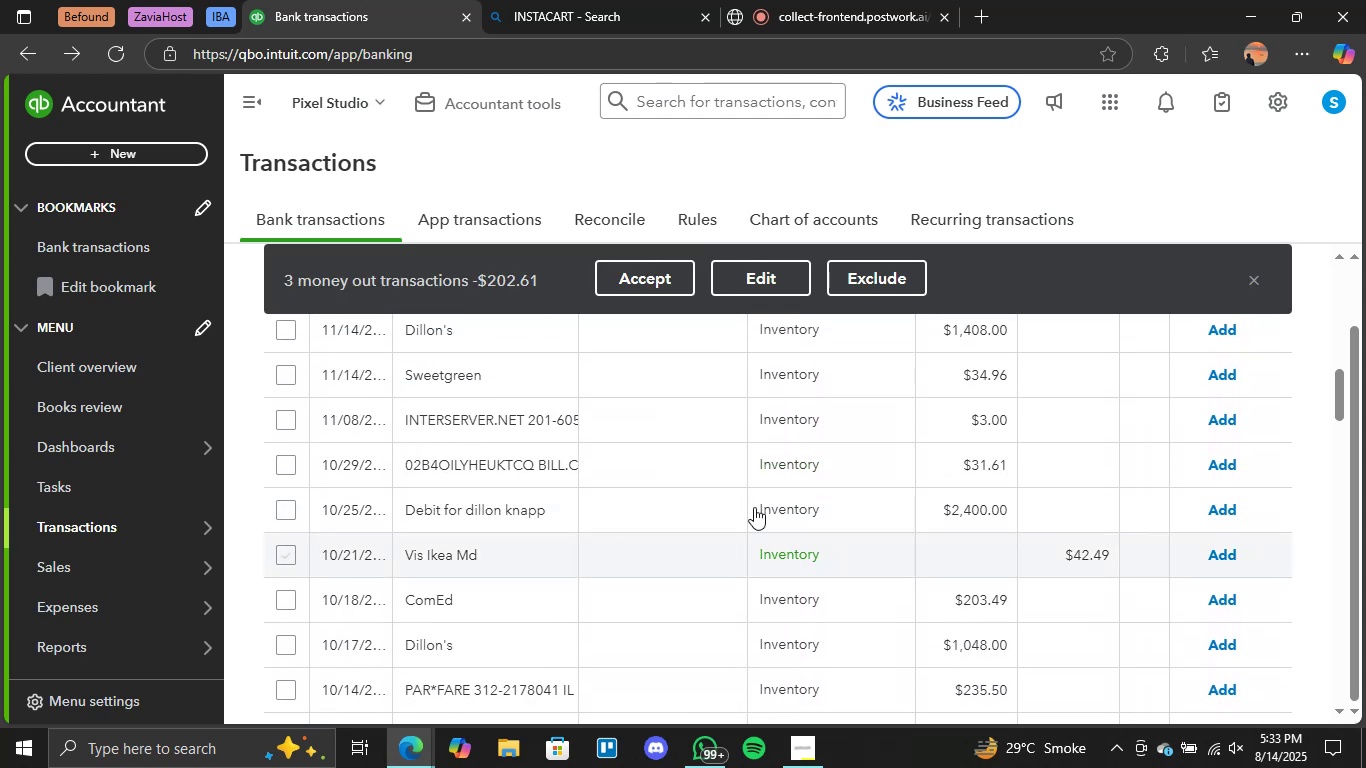 
scroll: coordinate [783, 507], scroll_direction: up, amount: 7.0
 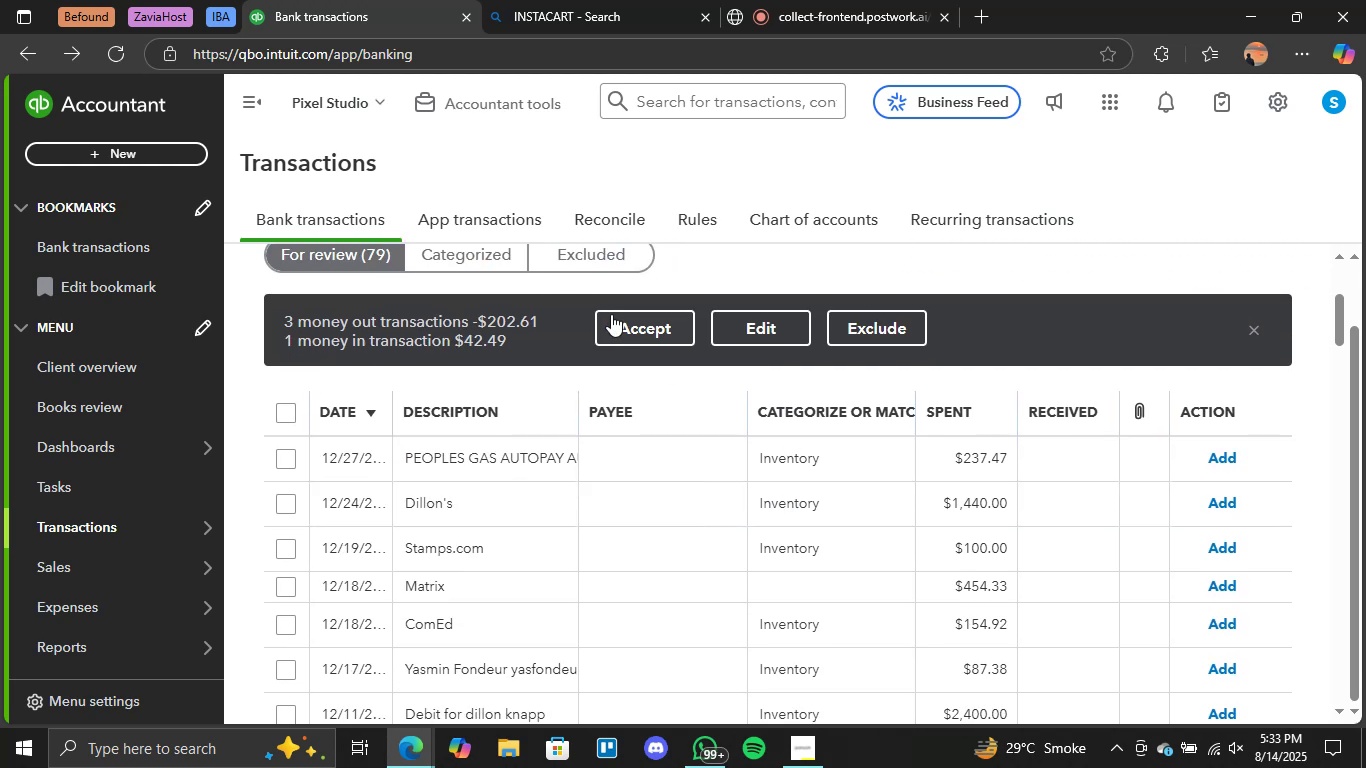 
left_click([615, 315])
 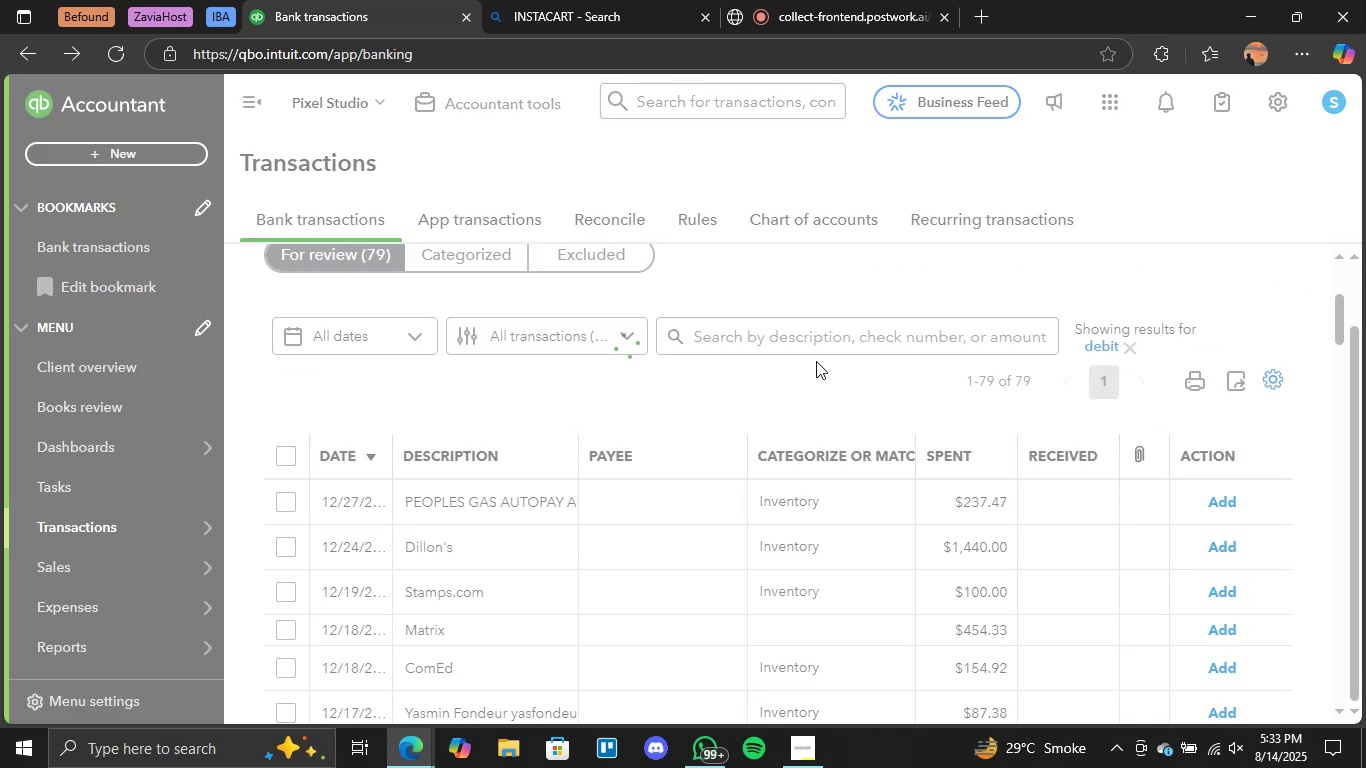 
scroll: coordinate [816, 361], scroll_direction: up, amount: 2.0
 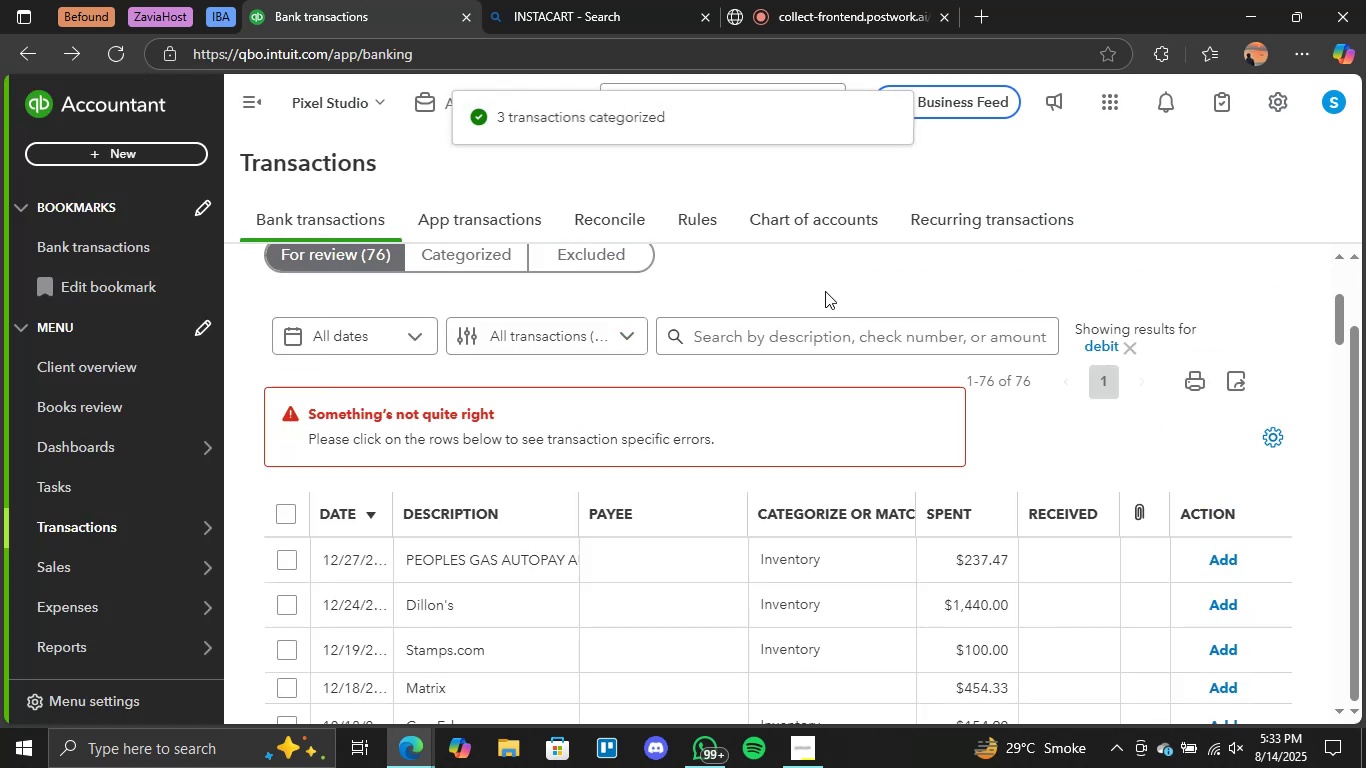 
scroll: coordinate [737, 365], scroll_direction: down, amount: 10.0
 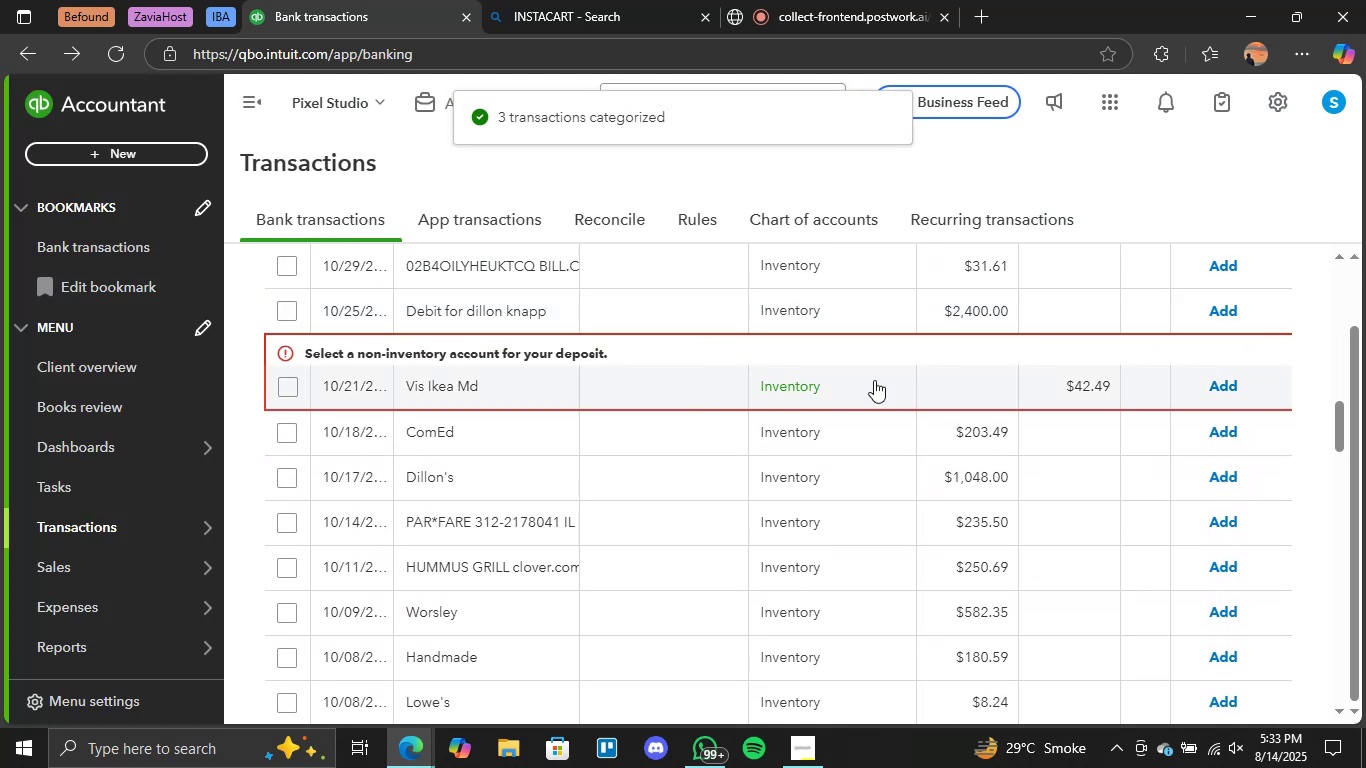 
scroll: coordinate [1069, 374], scroll_direction: none, amount: 0.0
 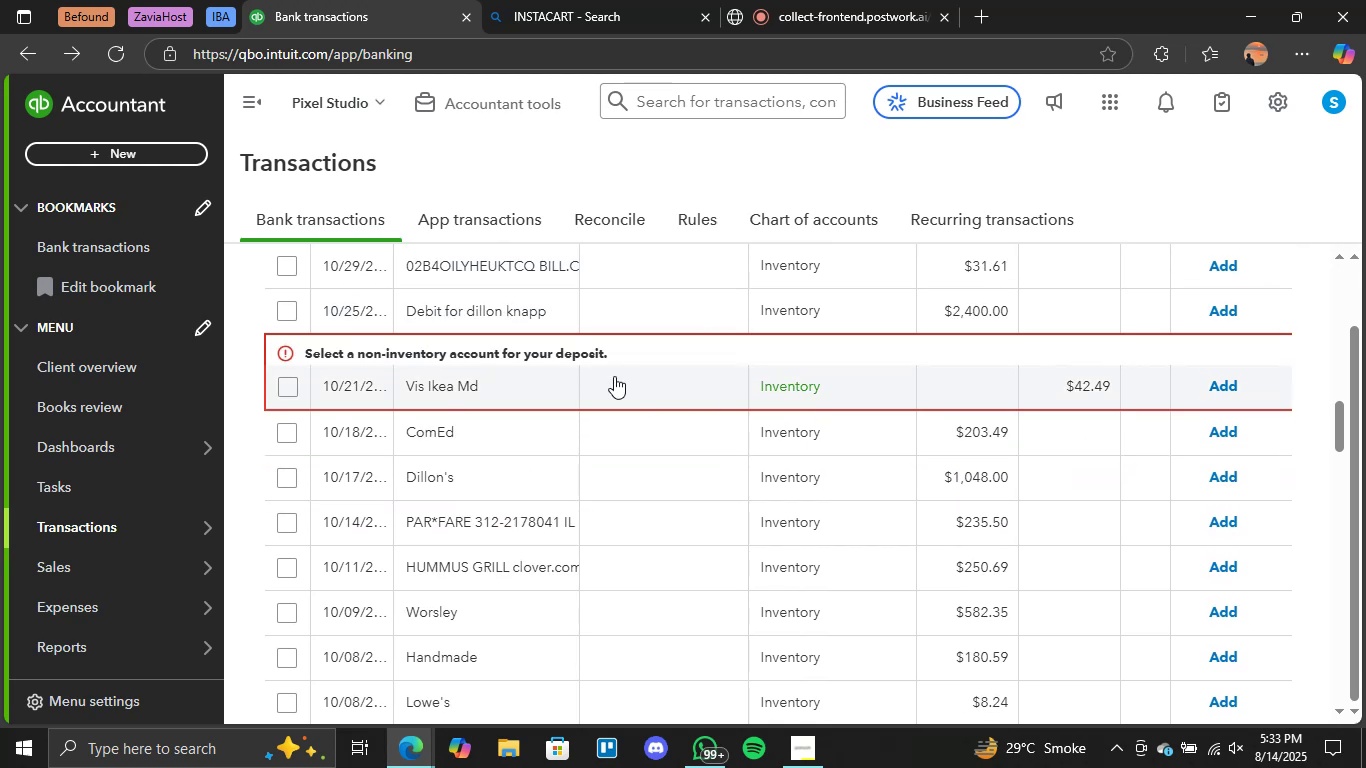 
left_click([414, 393])
 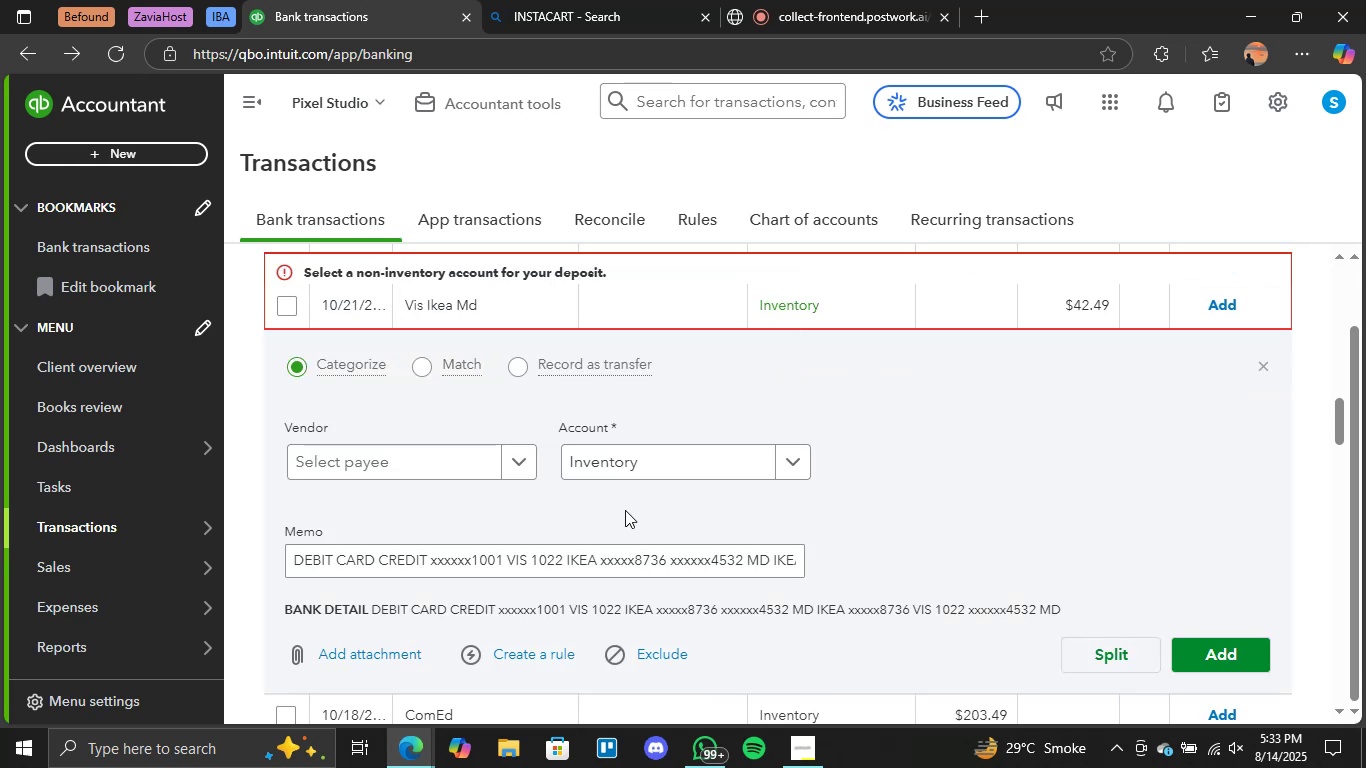 
scroll: coordinate [502, 529], scroll_direction: down, amount: 2.0
 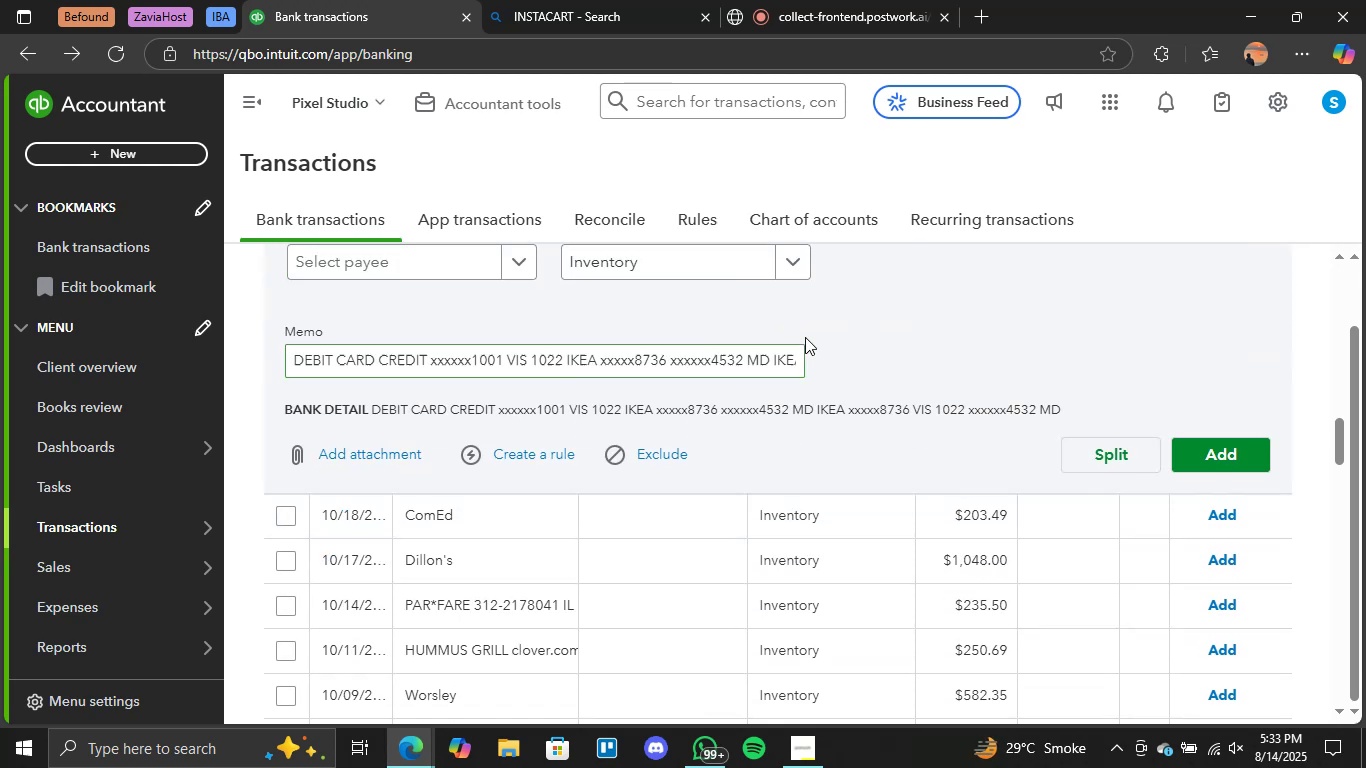 
scroll: coordinate [834, 379], scroll_direction: up, amount: 1.0
 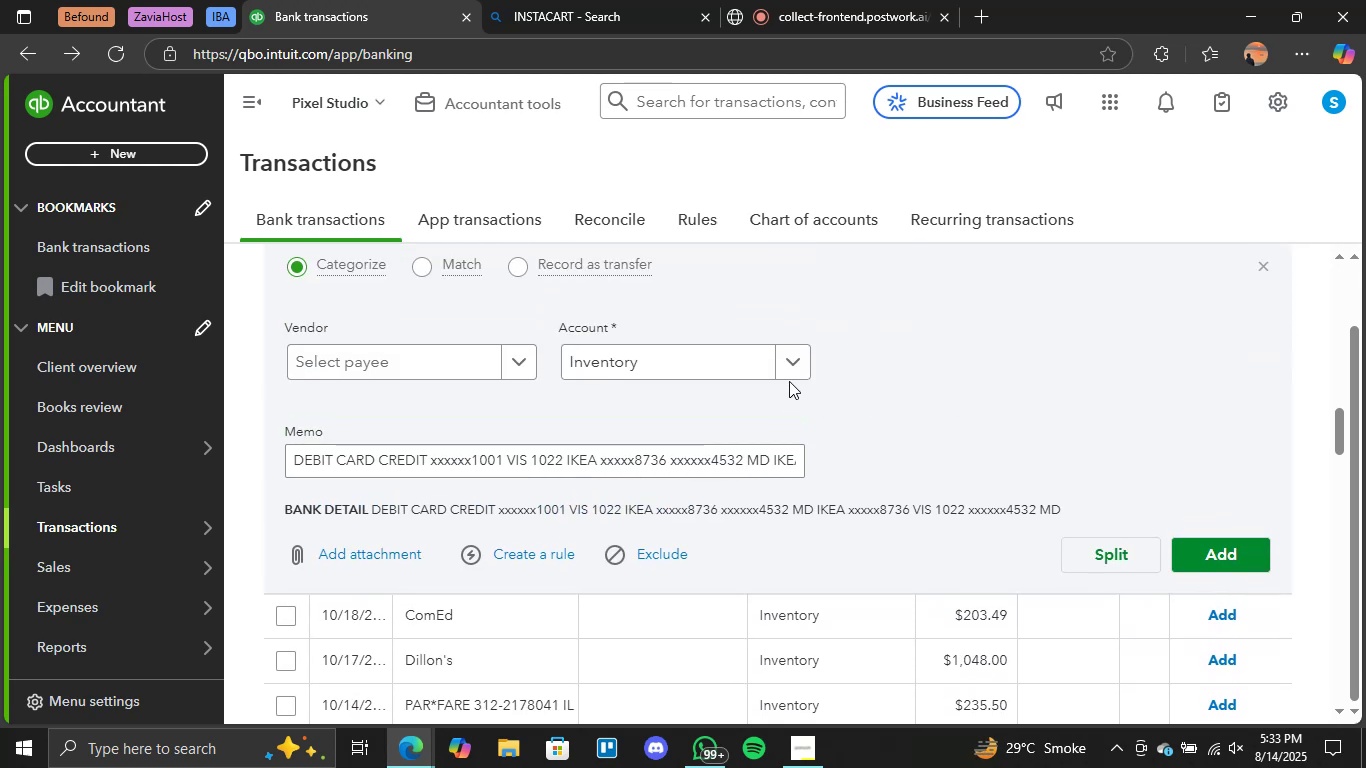 
left_click([790, 376])
 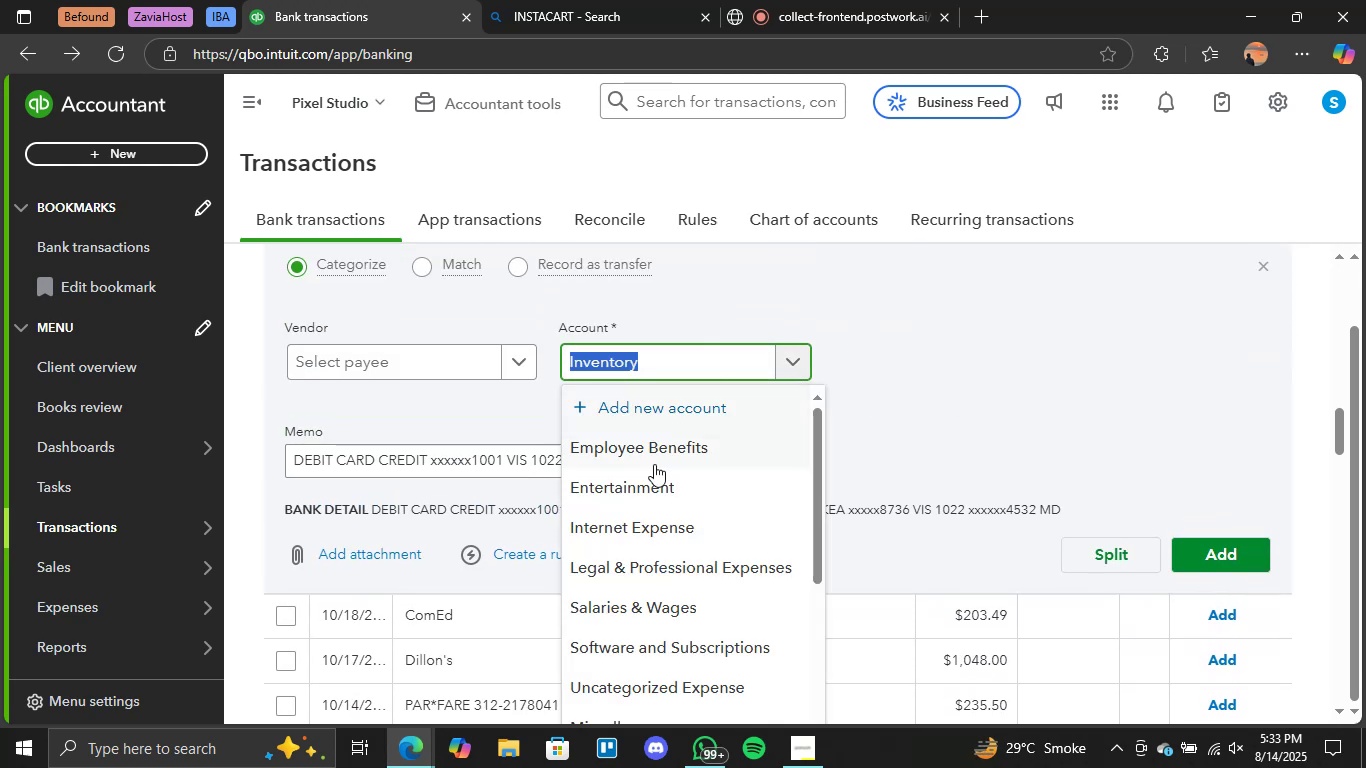 
scroll: coordinate [667, 494], scroll_direction: down, amount: 4.0
 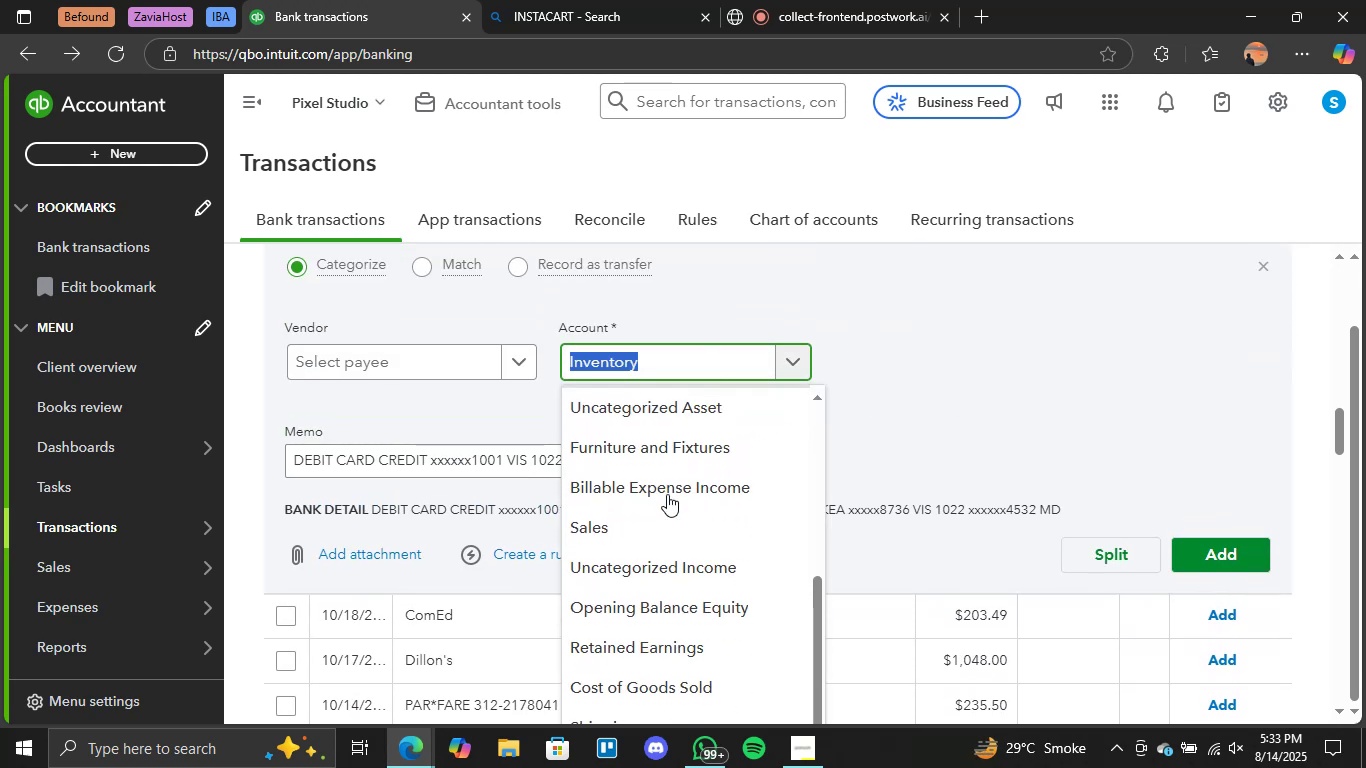 
scroll: coordinate [667, 494], scroll_direction: up, amount: 2.0
 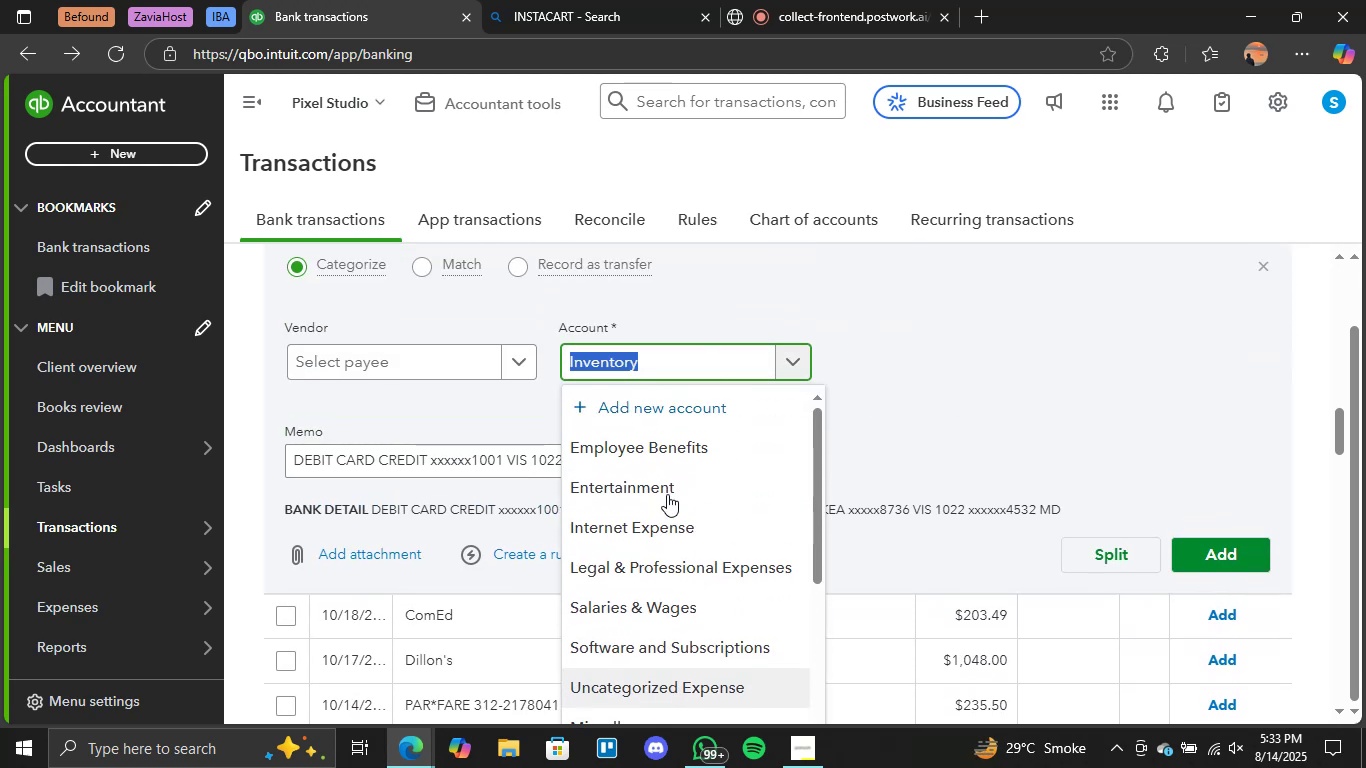 
scroll: coordinate [666, 495], scroll_direction: down, amount: 4.0
 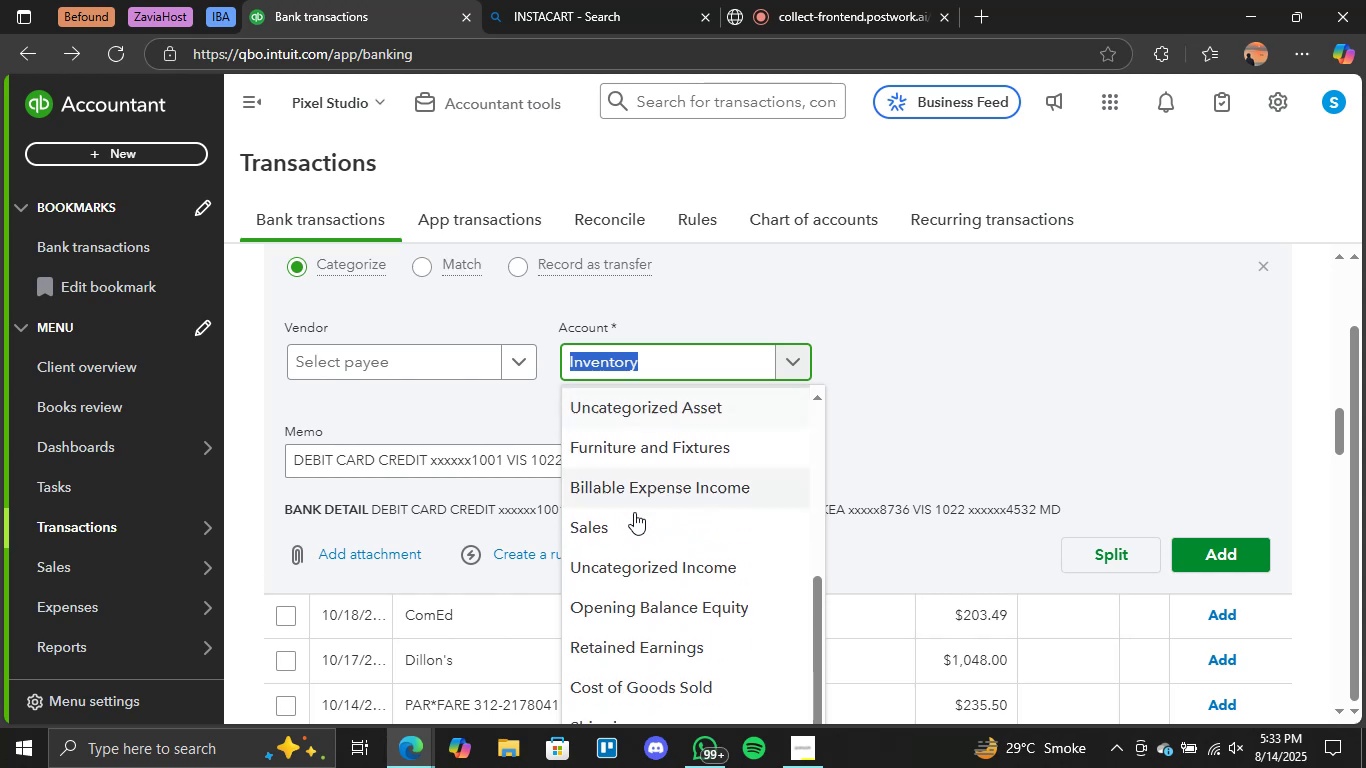 
left_click([632, 514])
 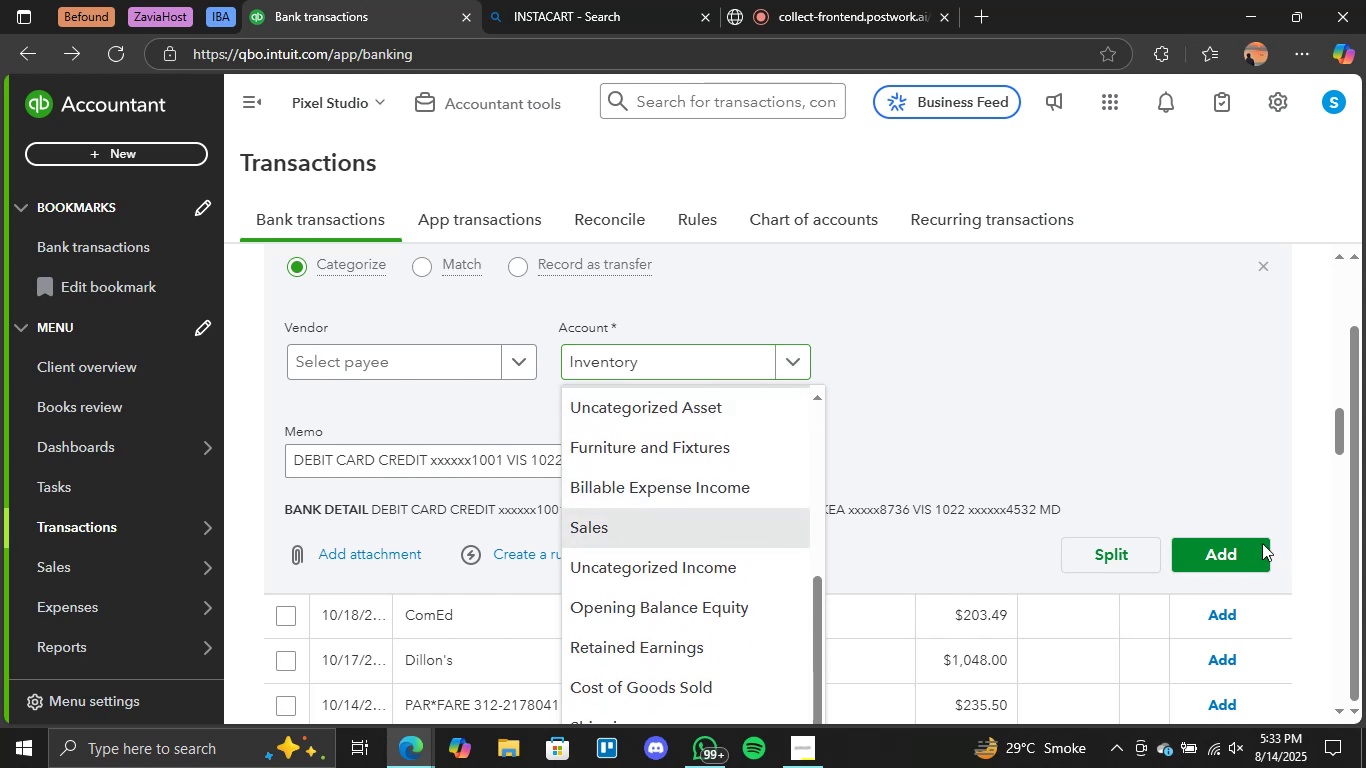 
left_click([1236, 550])
 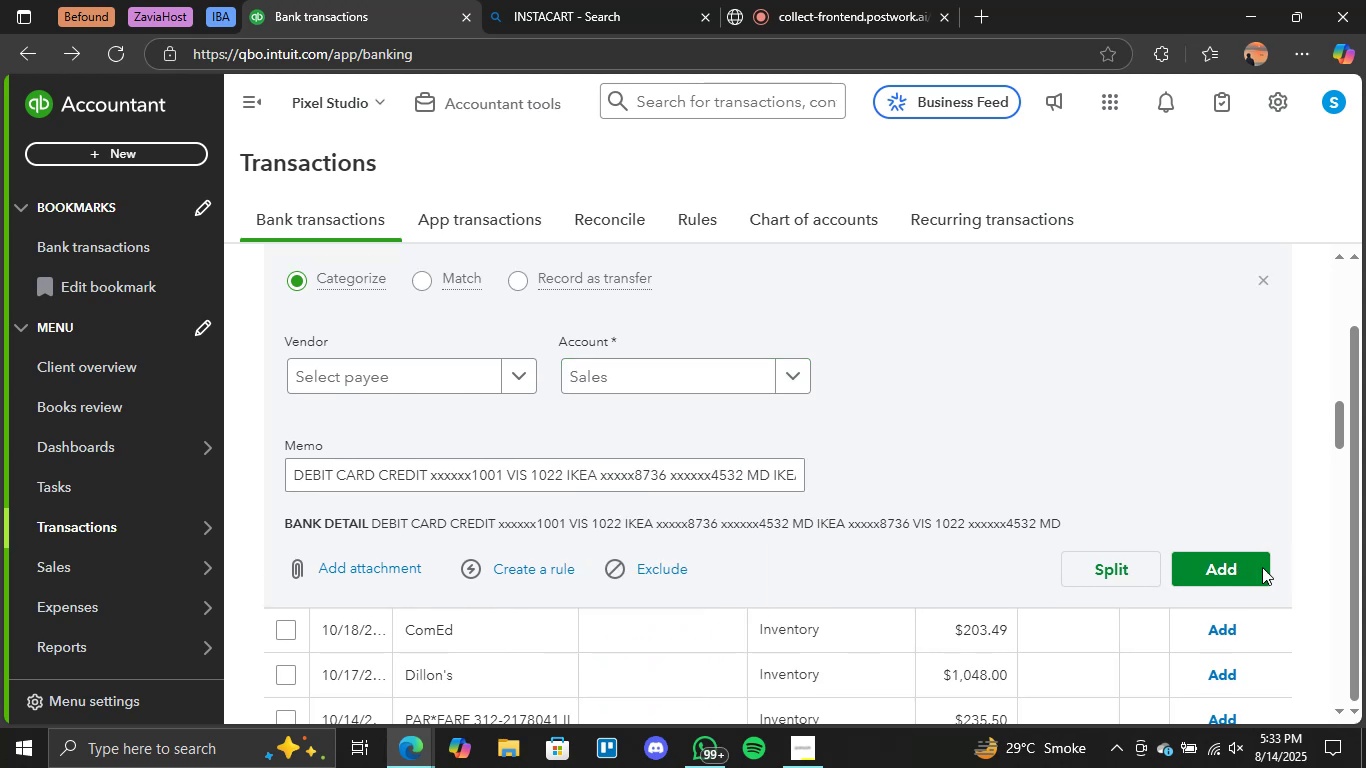 
left_click([1233, 575])
 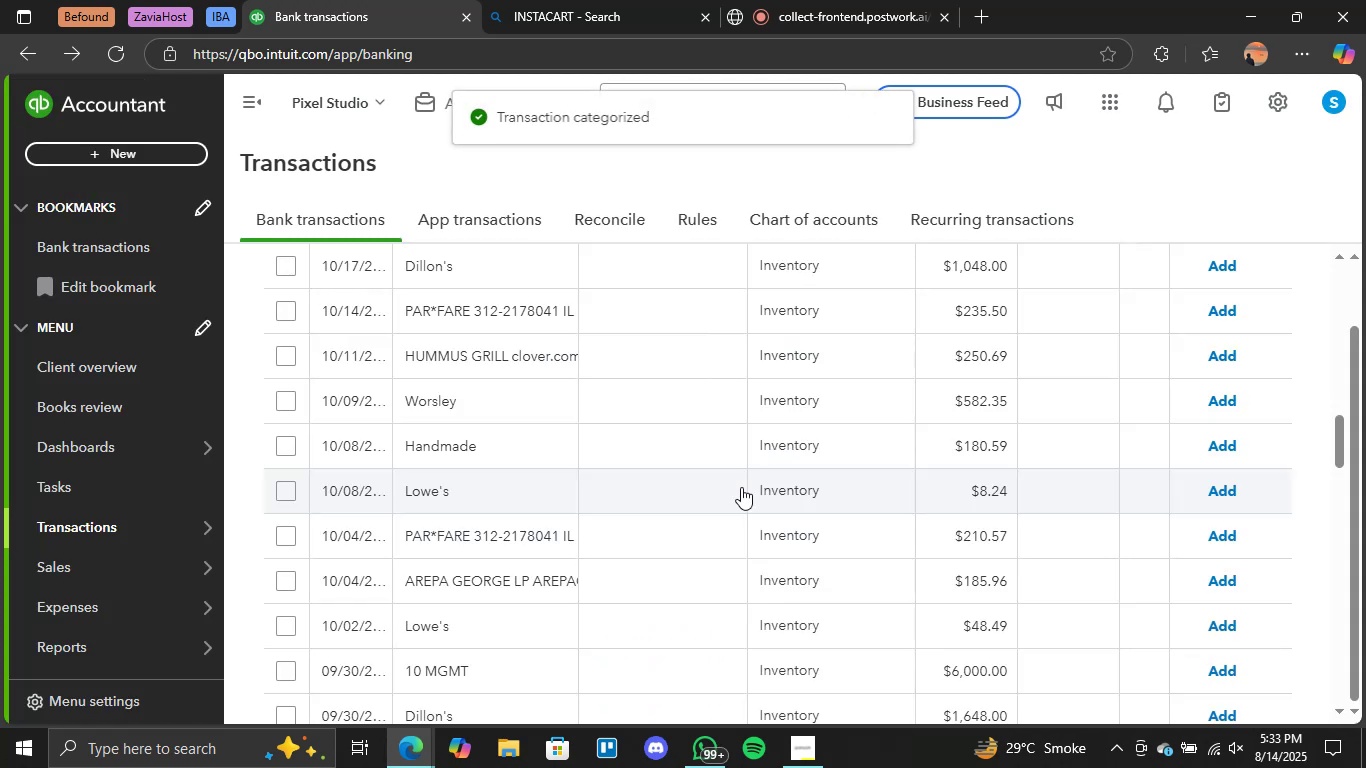 
scroll: coordinate [730, 526], scroll_direction: down, amount: 11.0
 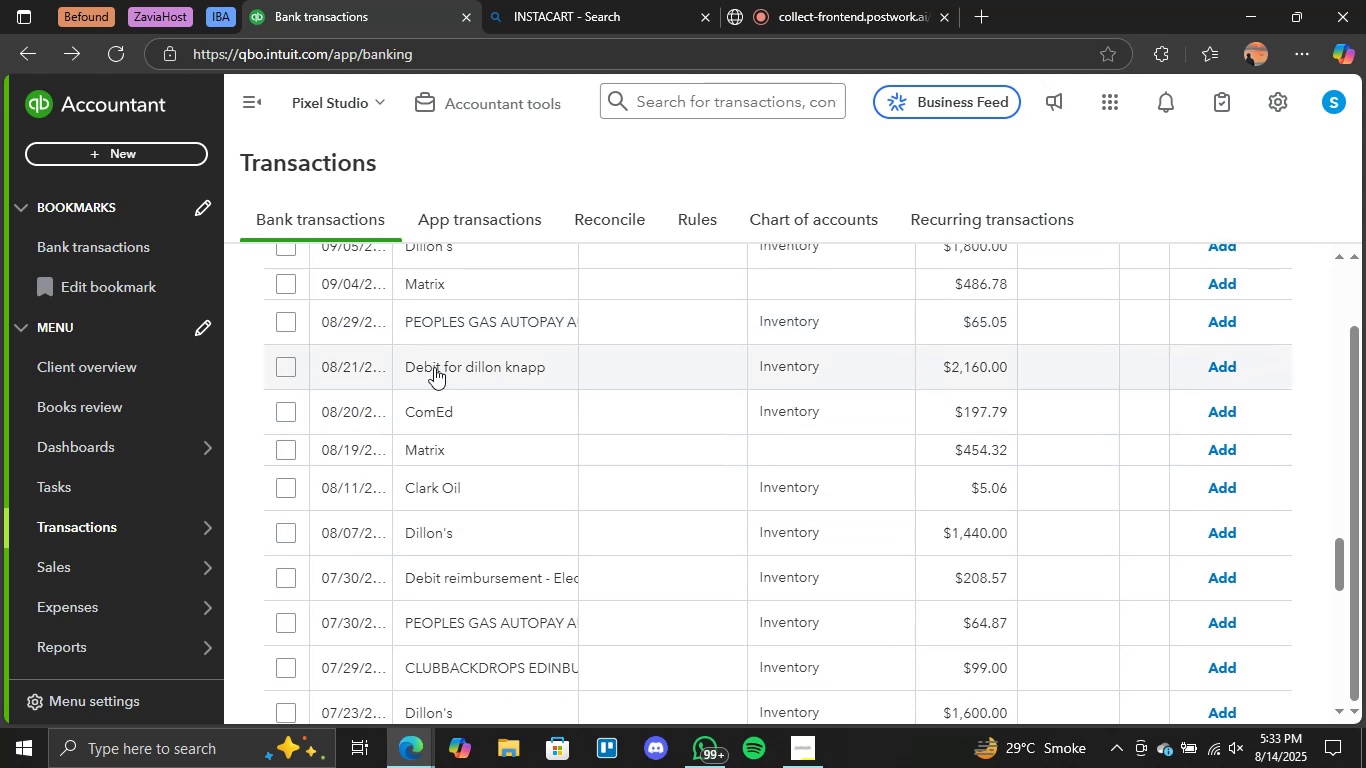 
left_click([444, 363])
 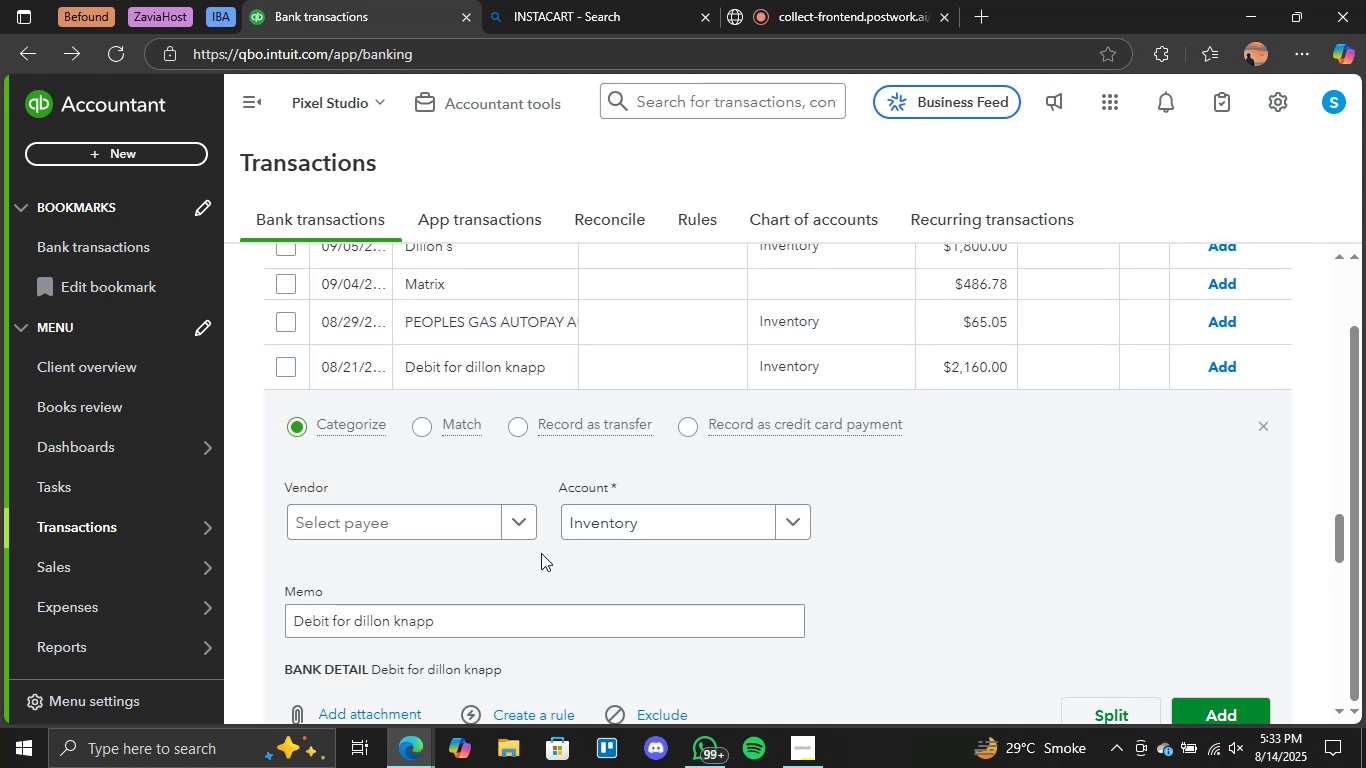 
scroll: coordinate [587, 558], scroll_direction: down, amount: 2.0
 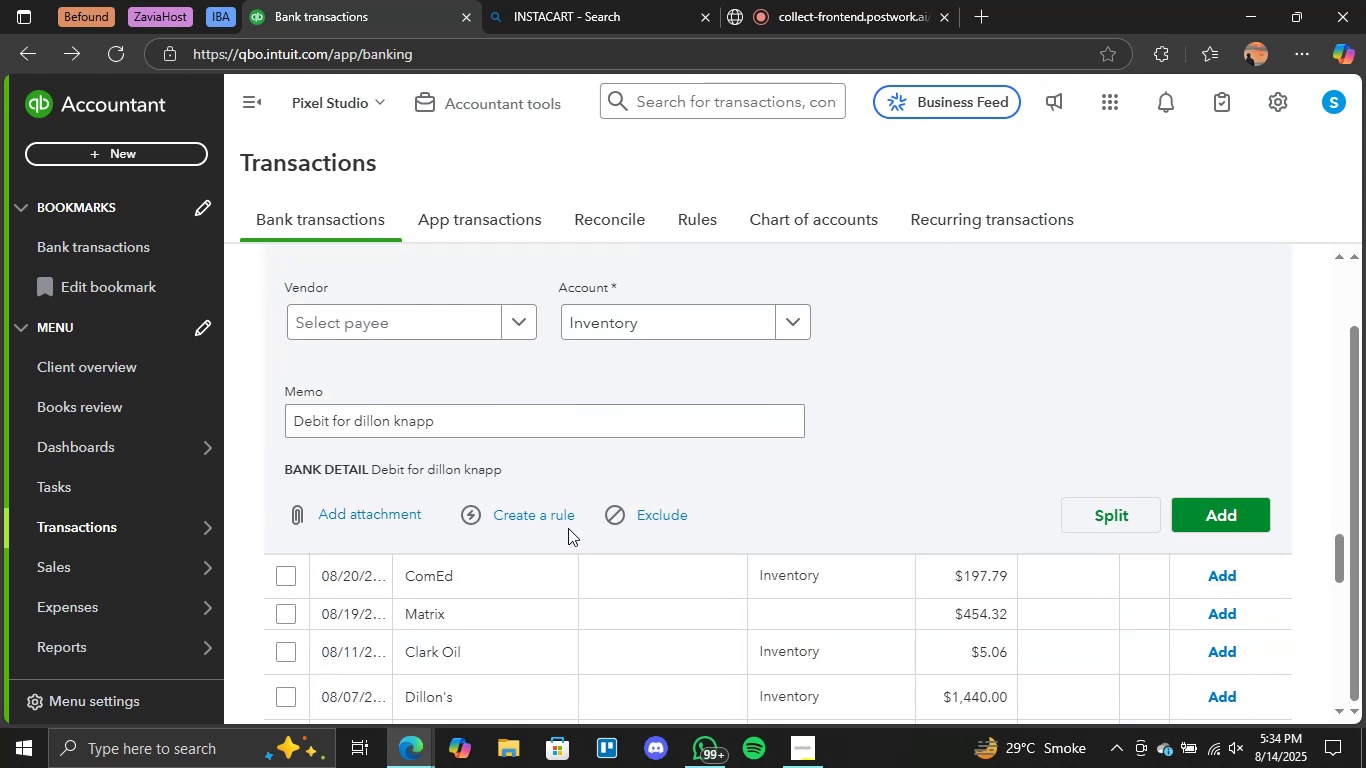 
scroll: coordinate [567, 525], scroll_direction: up, amount: 1.0
 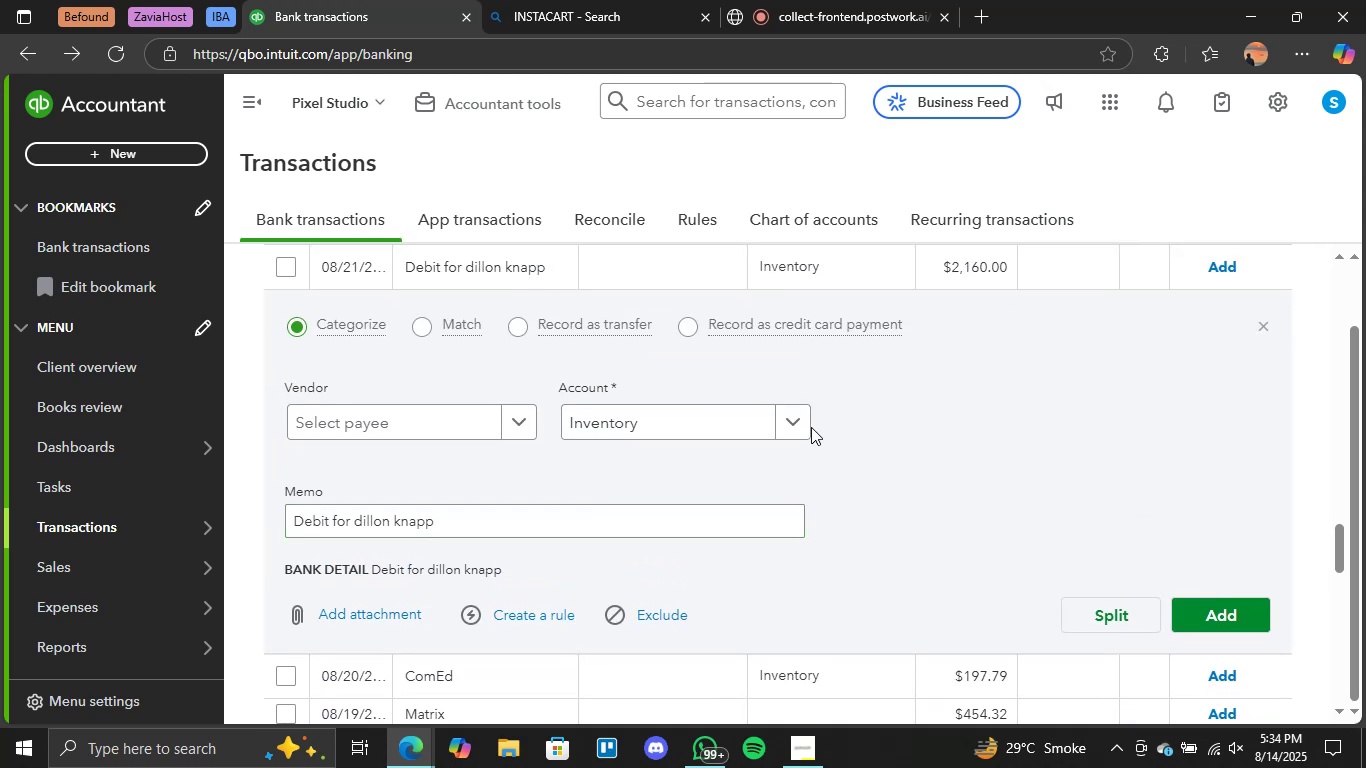 
left_click([794, 421])
 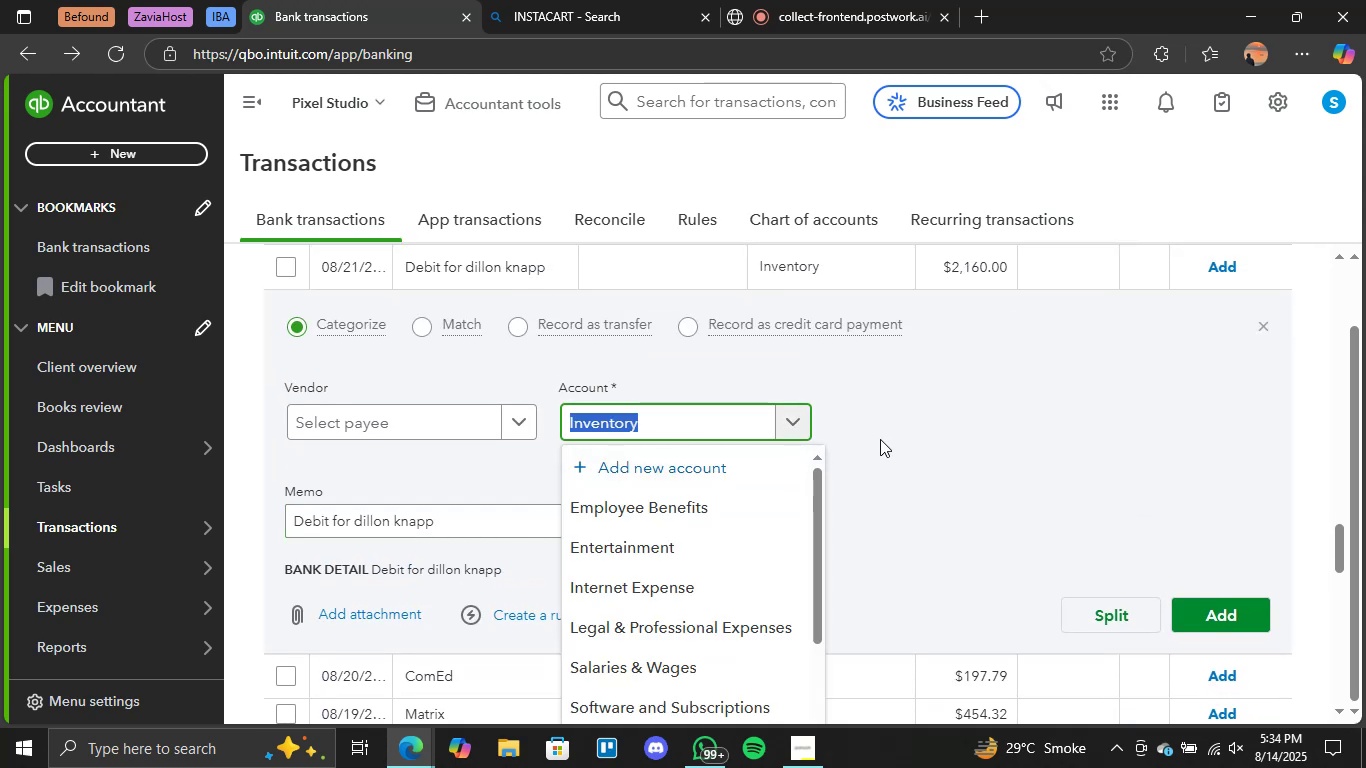 
wait(5.04)
 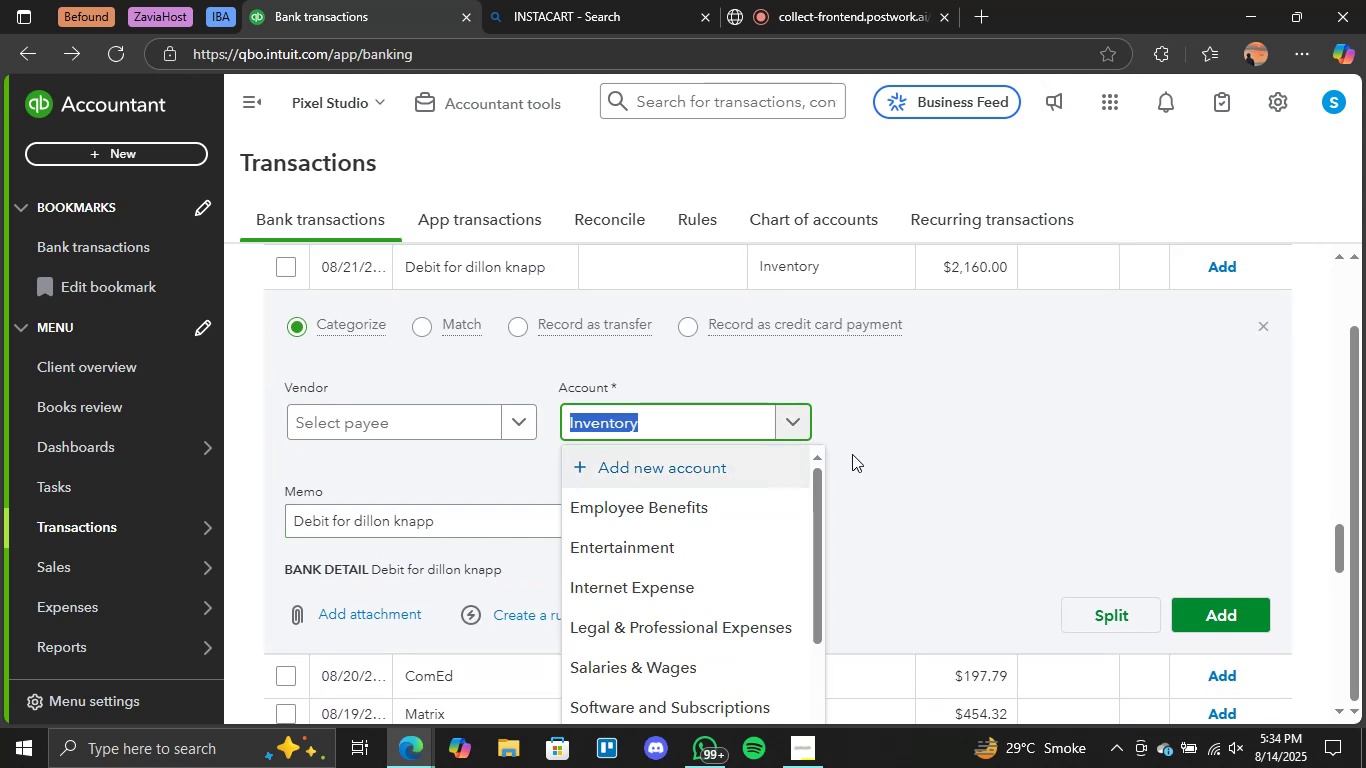 
scroll: coordinate [756, 527], scroll_direction: down, amount: 7.0
 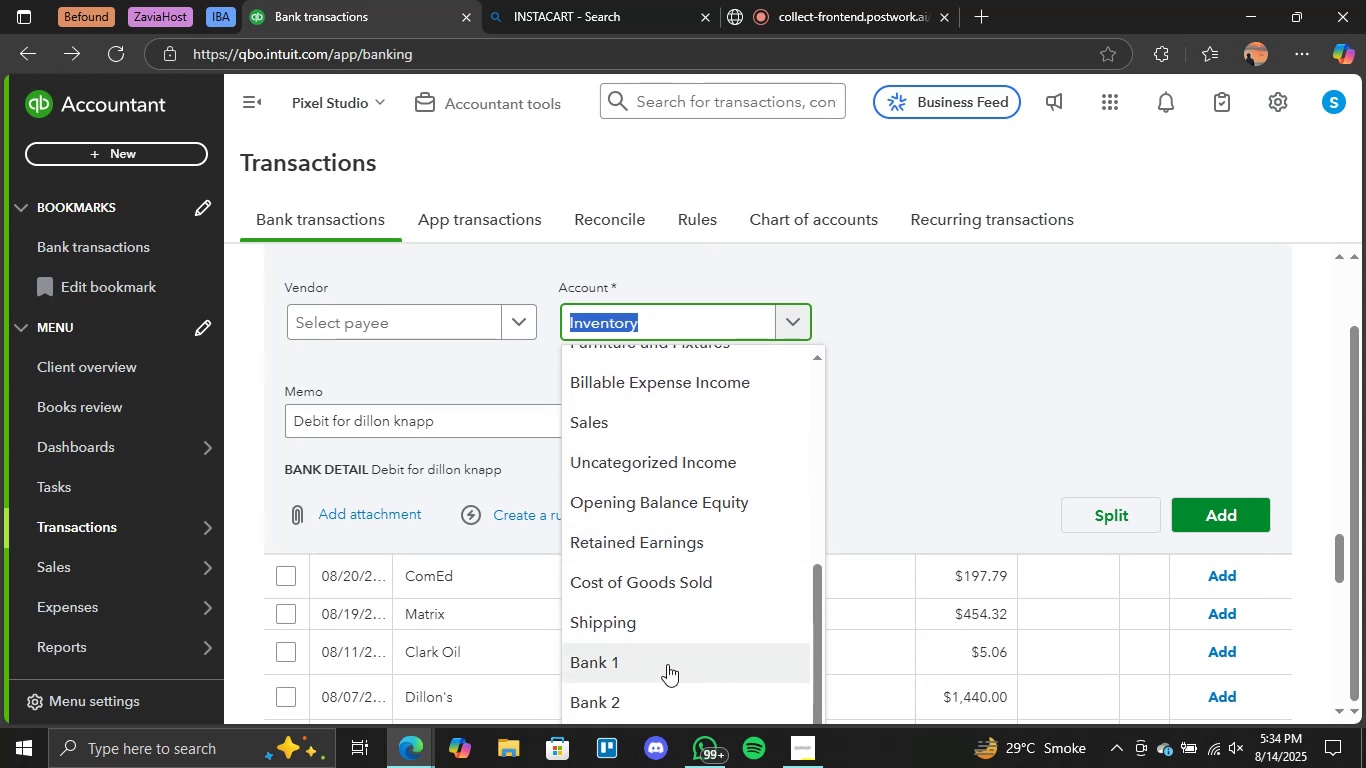 
left_click([667, 664])
 